 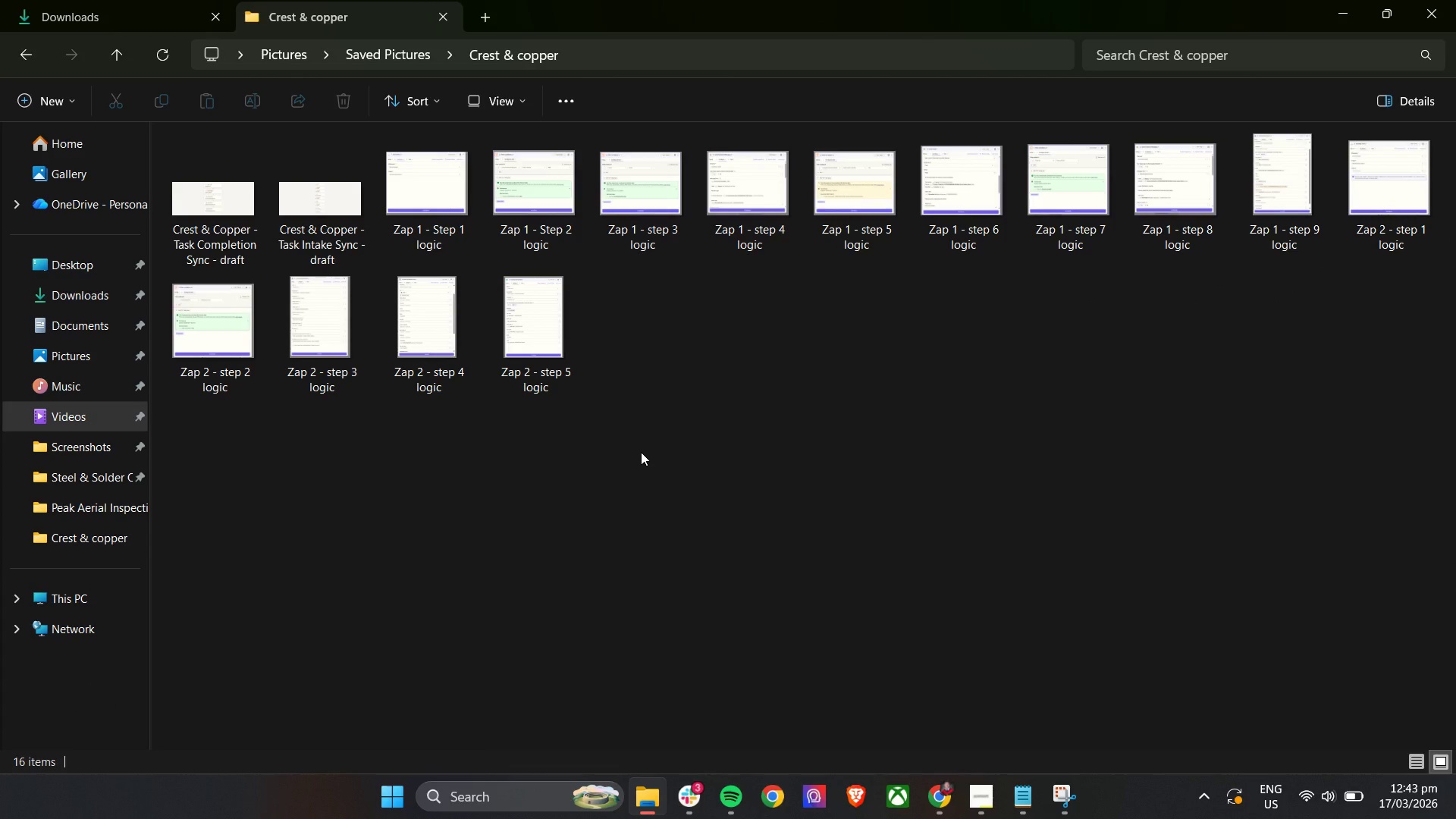 
left_click([418, 237])
 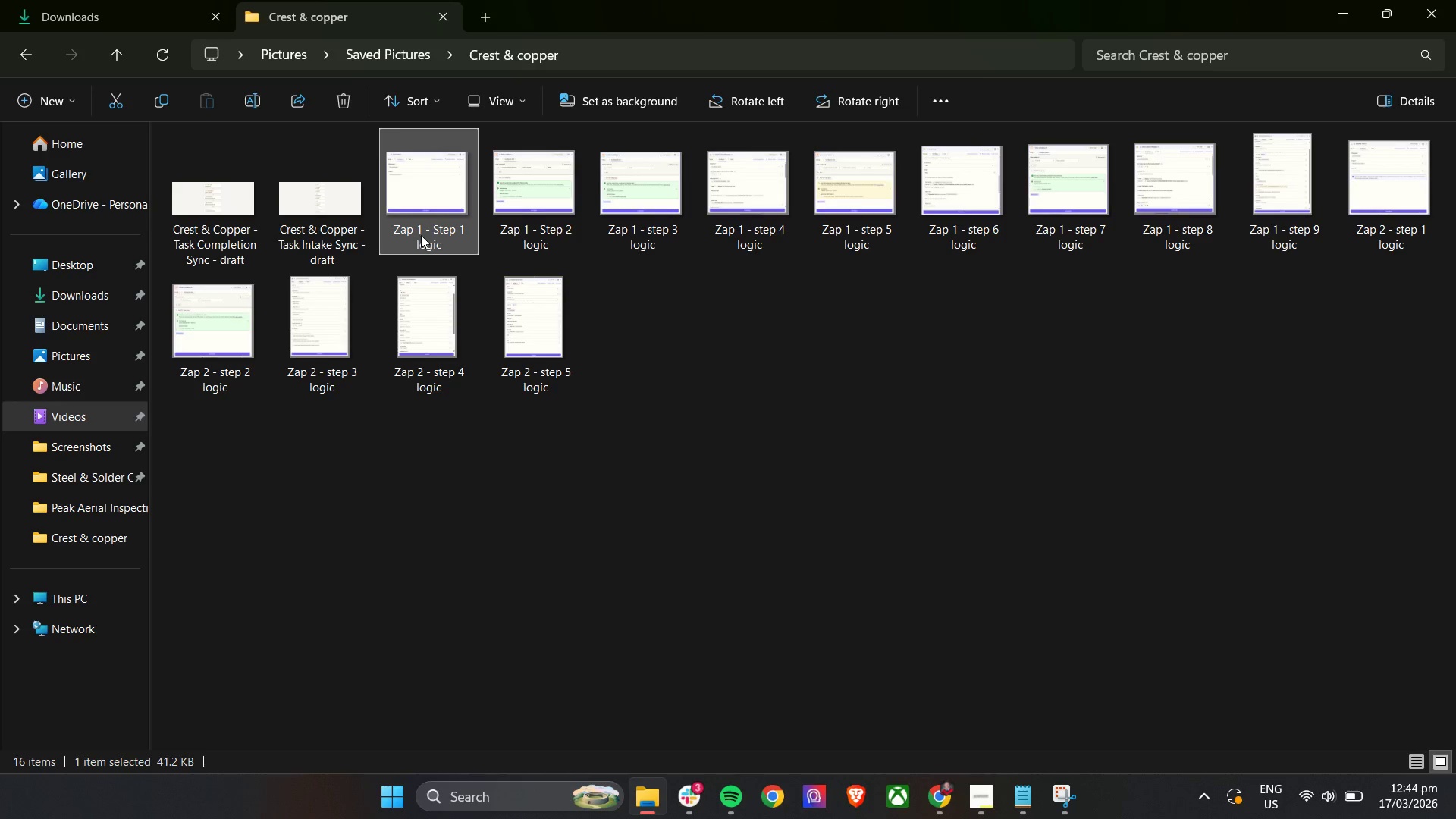 
right_click([421, 235])
 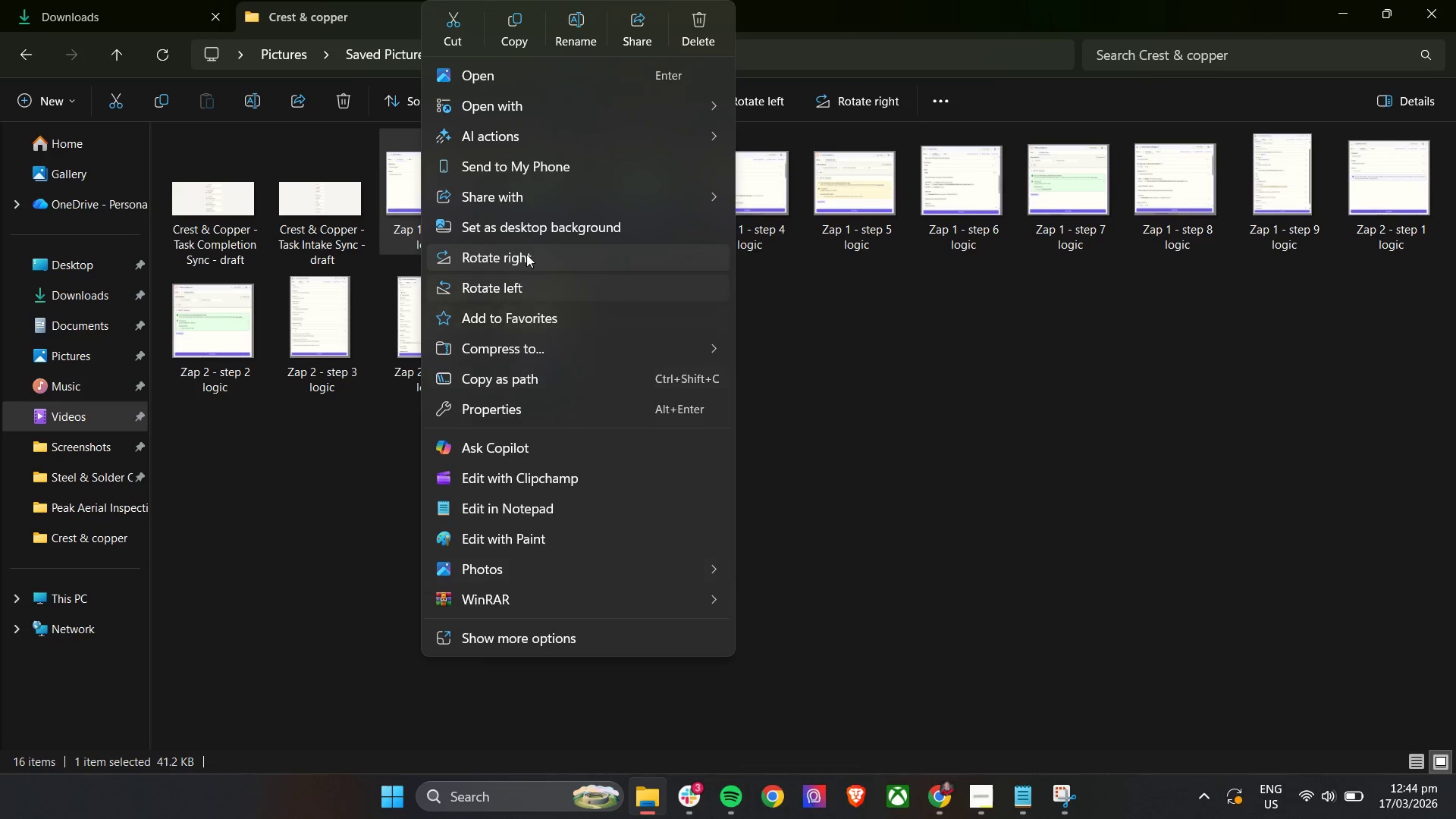 
left_click([576, 26])
 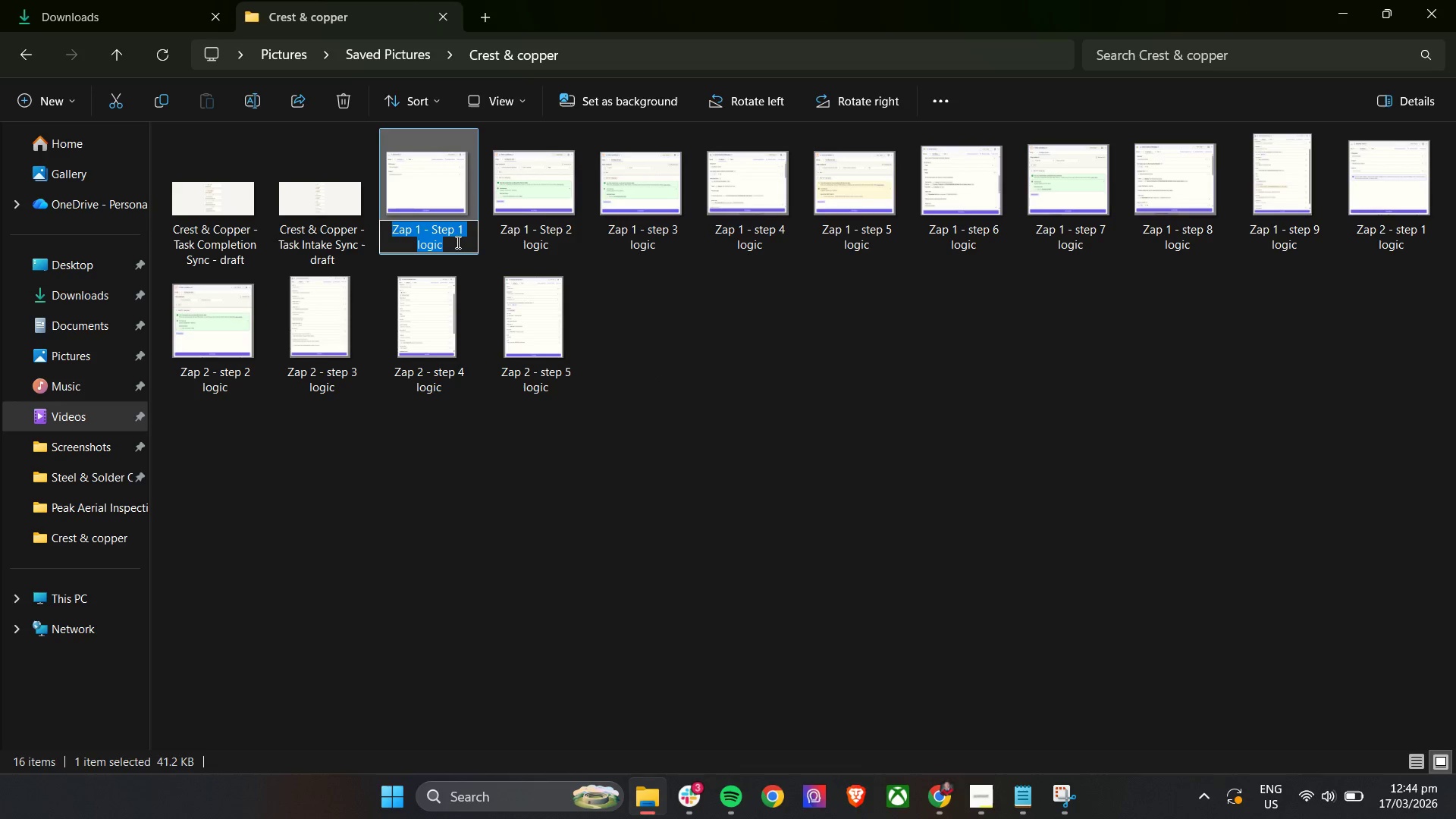 
left_click([457, 243])
 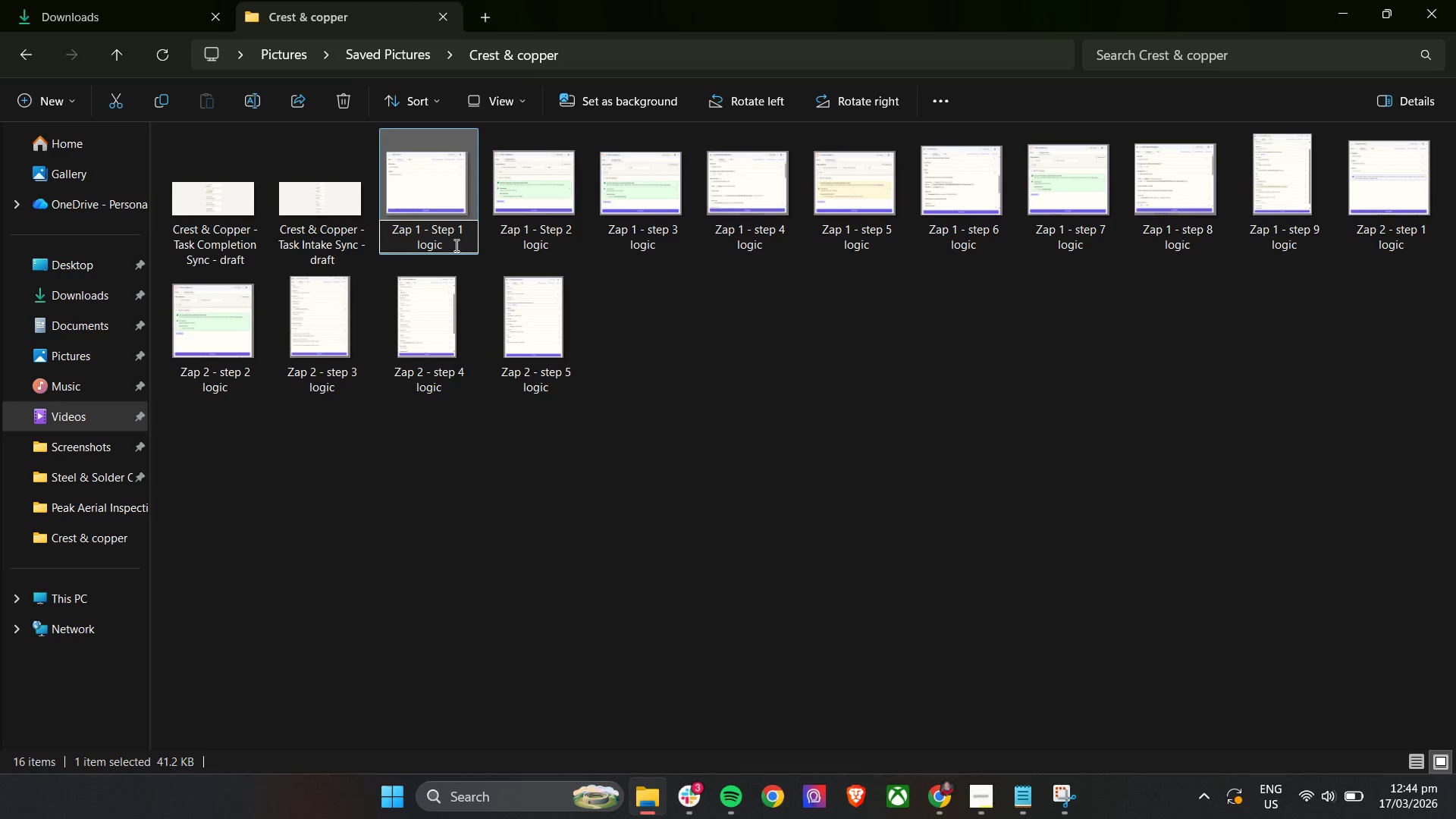 
left_click_drag(start_coordinate=[455, 245], to_coordinate=[432, 224])
 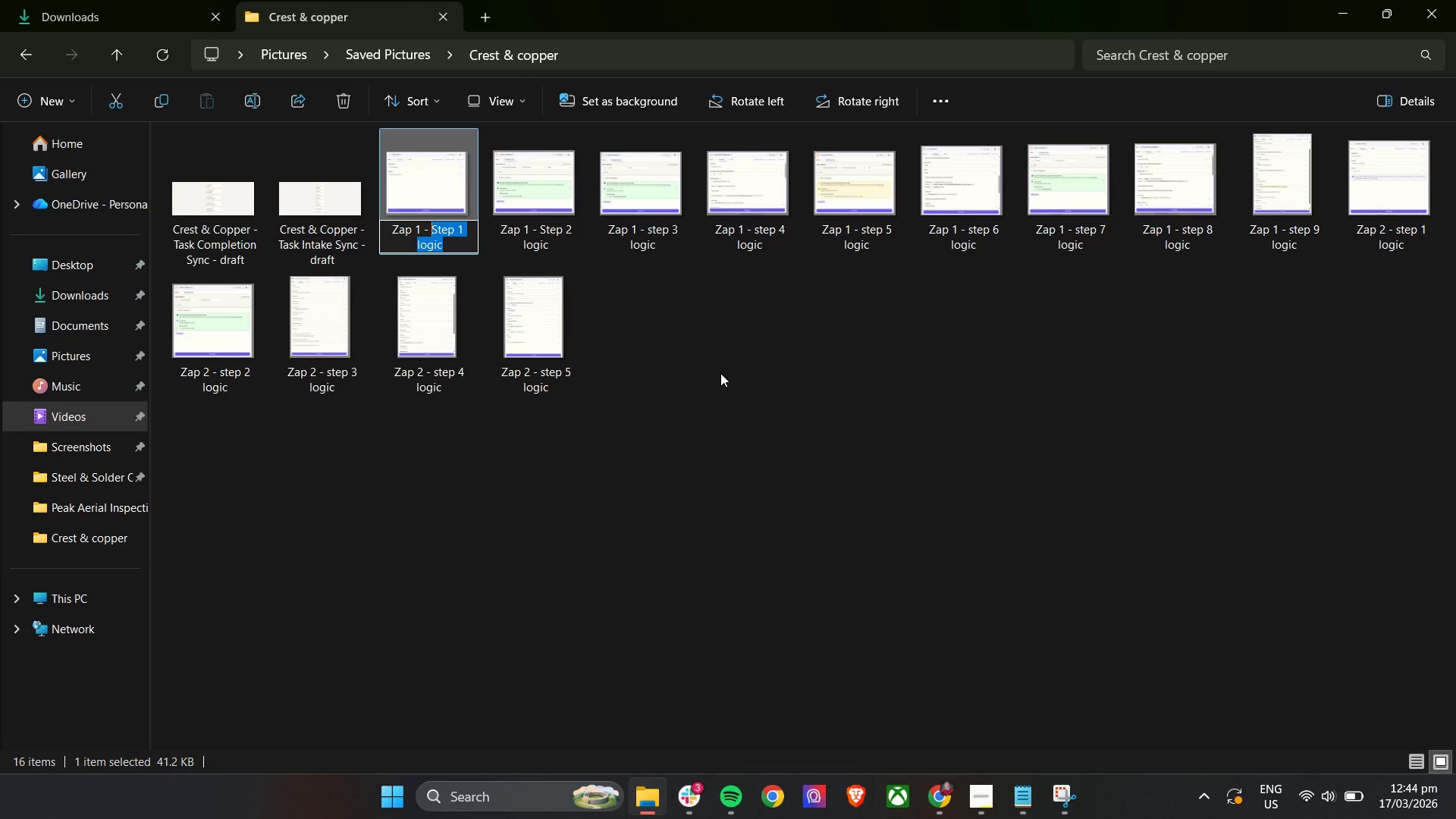 
left_click([679, 453])
 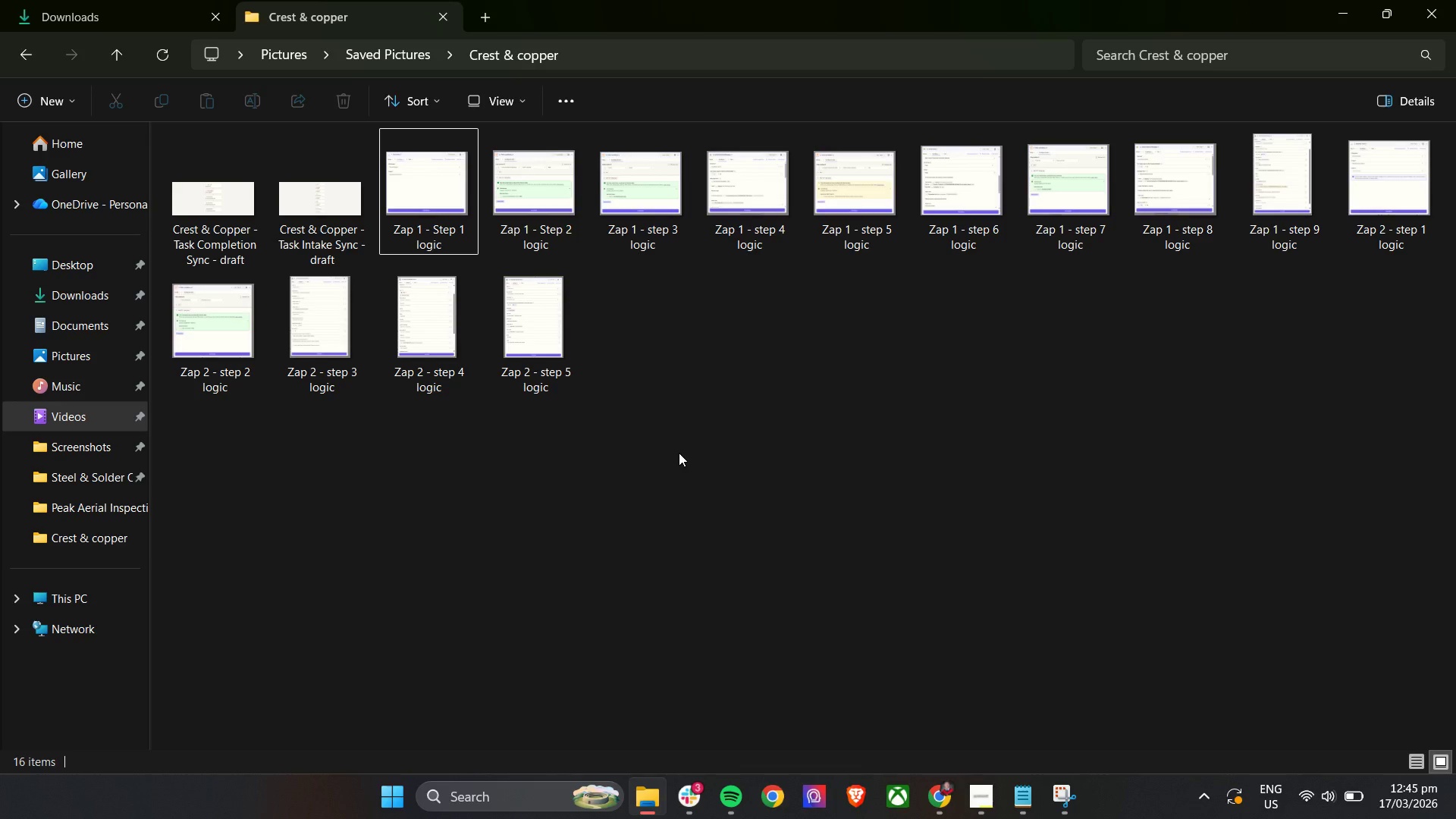 
wait(73.08)
 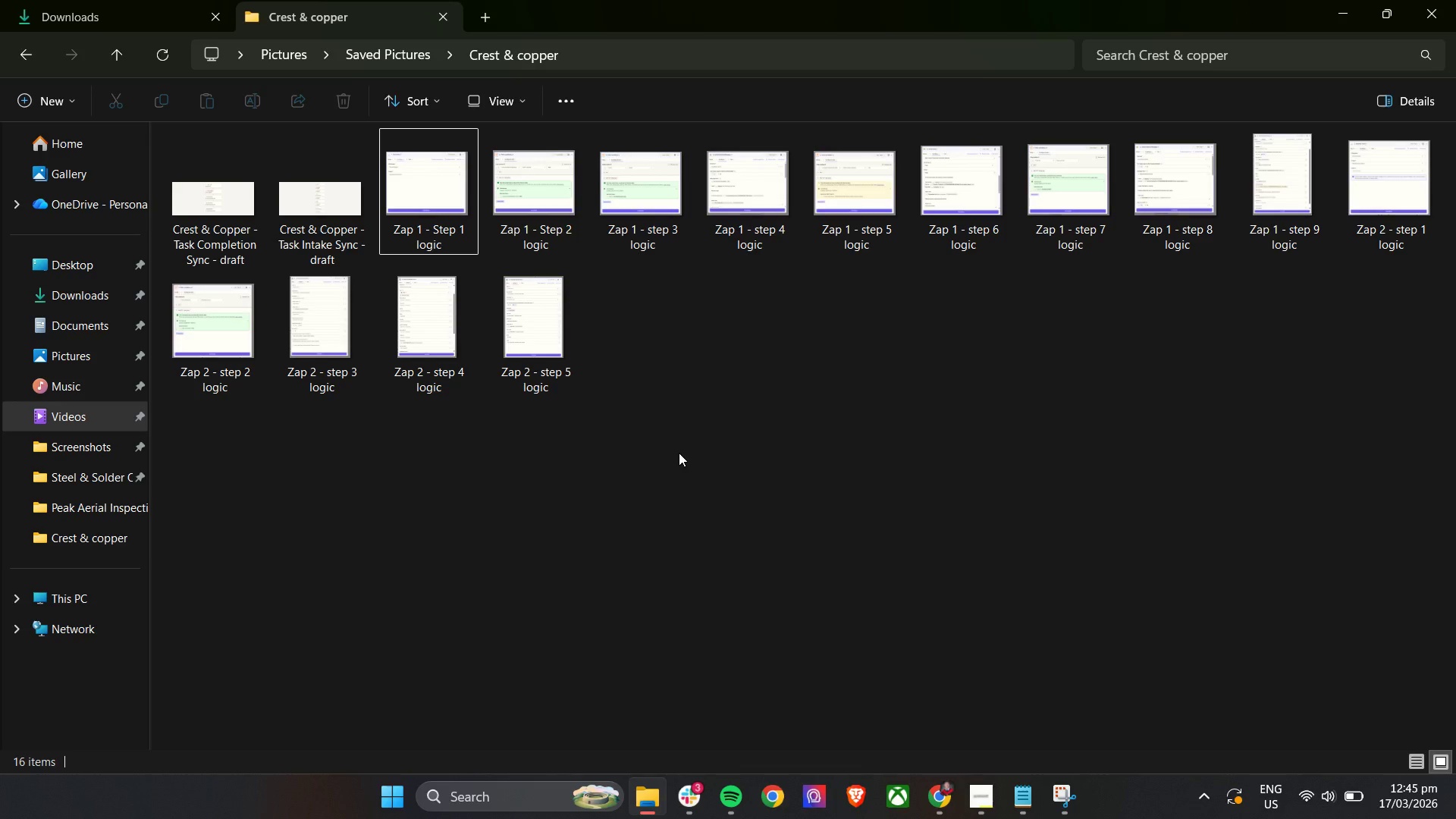 
scroll: coordinate [679, 453], scroll_direction: up, amount: 1.0
 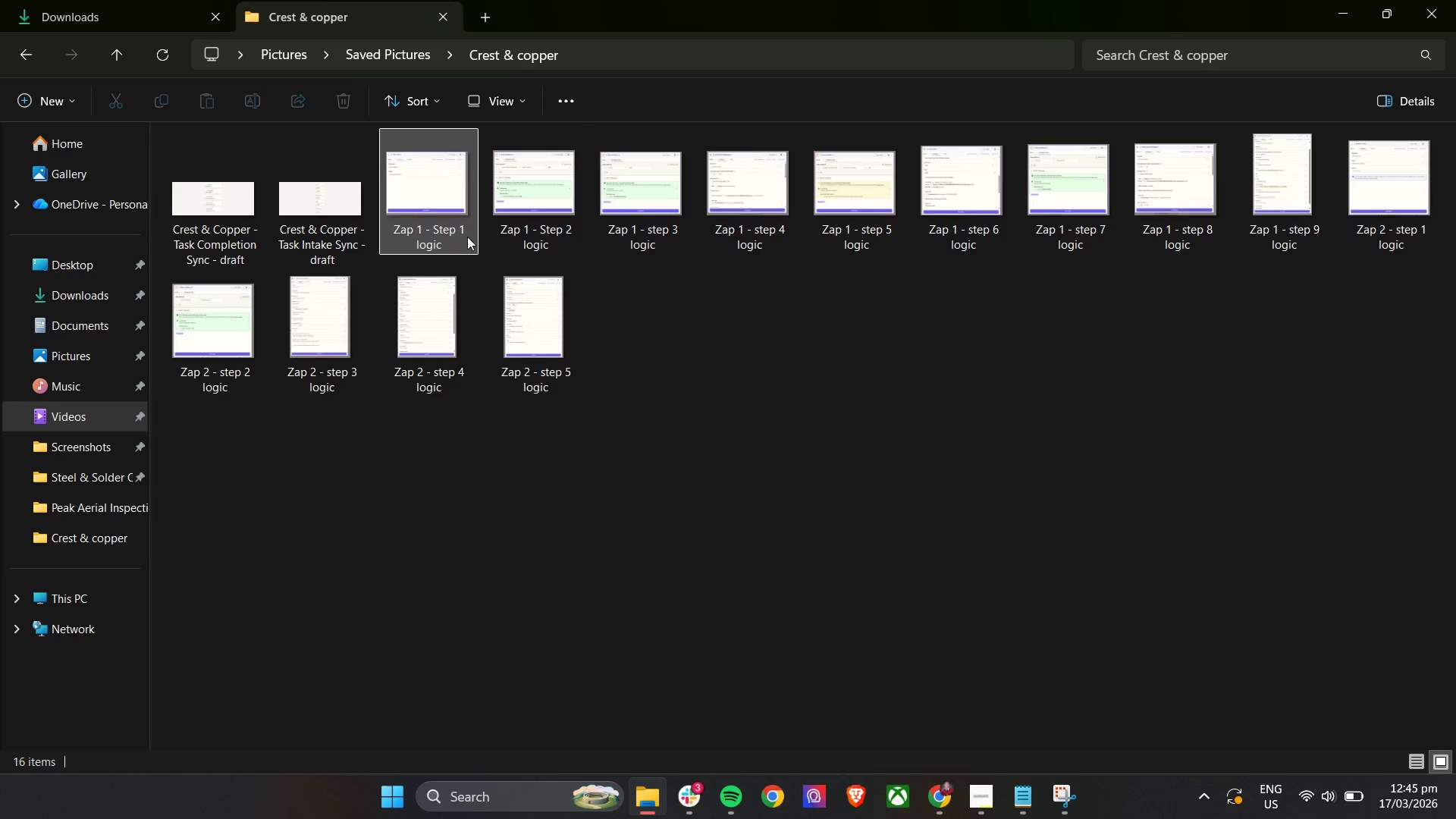 
left_click([538, 221])
 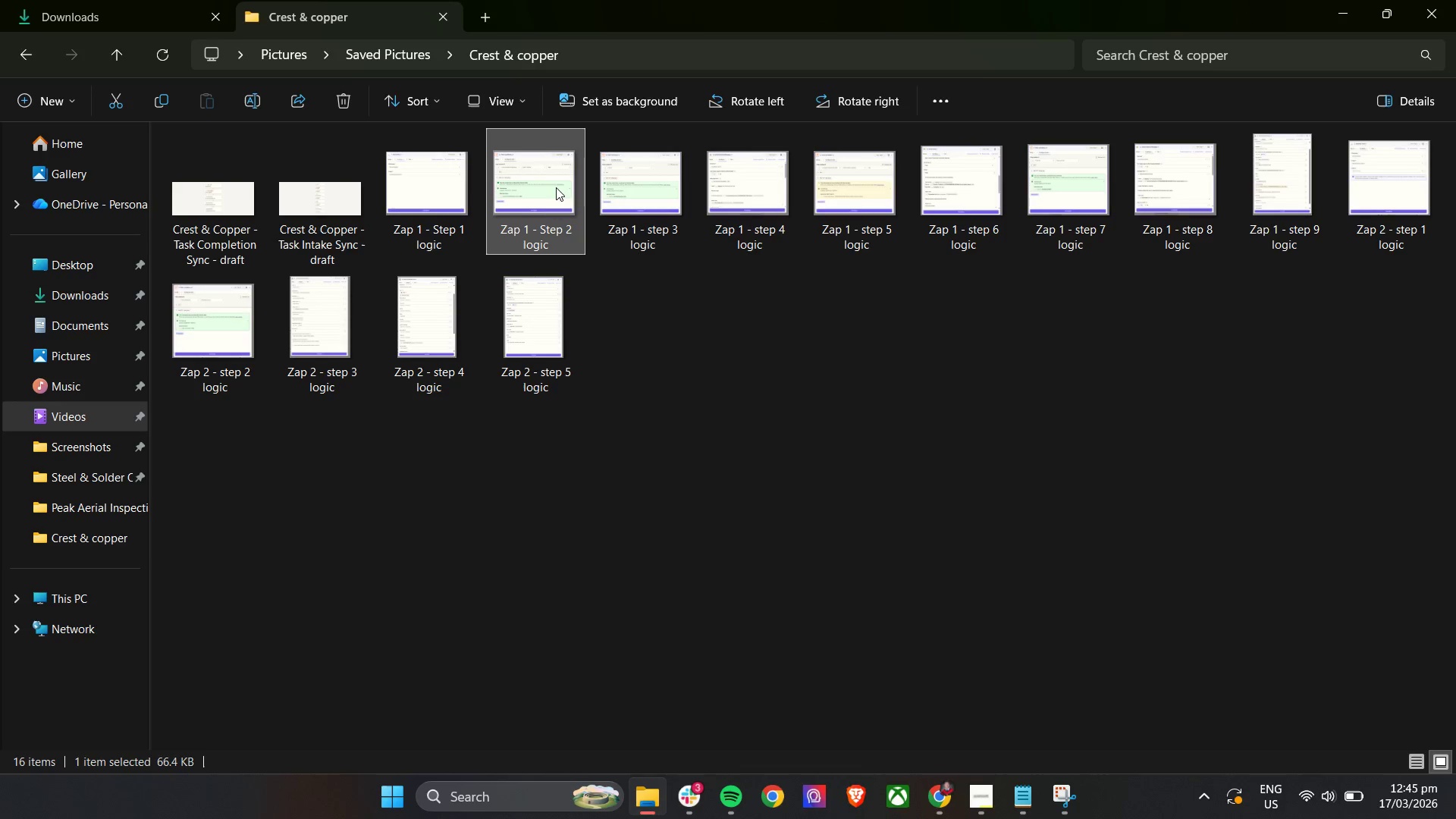 
double_click([556, 187])
 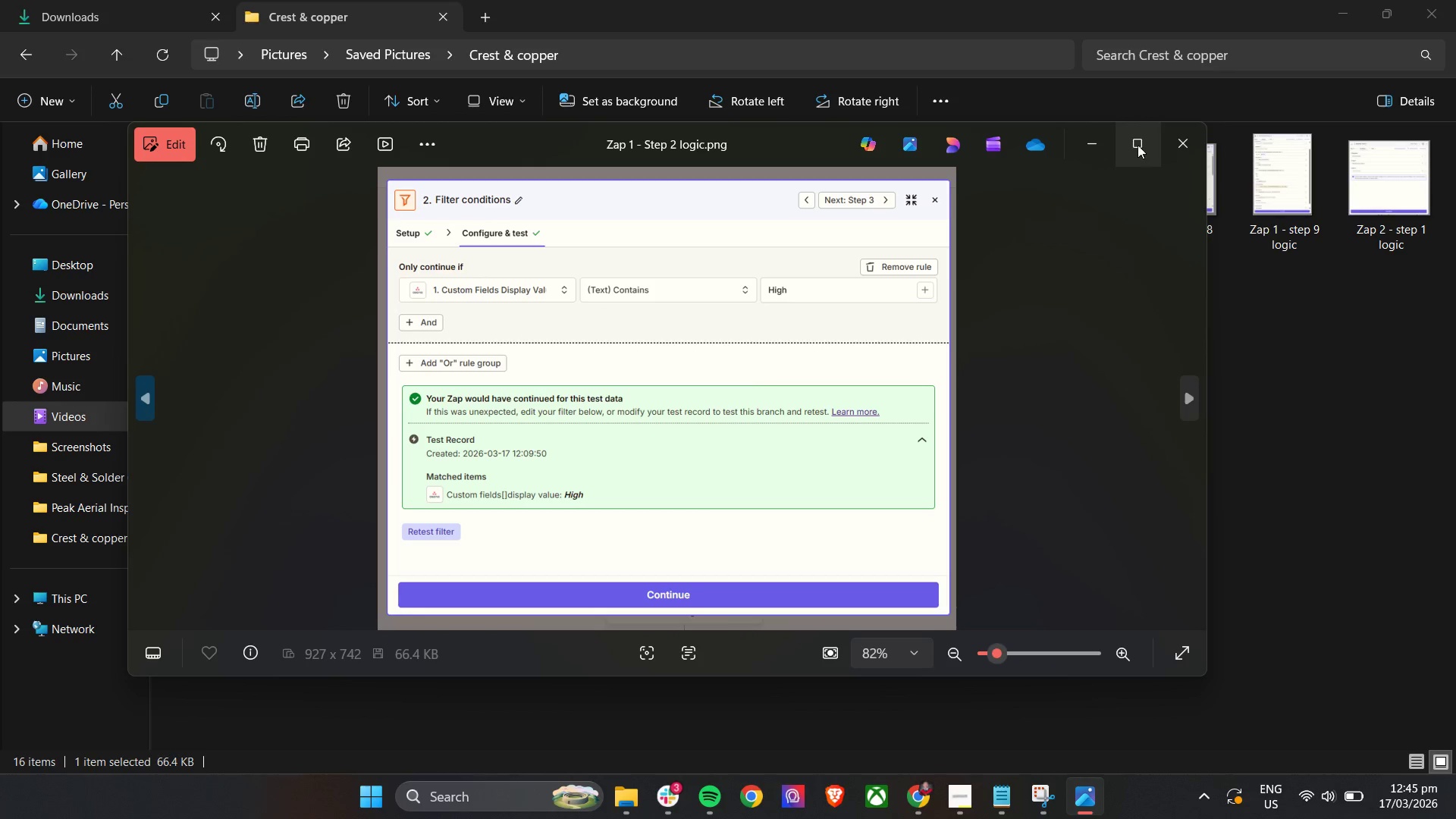 
wait(6.56)
 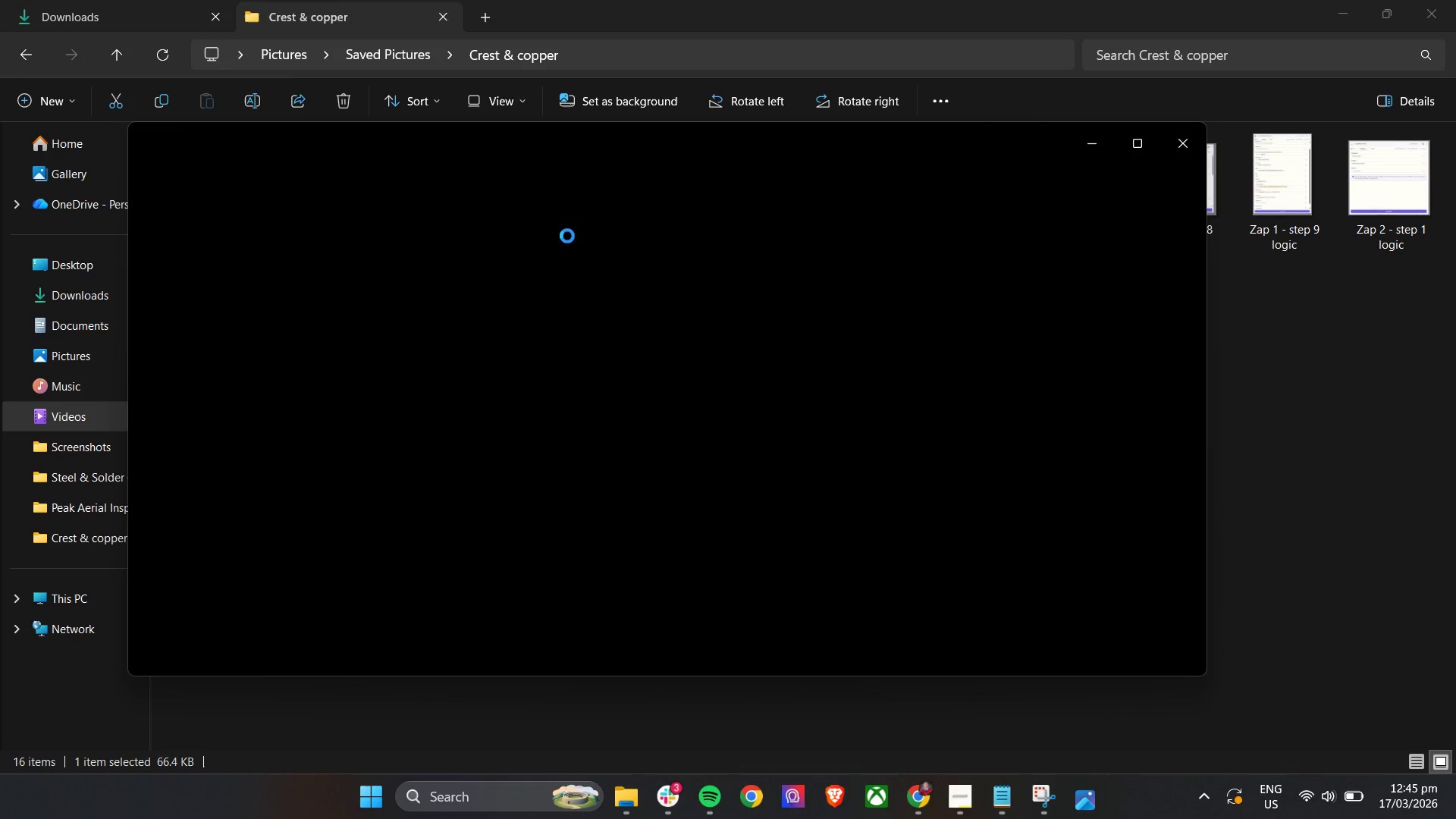 
left_click([1175, 142])
 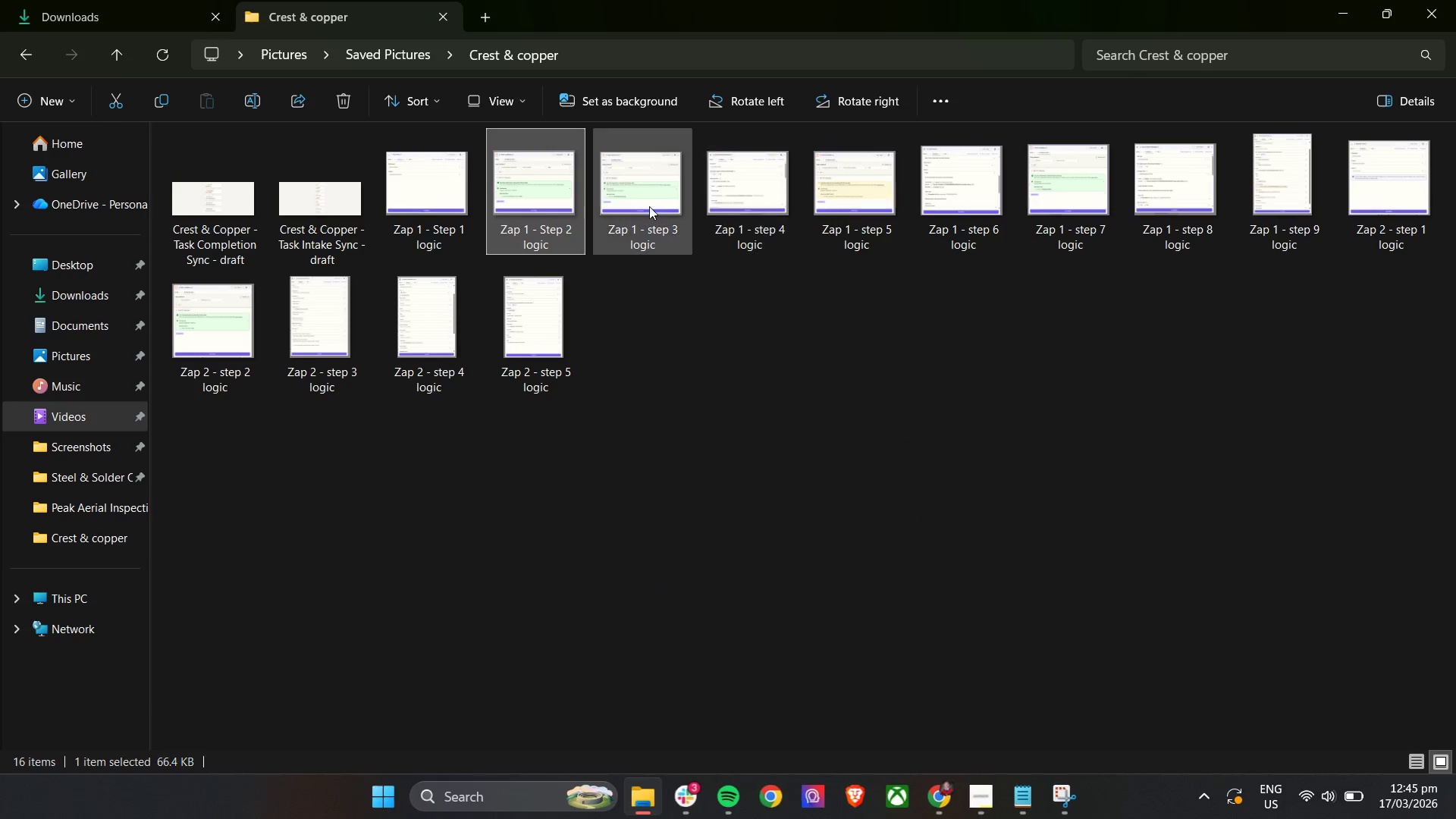 
double_click([649, 206])
 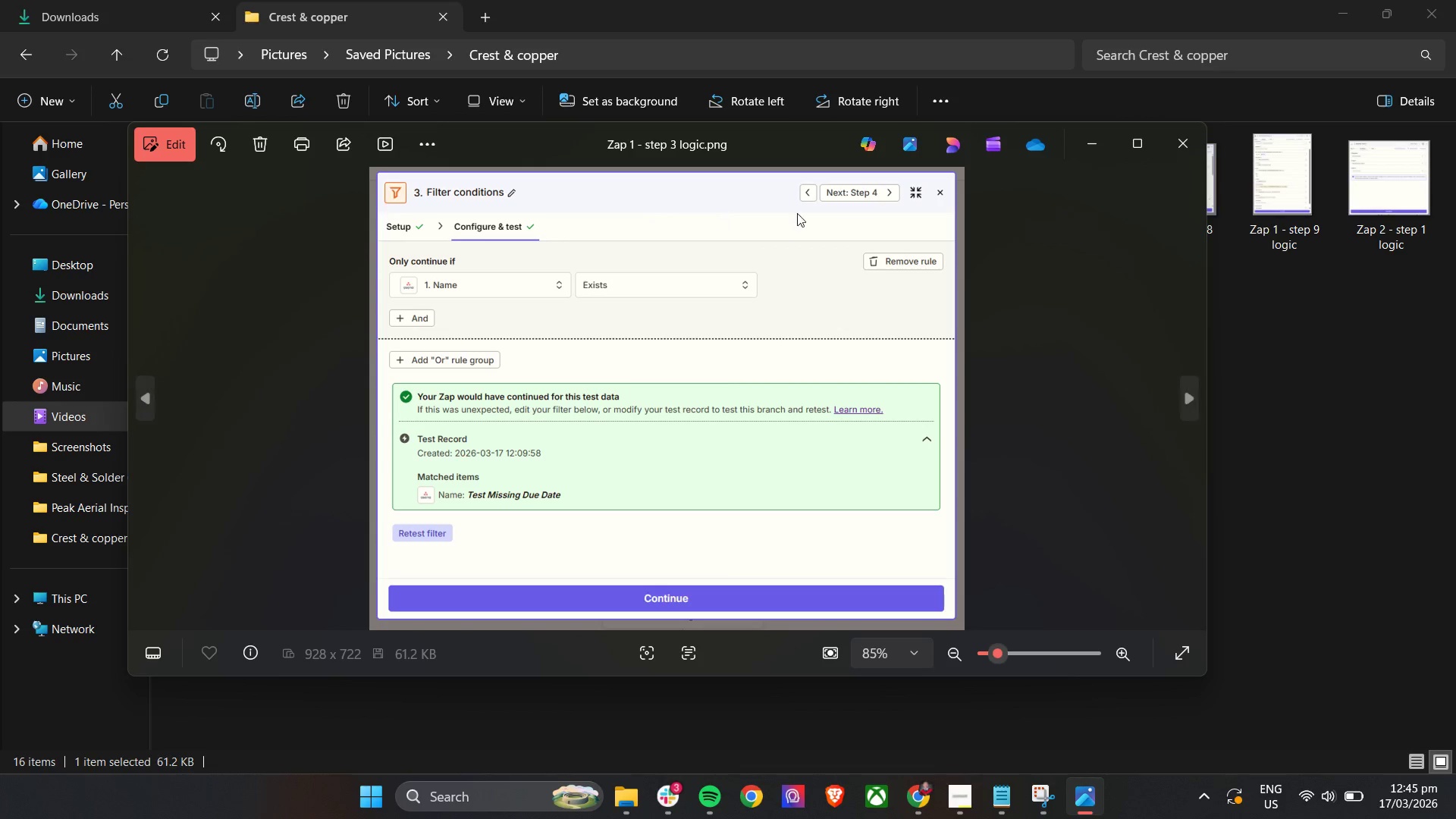 
left_click([1190, 143])
 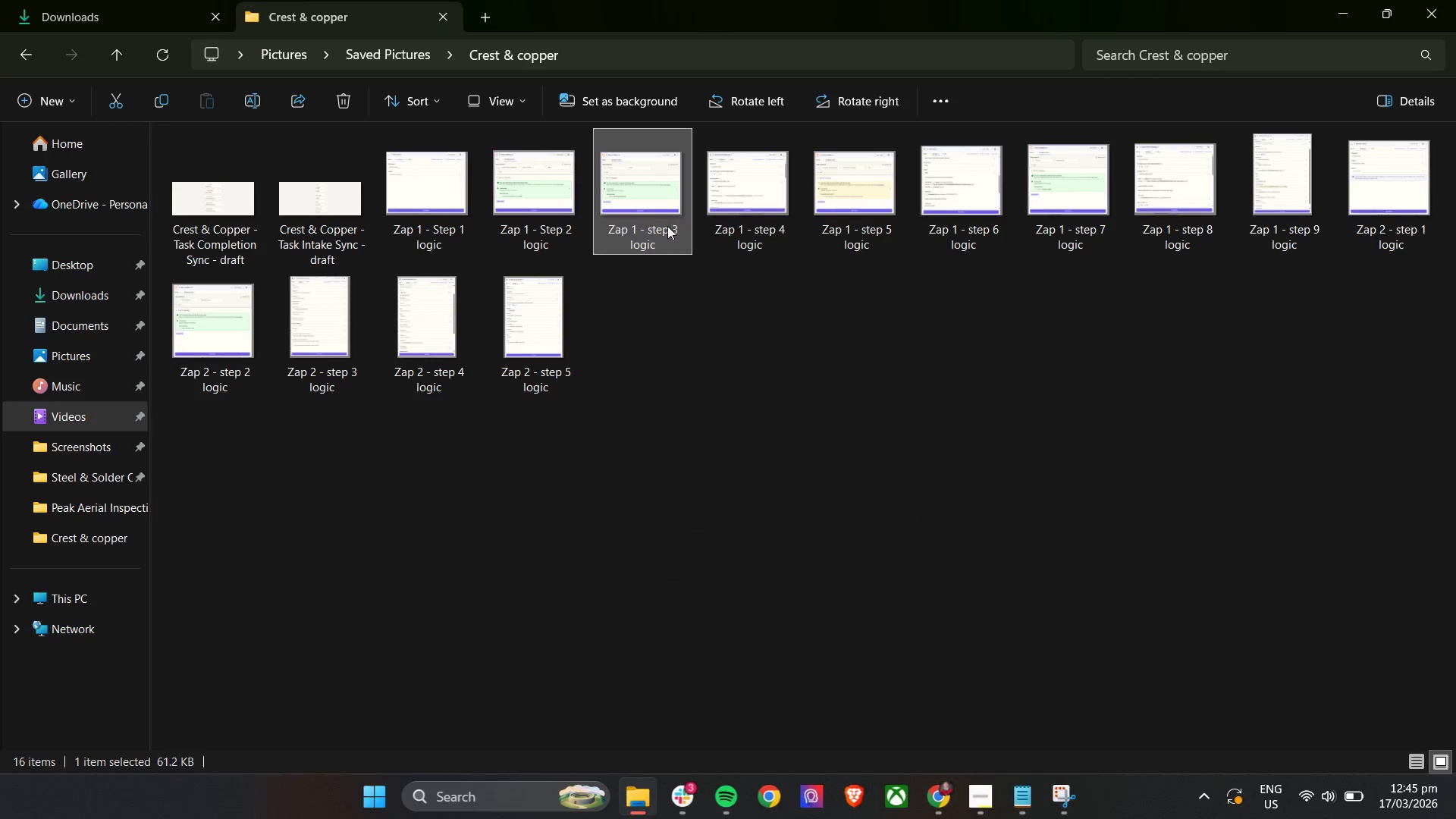 
left_click([659, 227])
 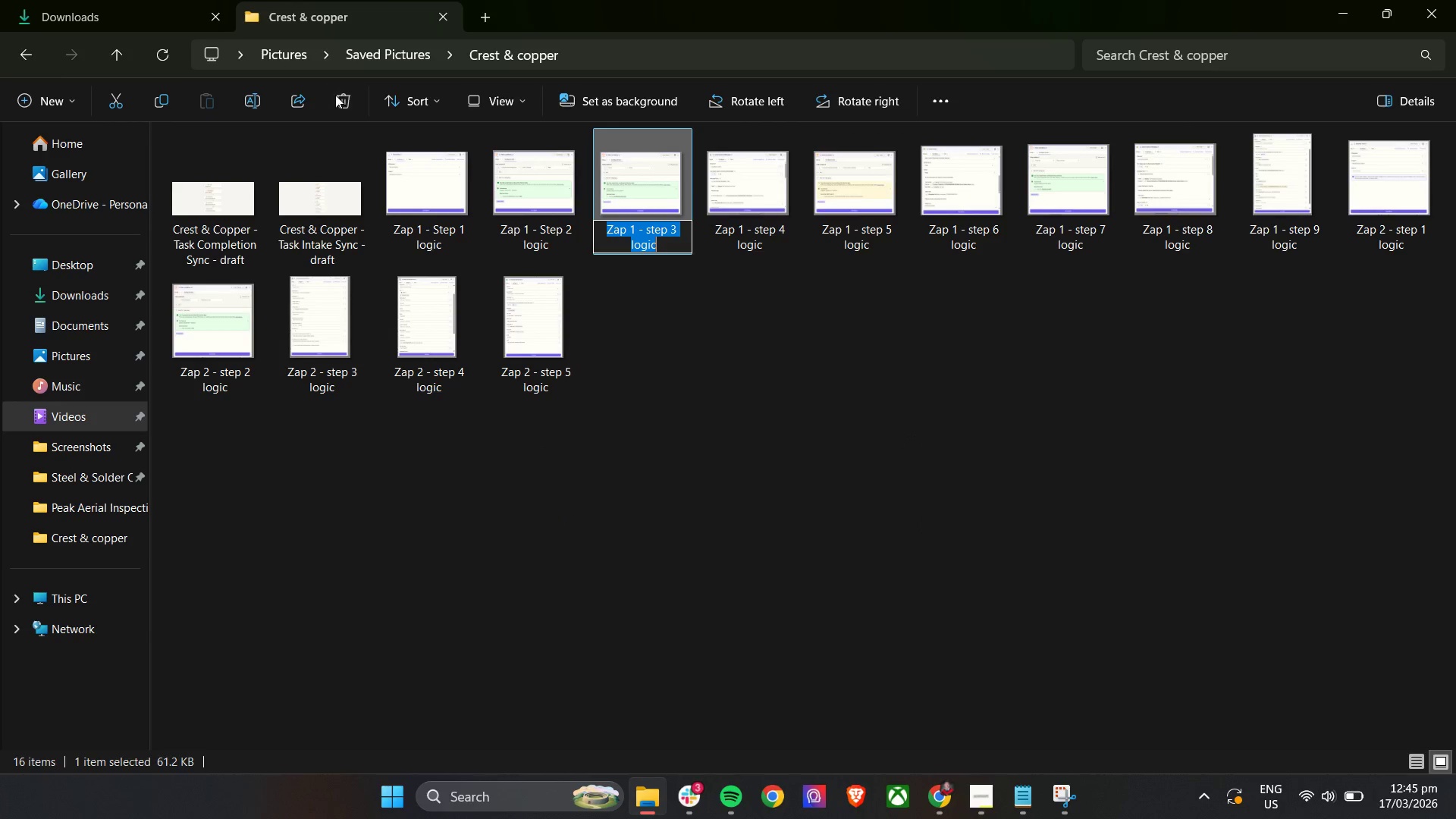 
left_click([340, 96])
 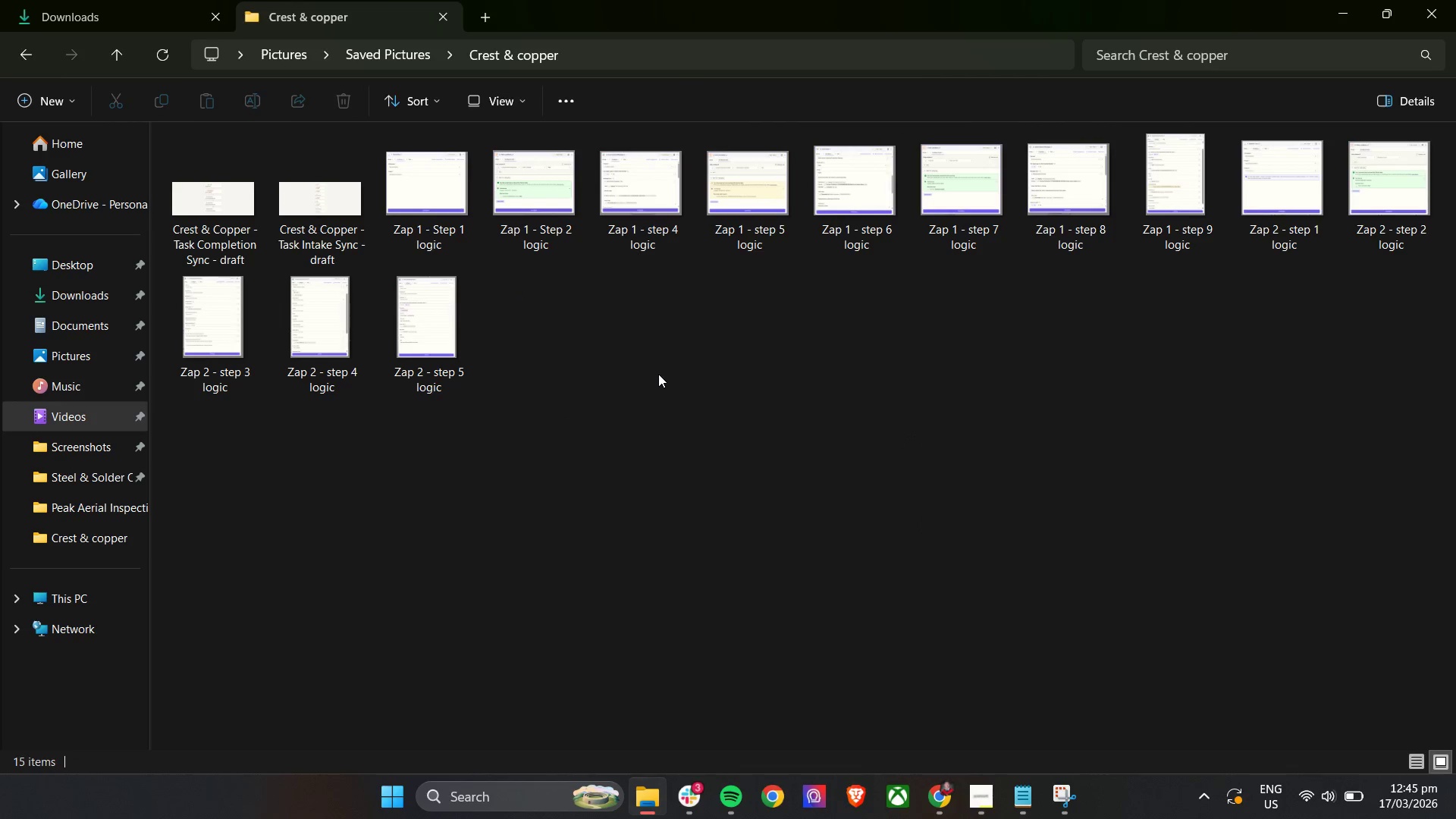 
left_click([658, 374])
 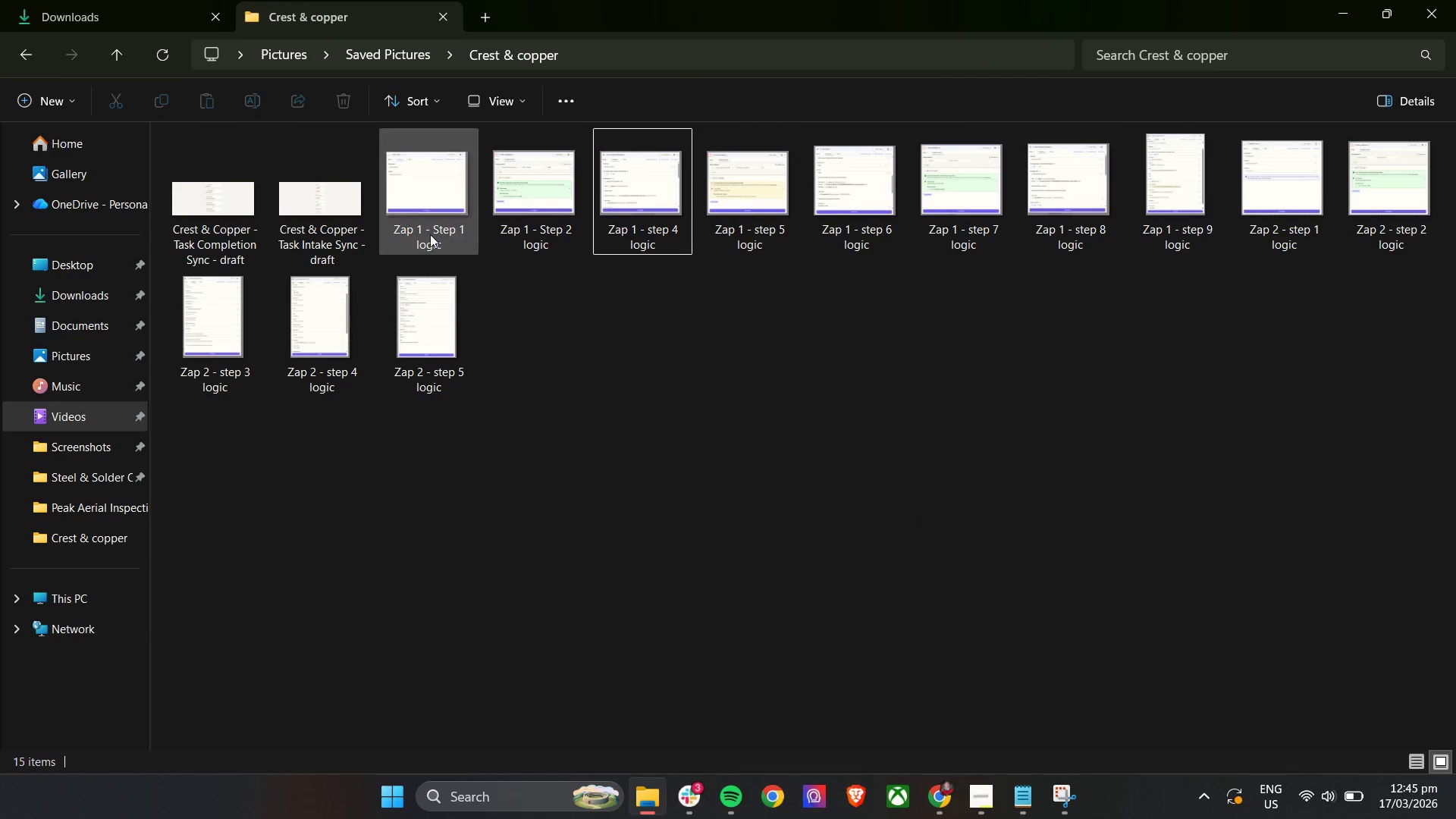 
left_click([423, 231])
 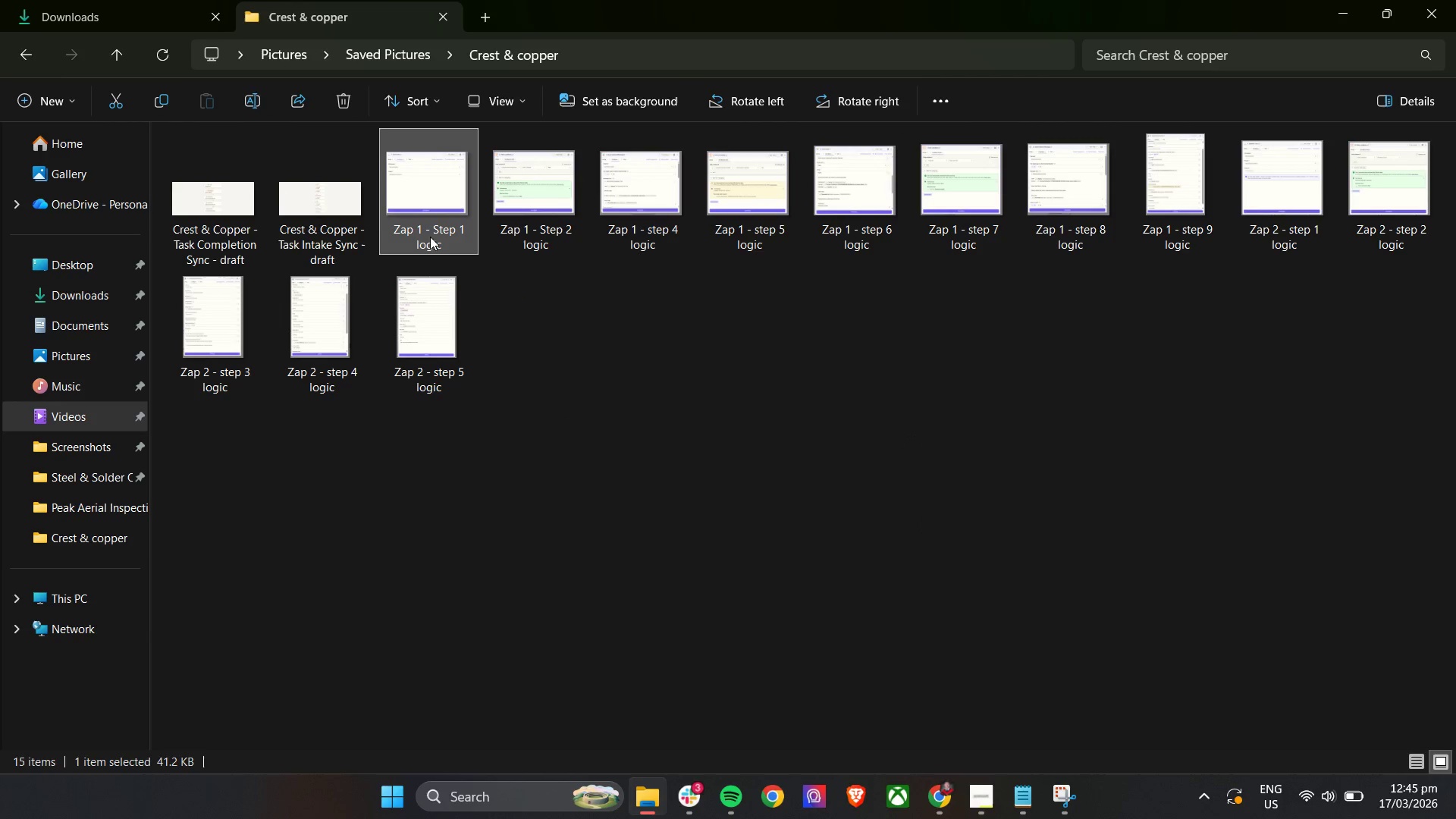 
double_click([431, 233])
 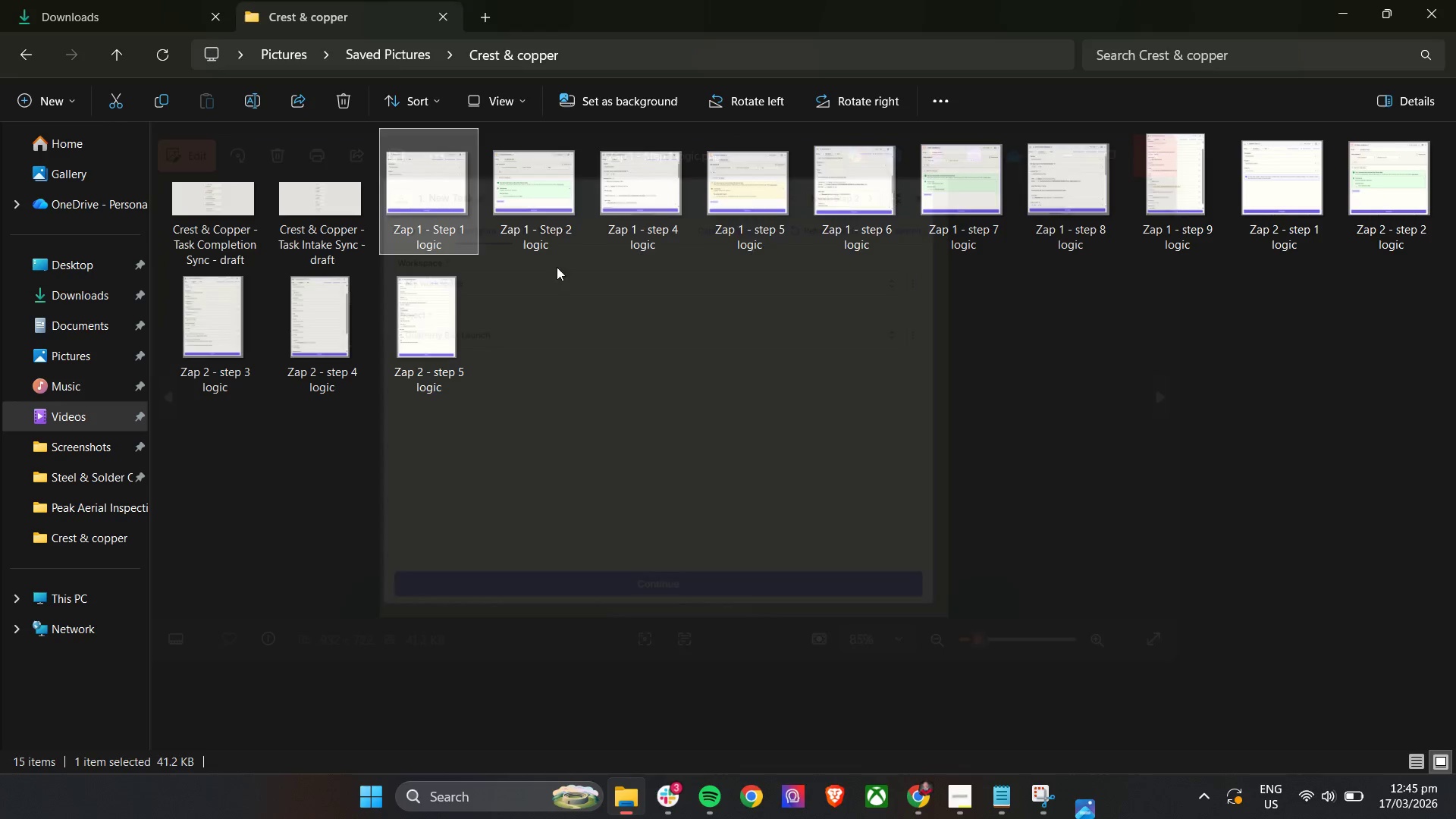 
right_click([404, 238])
 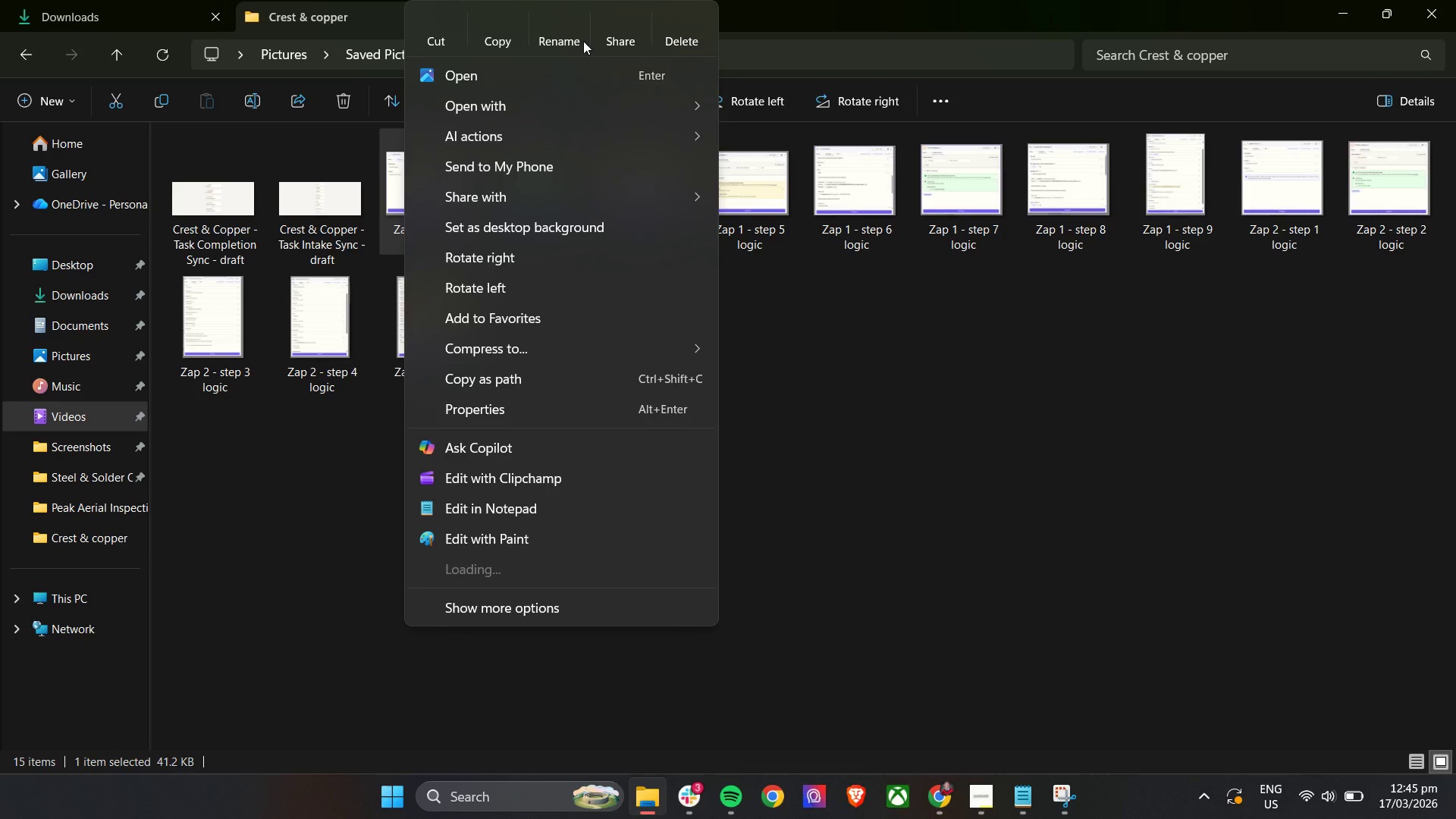 
left_click([565, 29])
 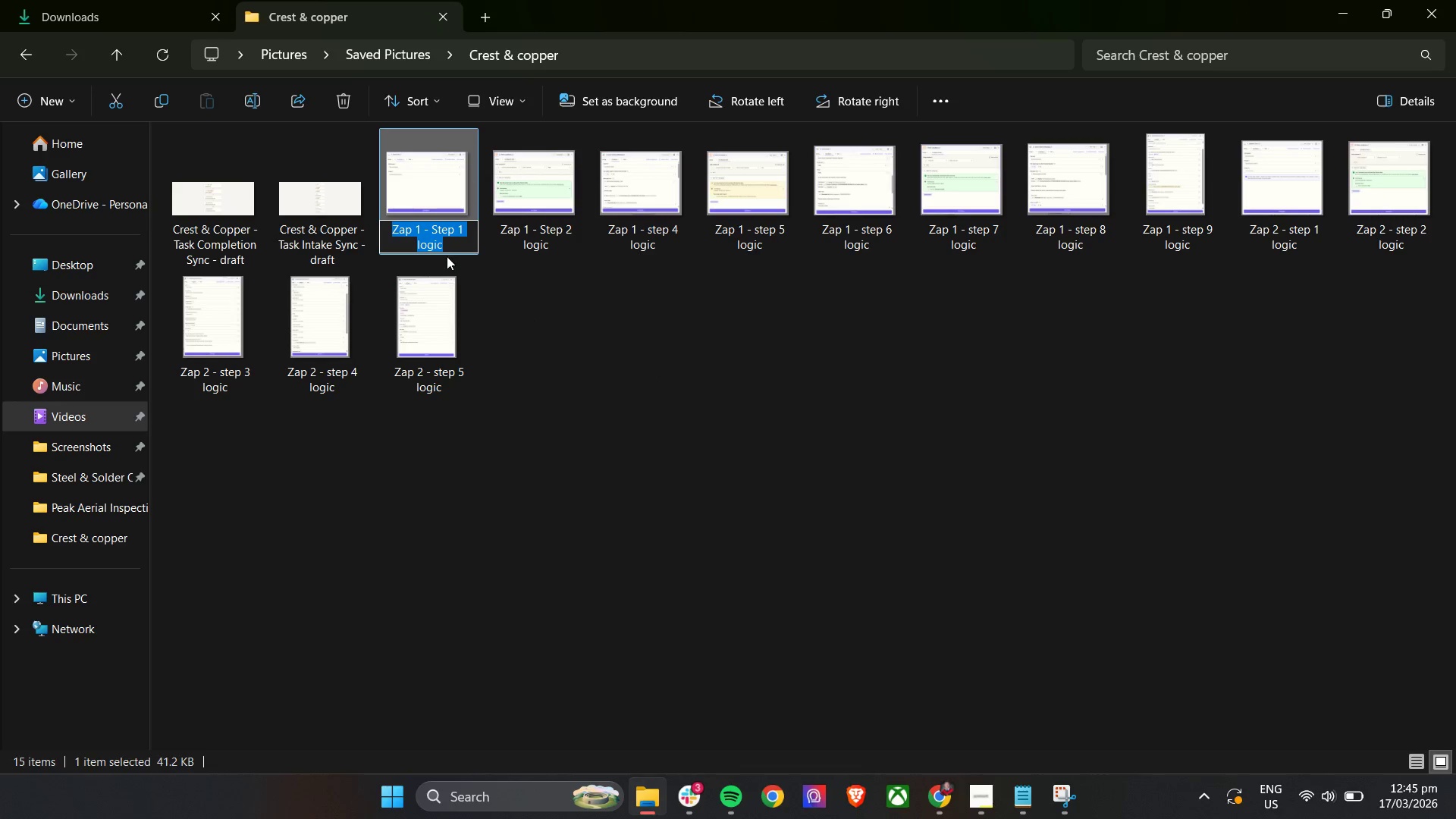 
wait(5.42)
 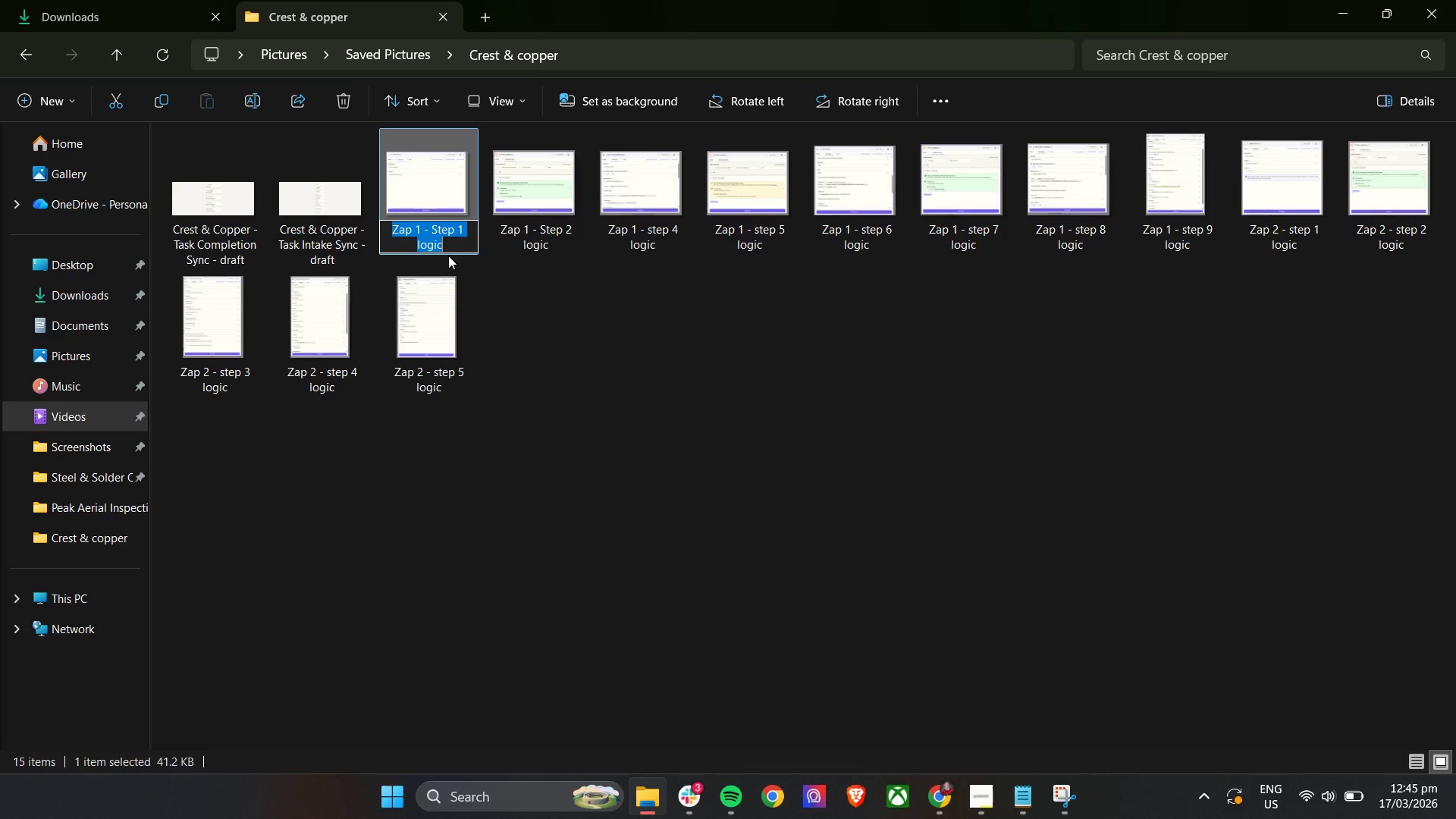 
left_click([466, 243])
 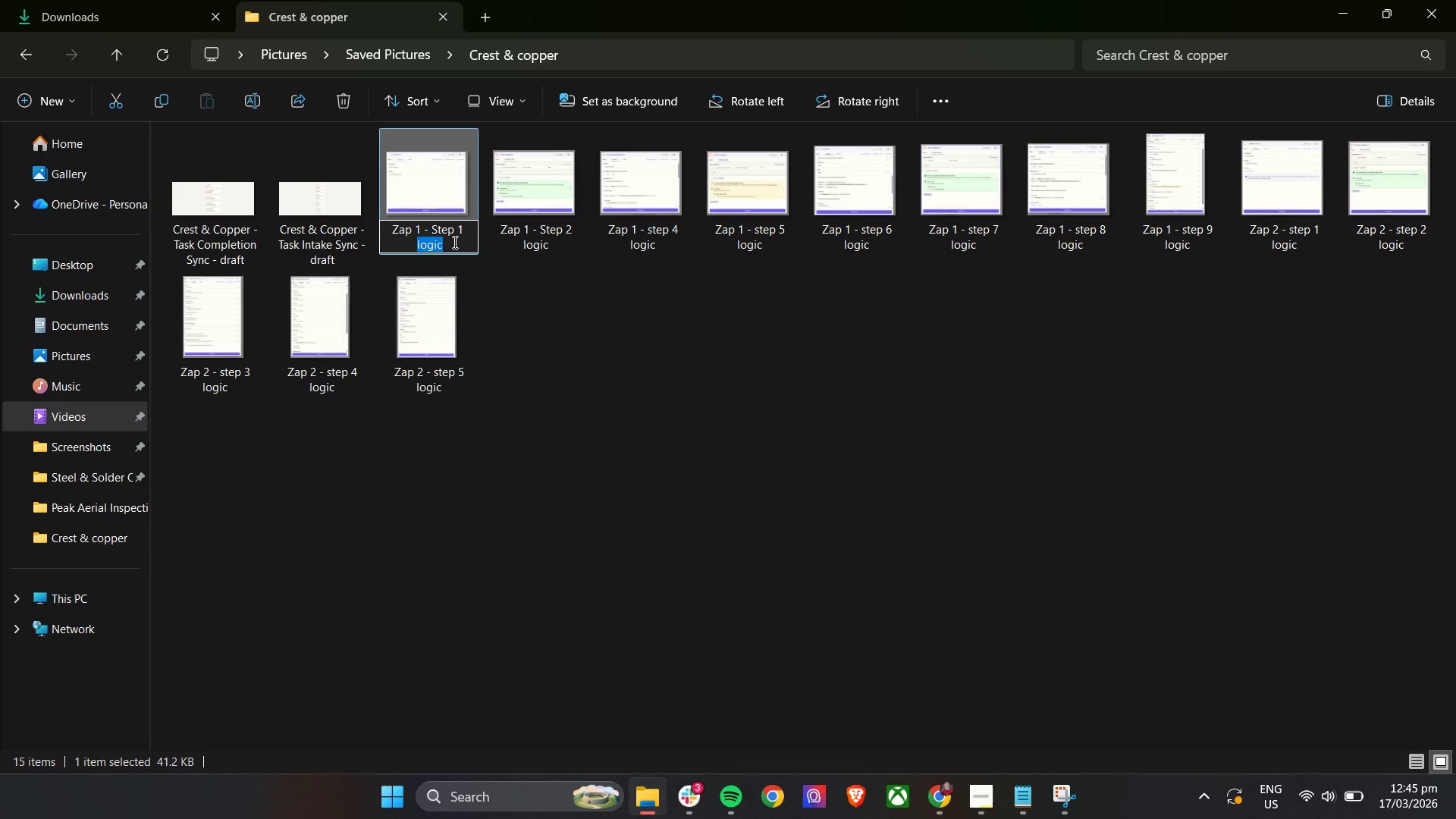 
left_click_drag(start_coordinate=[466, 243], to_coordinate=[429, 231])
 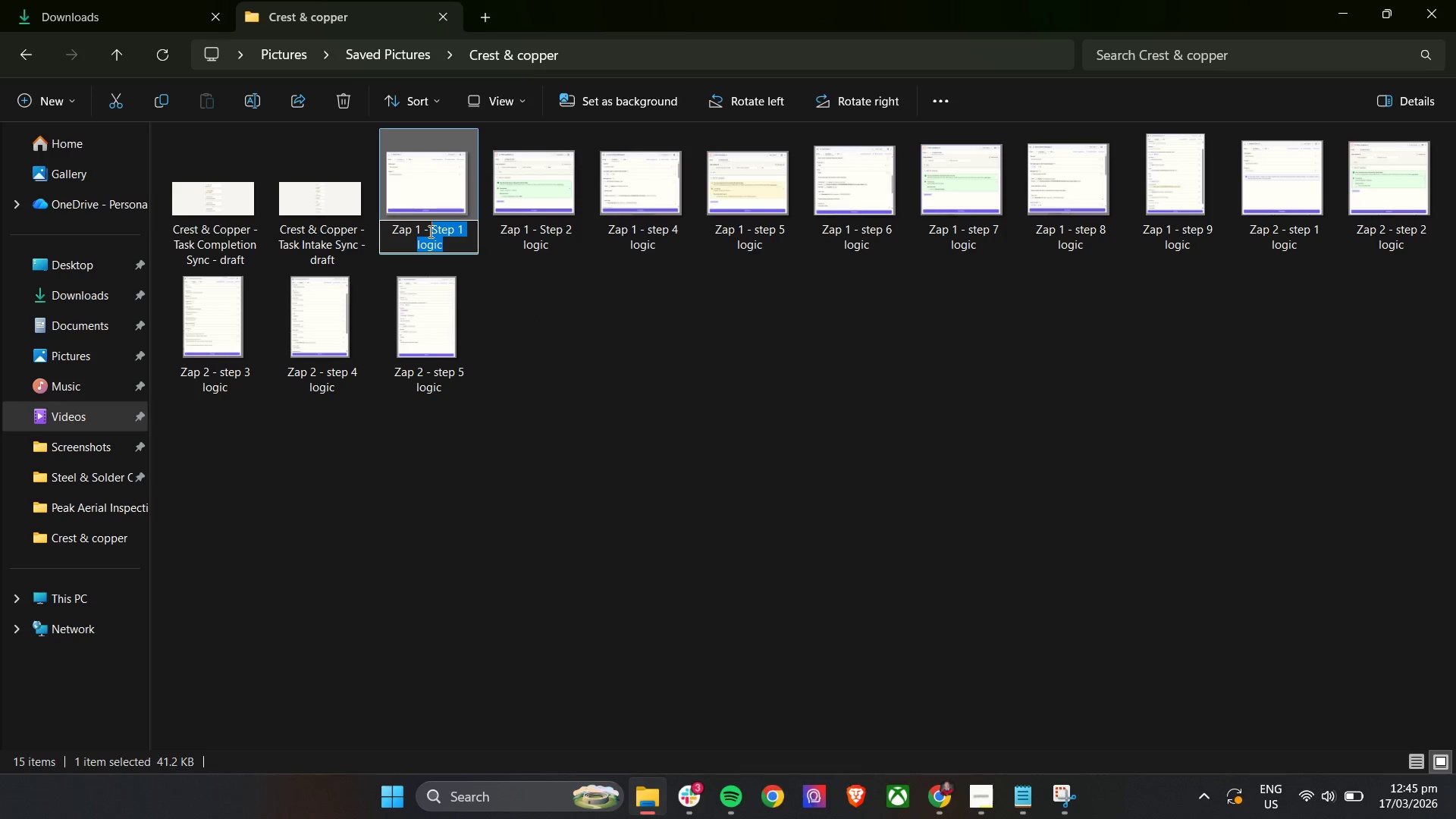 
key(Backspace)
 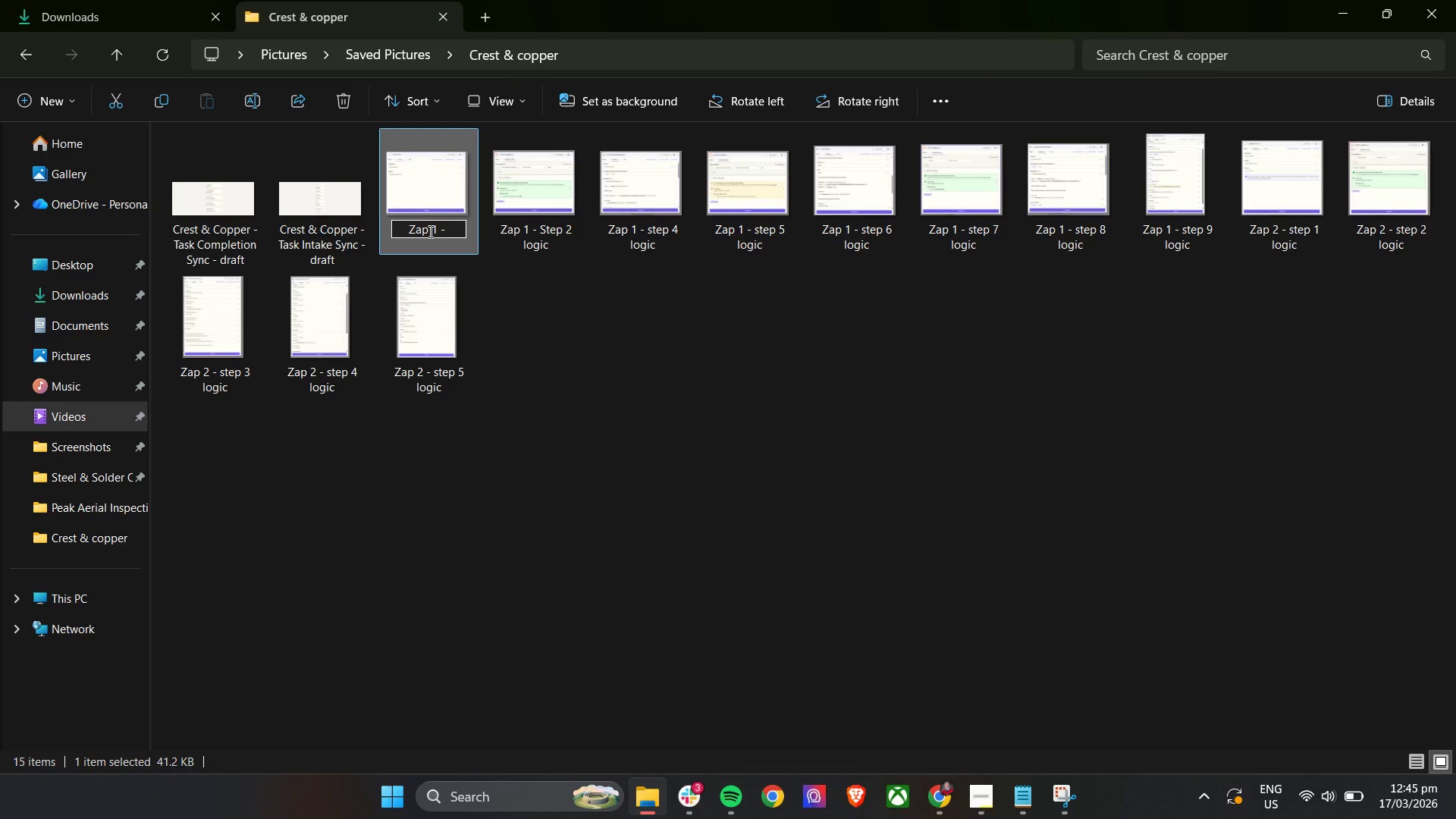 
type(Trigger_New_task)
 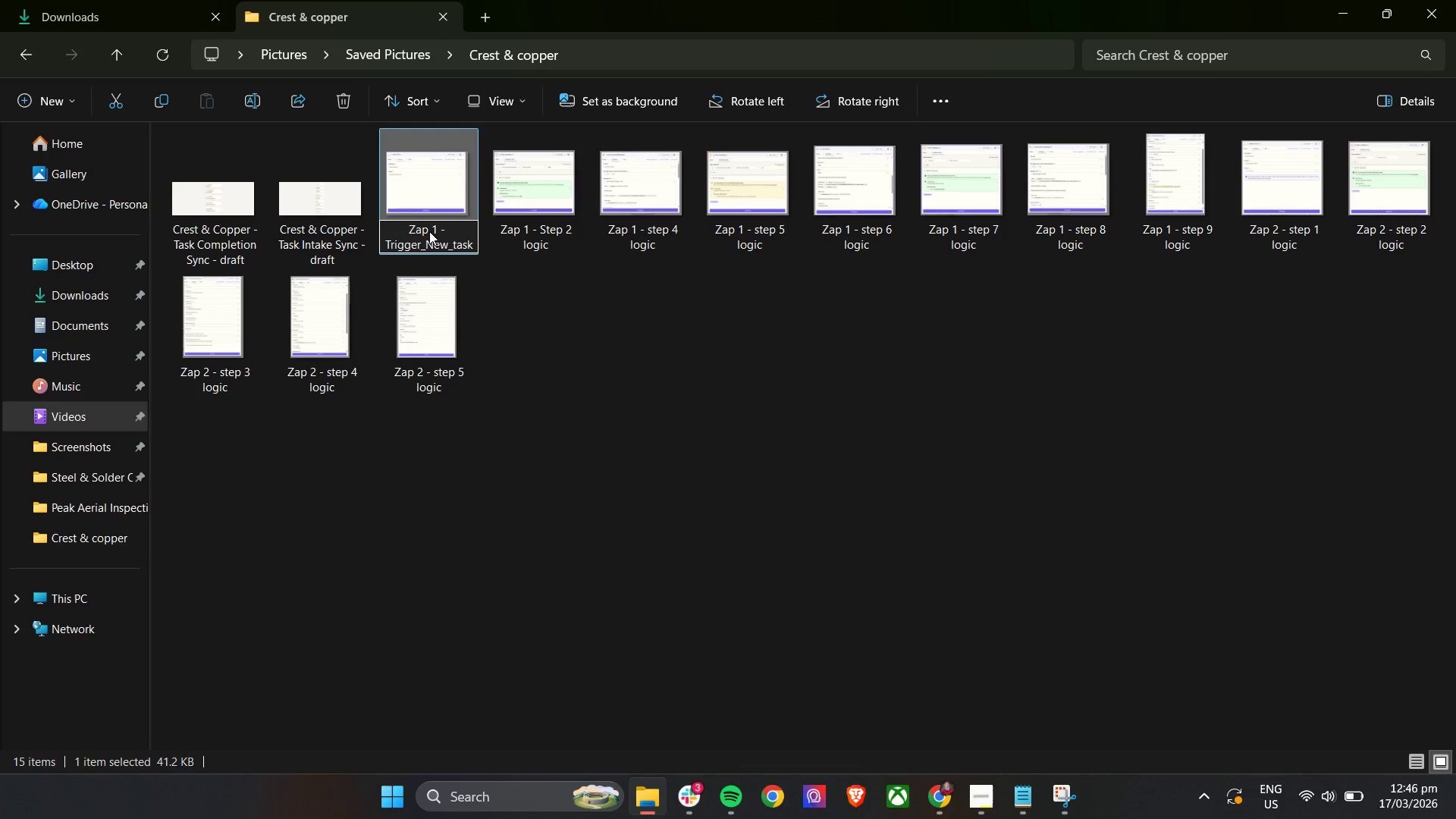 
left_click([582, 396])
 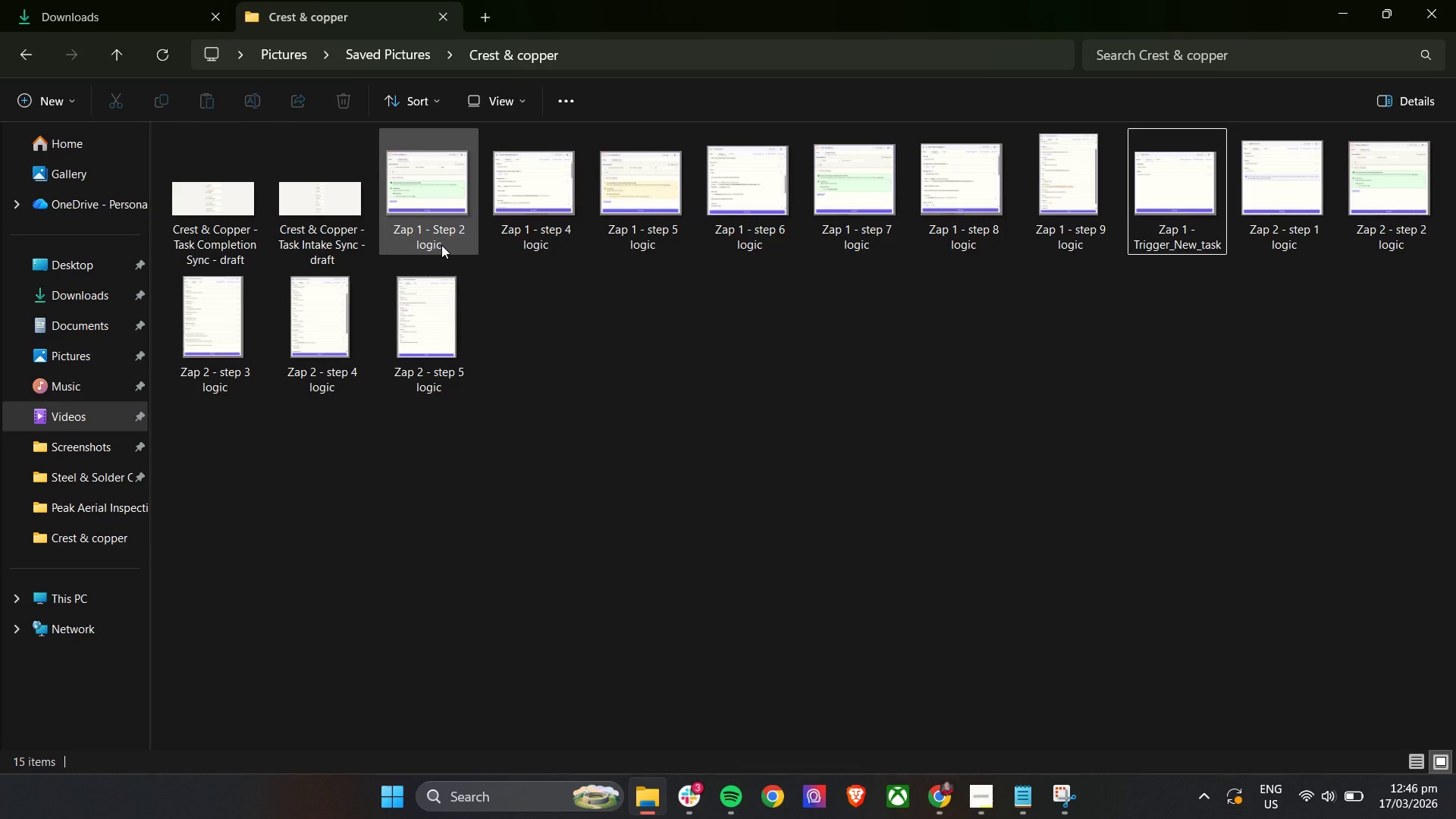 
left_click([441, 245])
 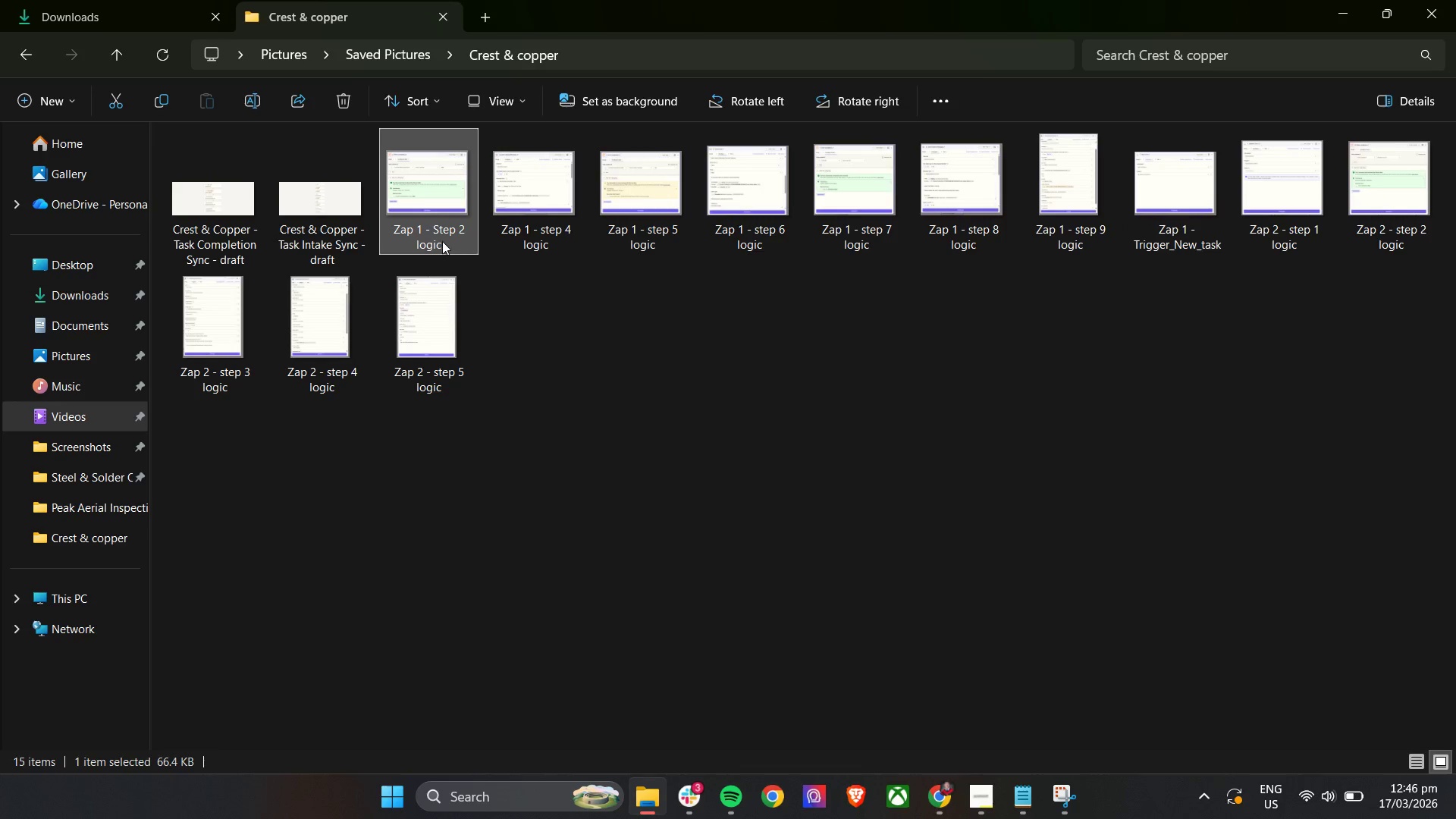 
double_click([442, 241])
 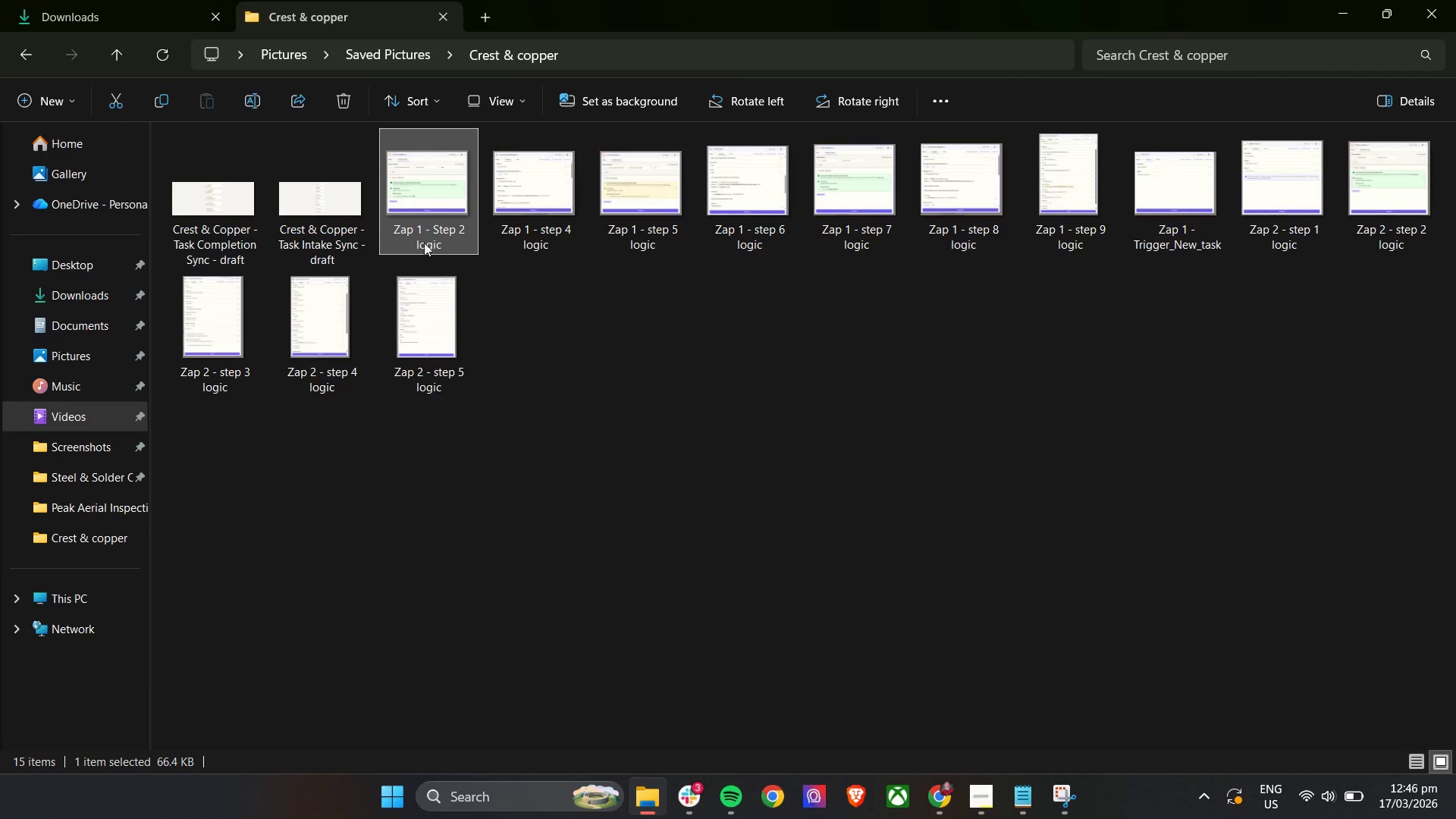 
left_click([253, 99])
 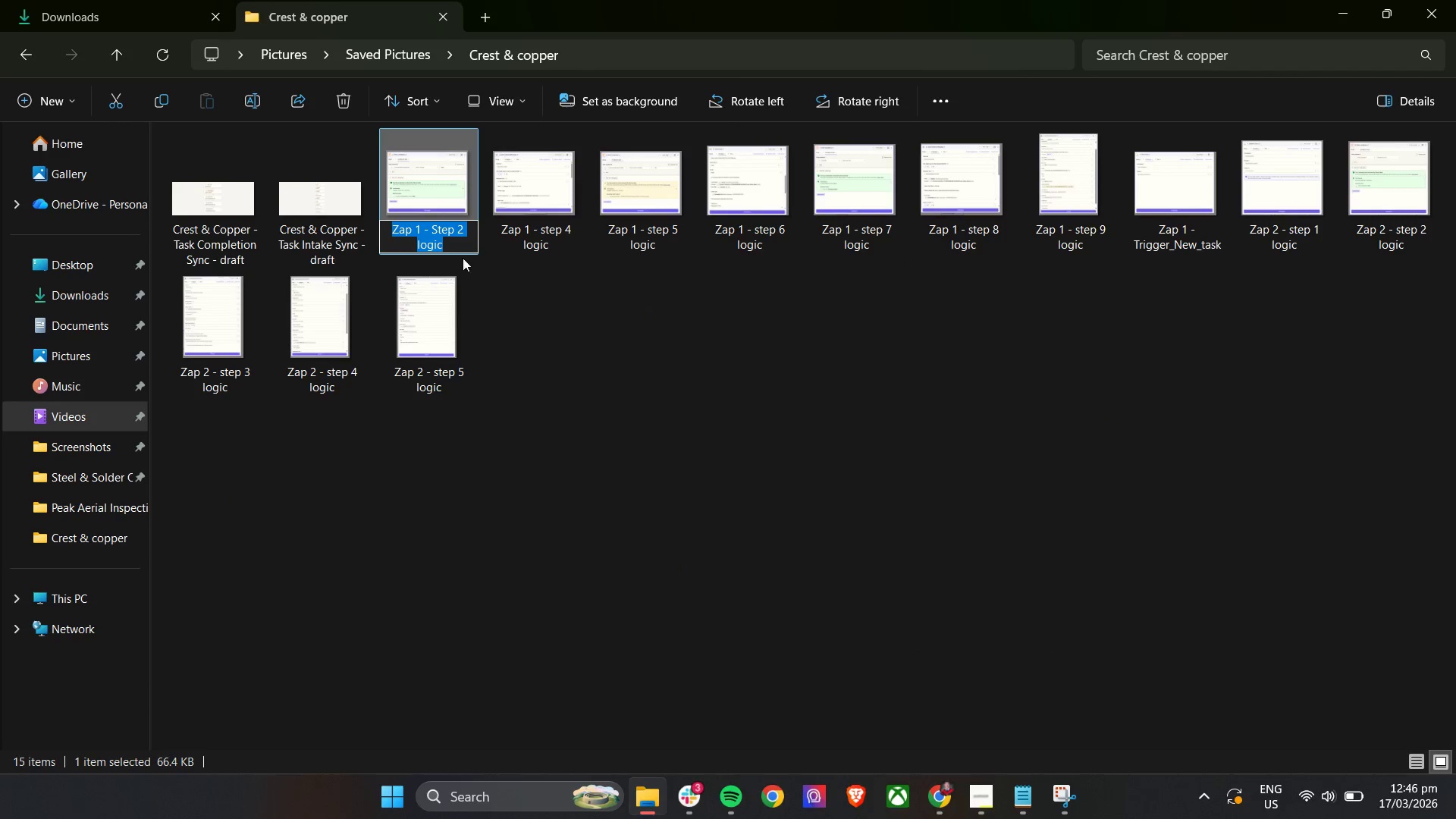 
left_click([453, 246])
 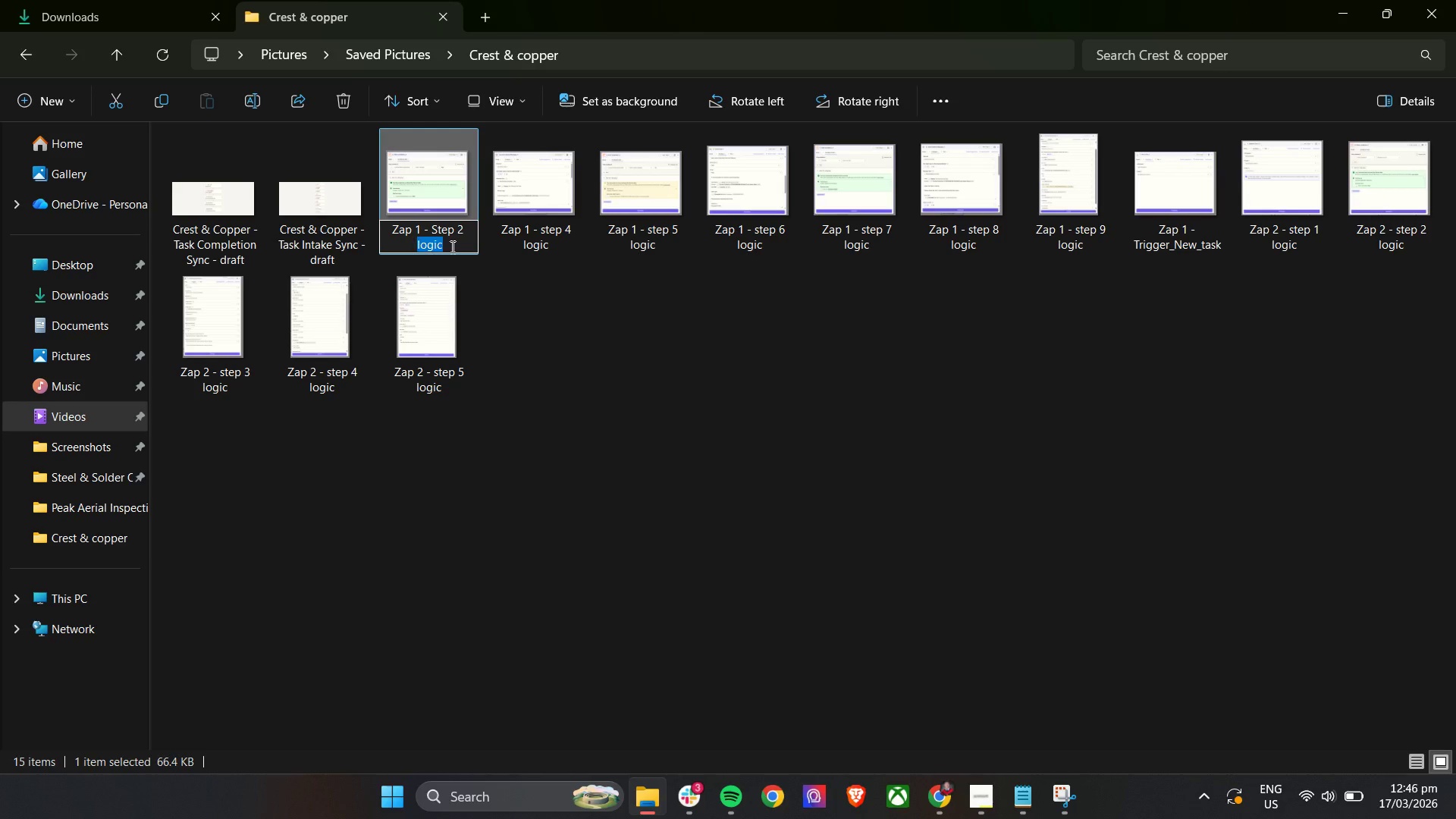 
left_click_drag(start_coordinate=[453, 246], to_coordinate=[434, 231])
 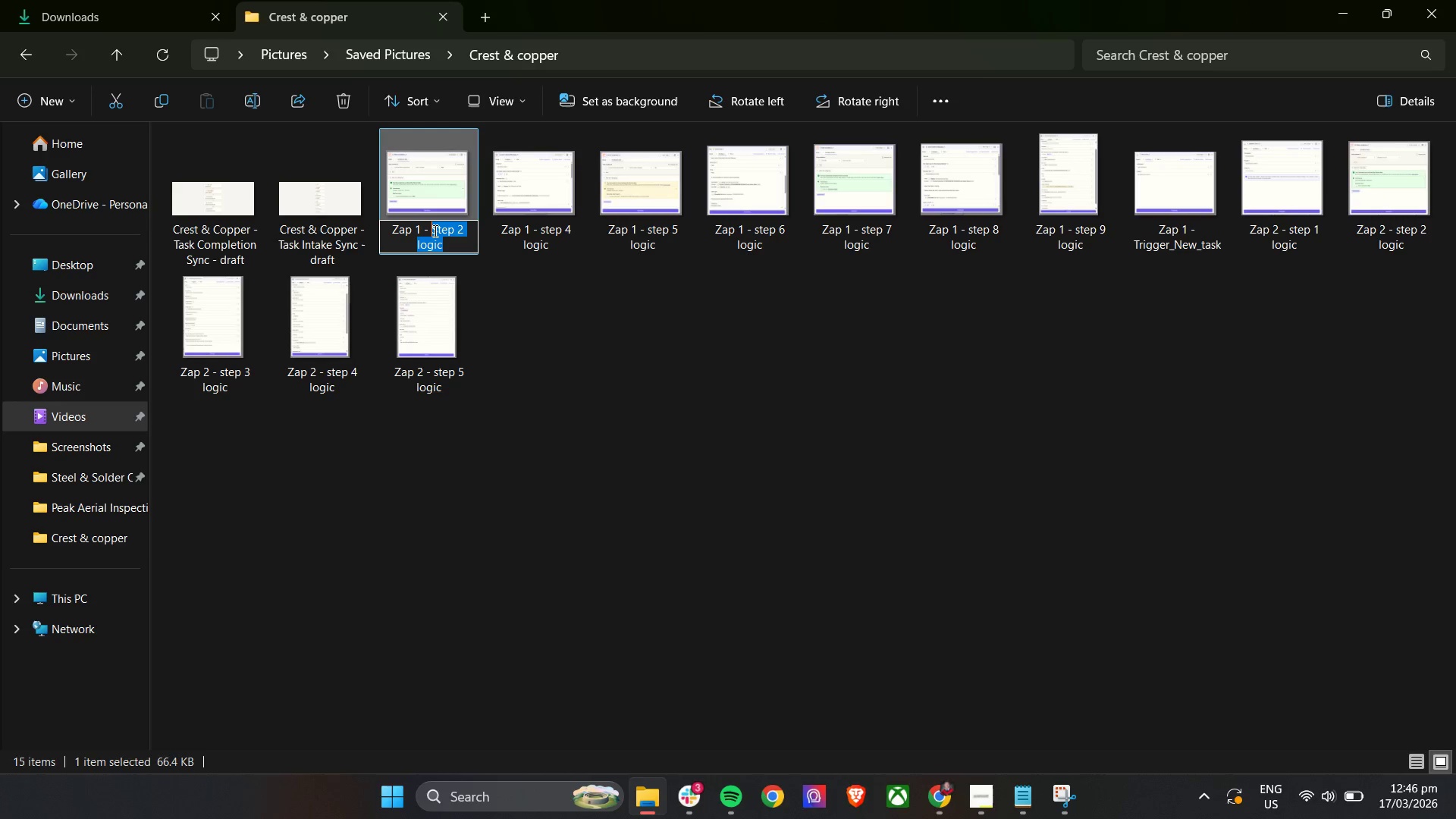 
key(Backspace)
type(Filet)
key(Backspace)
key(Backspace)
type(ter_High_p)
key(Backspace)
type(Priority)
 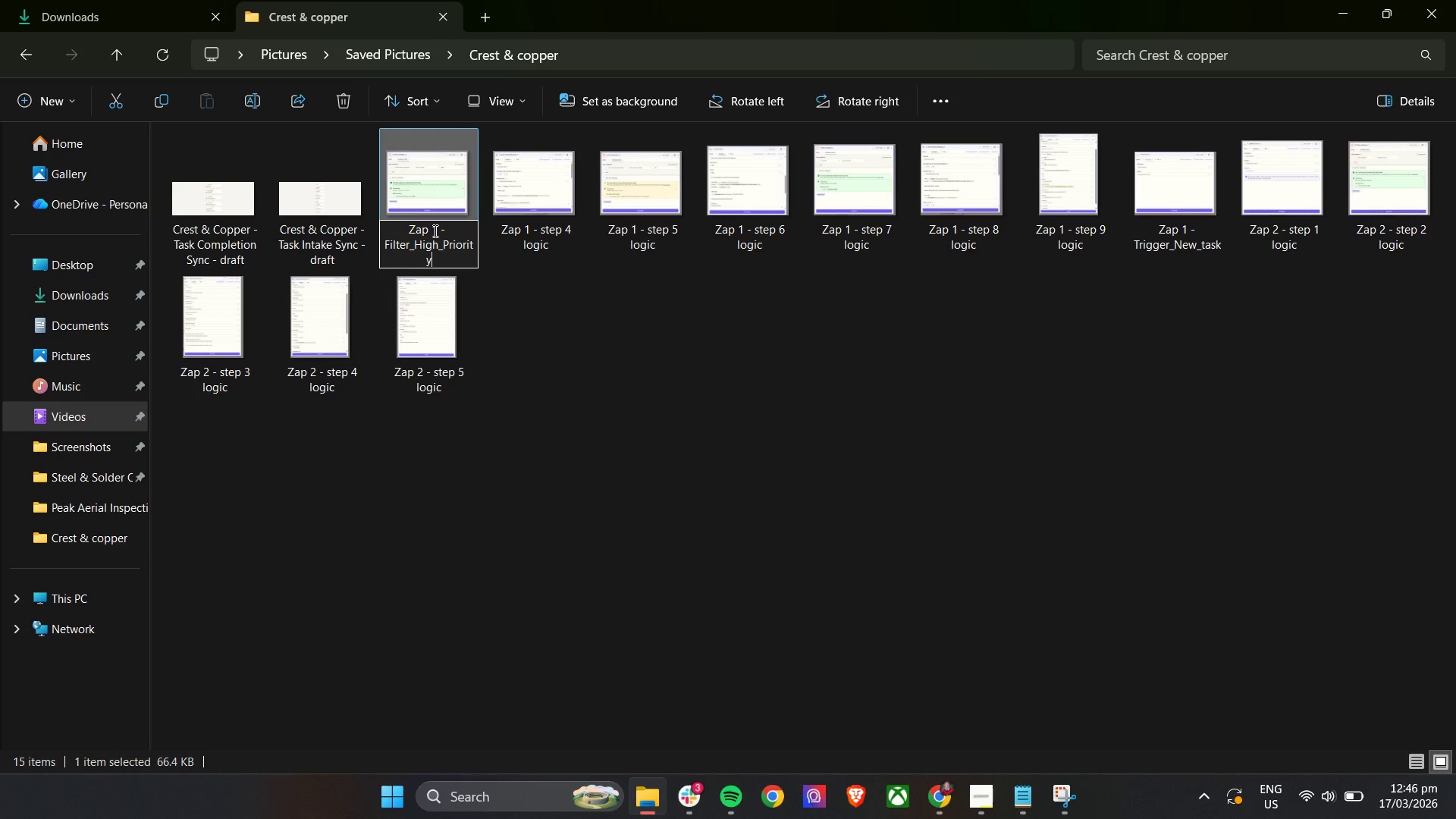 
wait(6.55)
 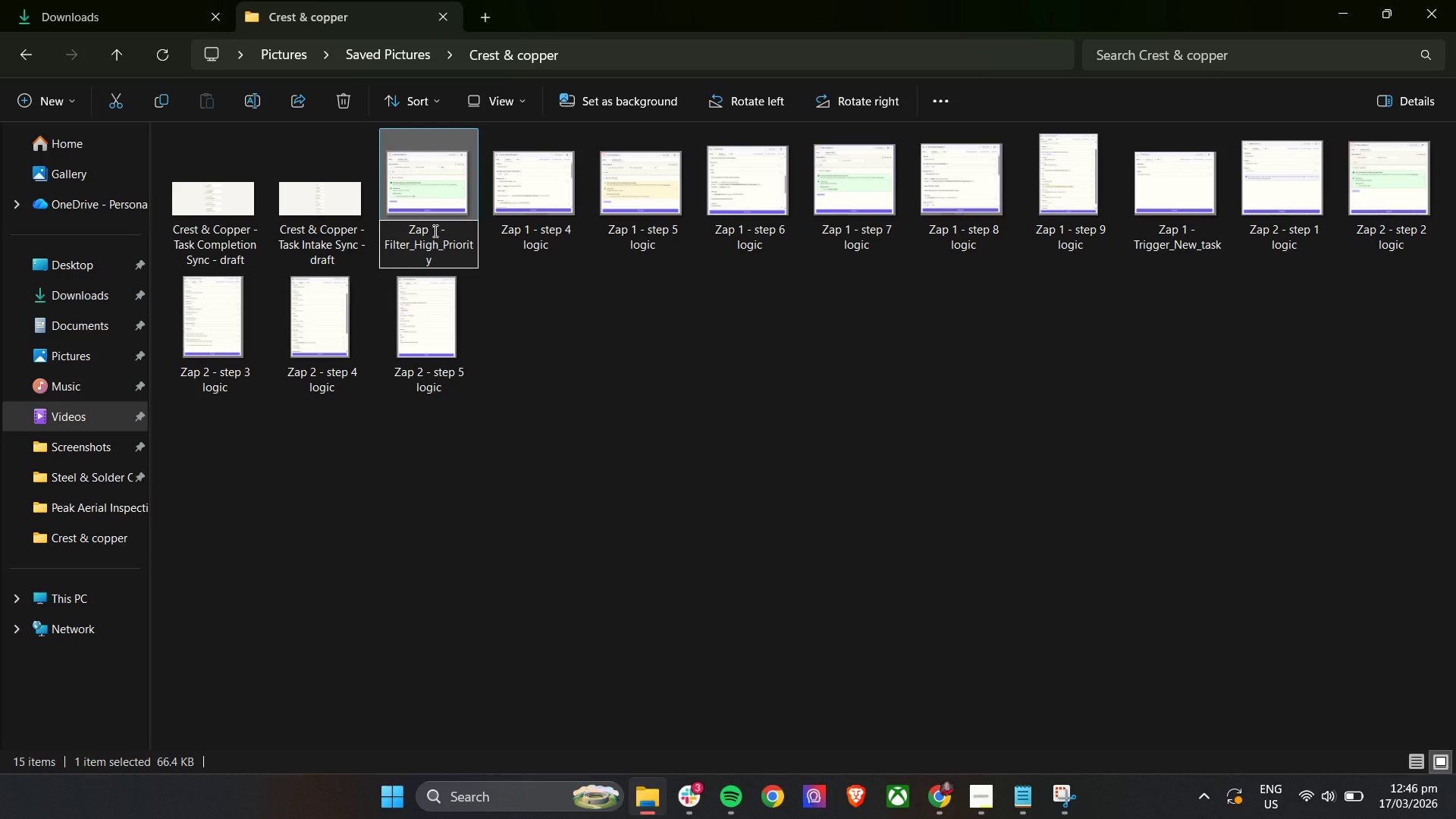 
mouse_move([418, 253])
 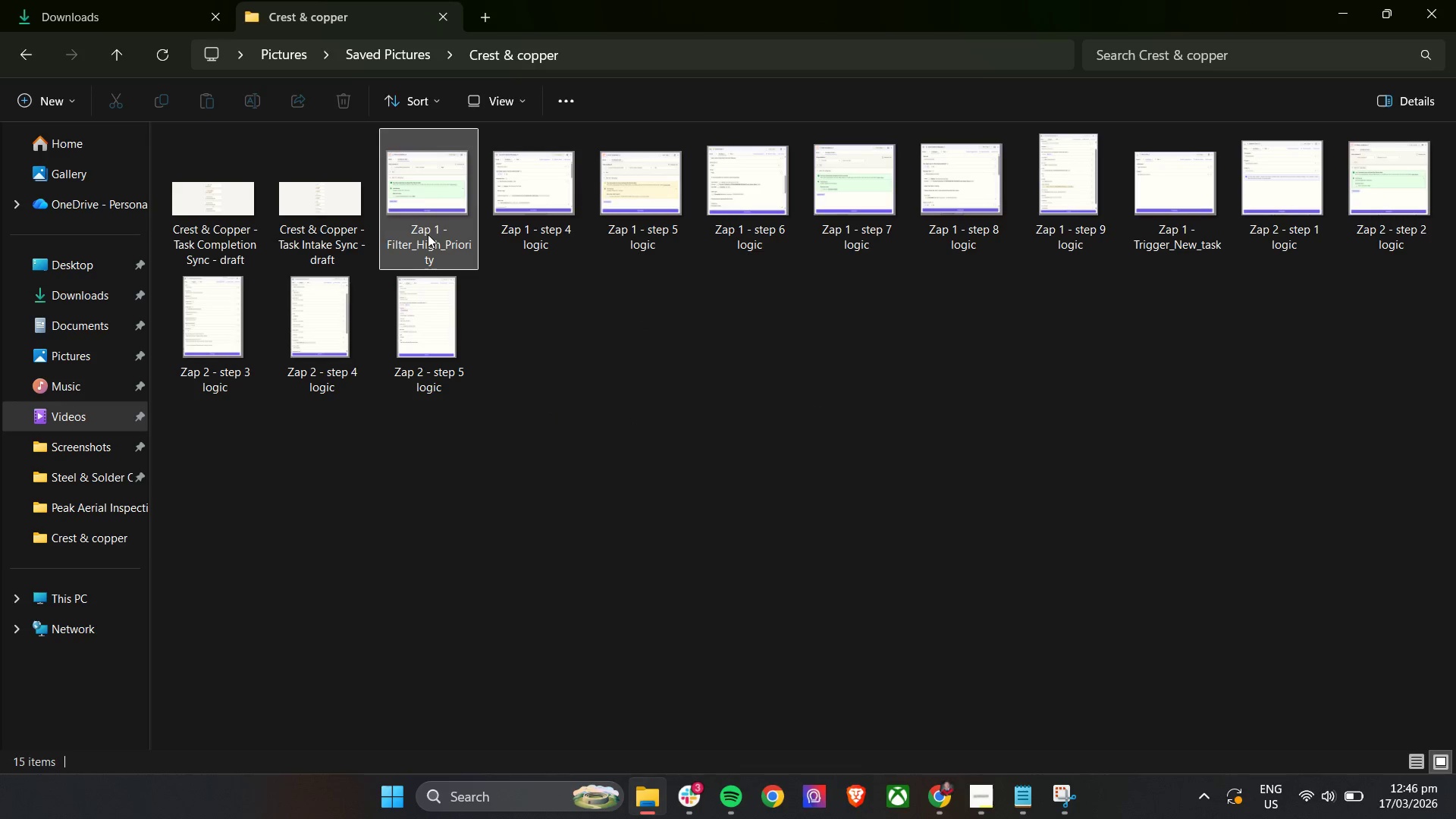 
double_click([1185, 234])
 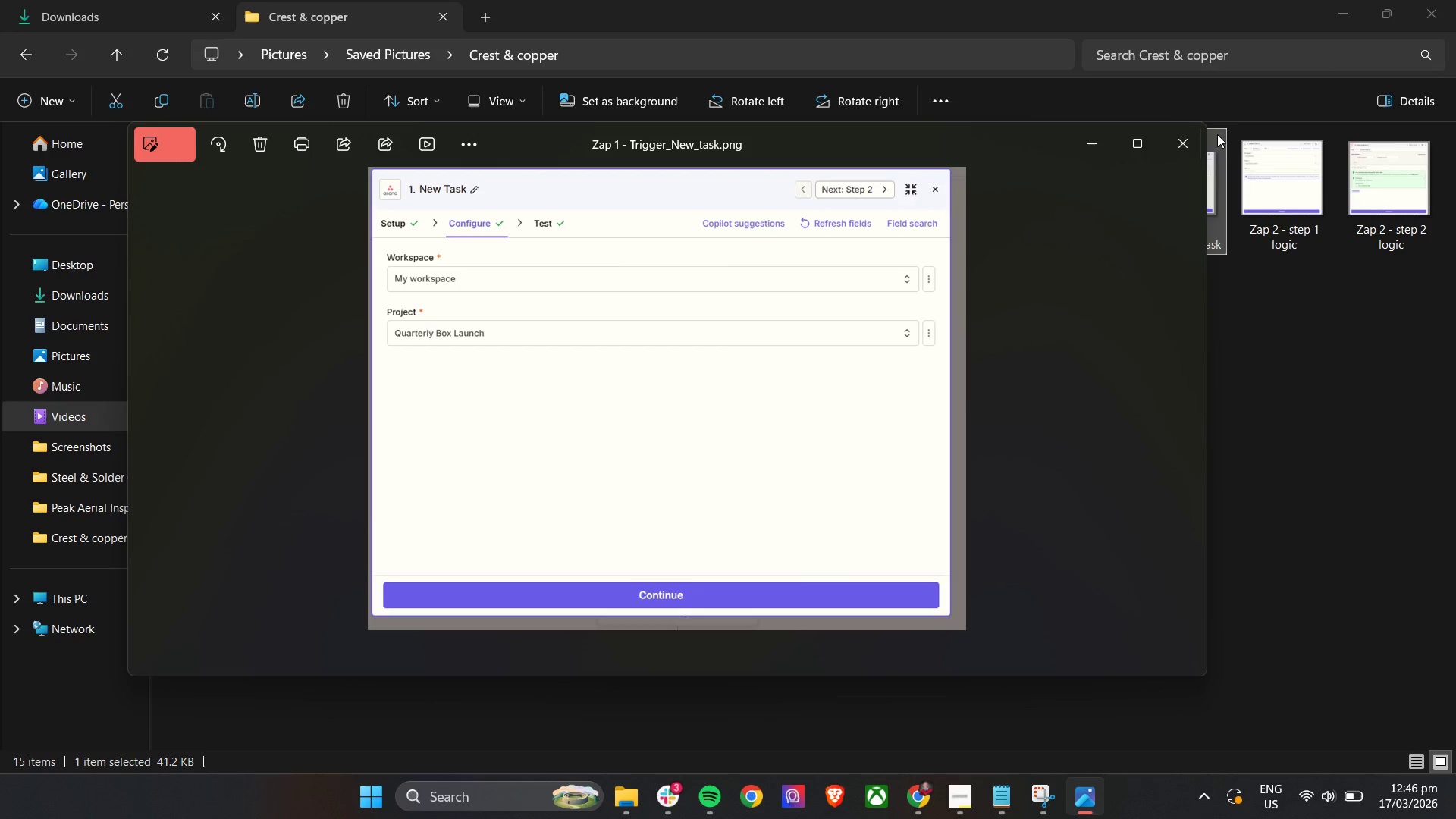 
left_click([1170, 139])
 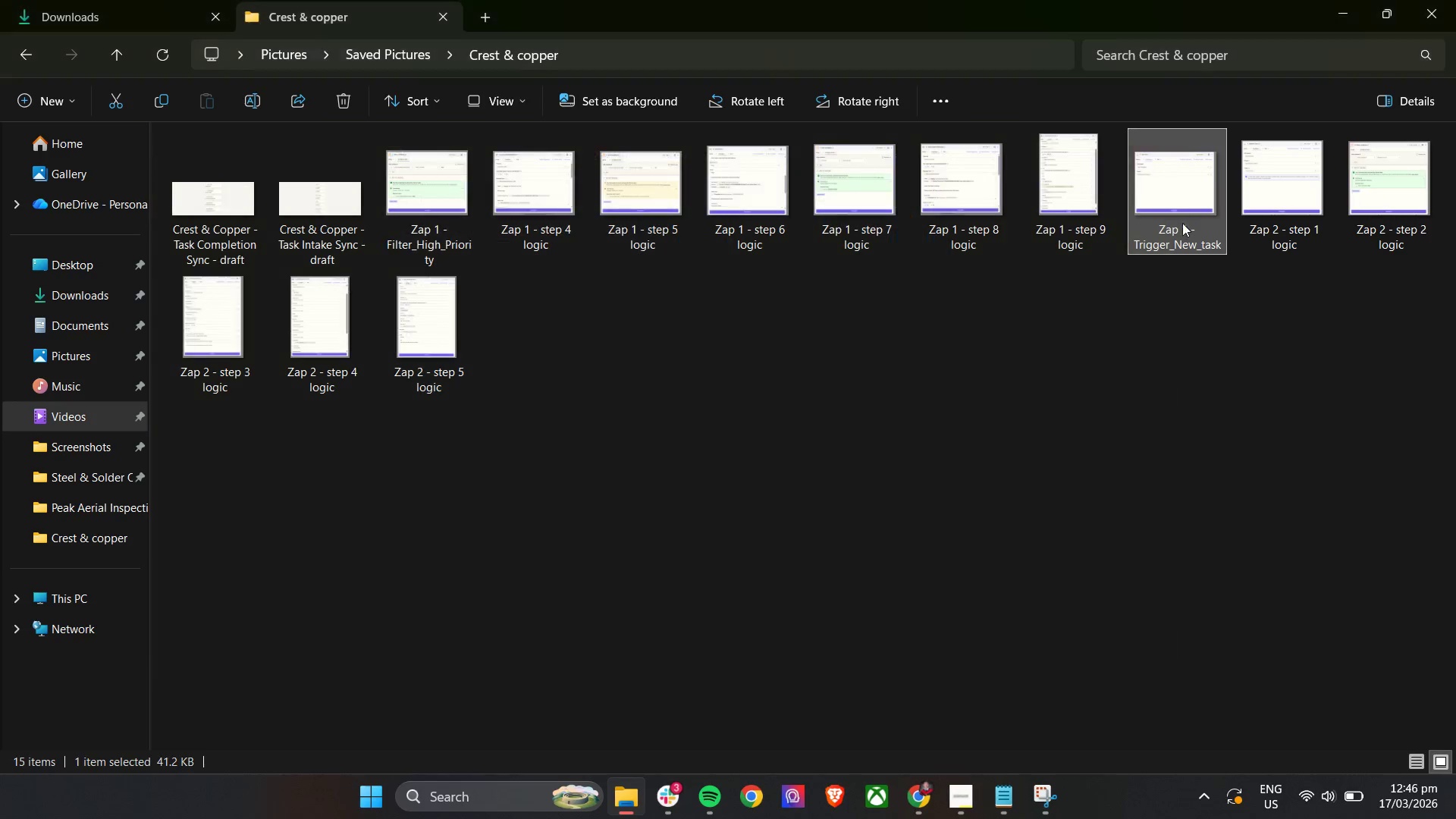 
left_click([1180, 234])
 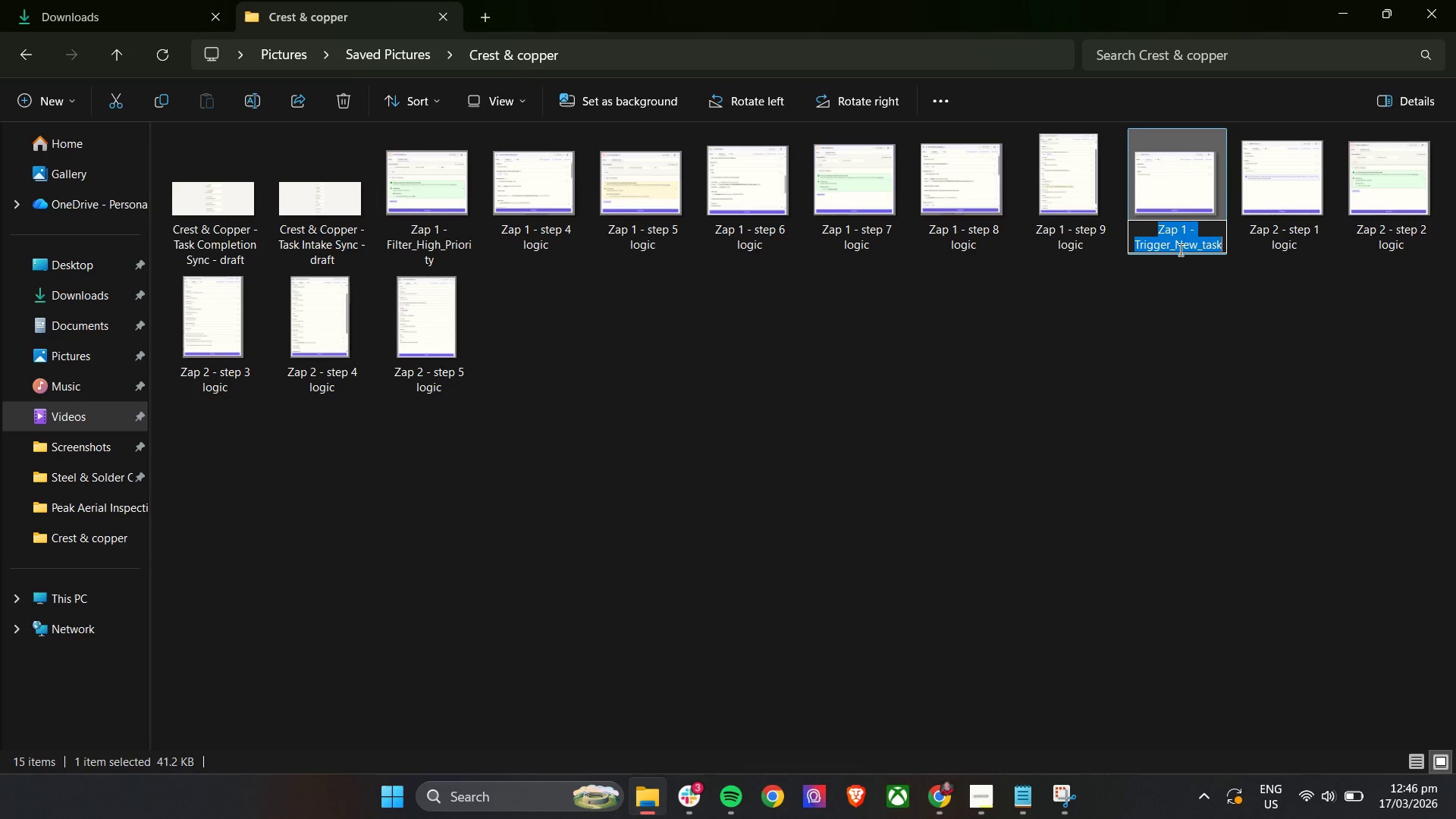 
left_click([1191, 248])
 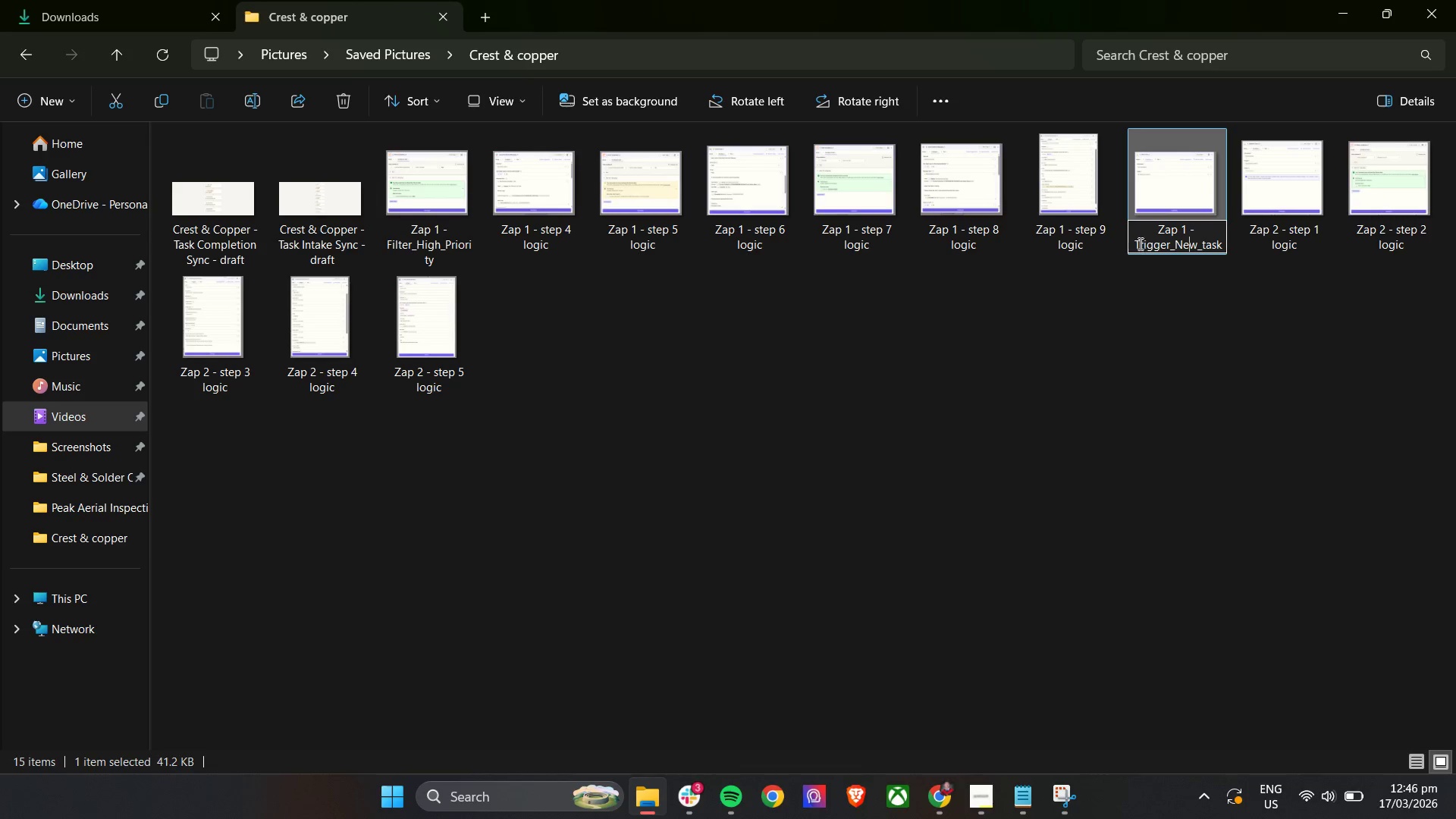 
left_click([1135, 243])
 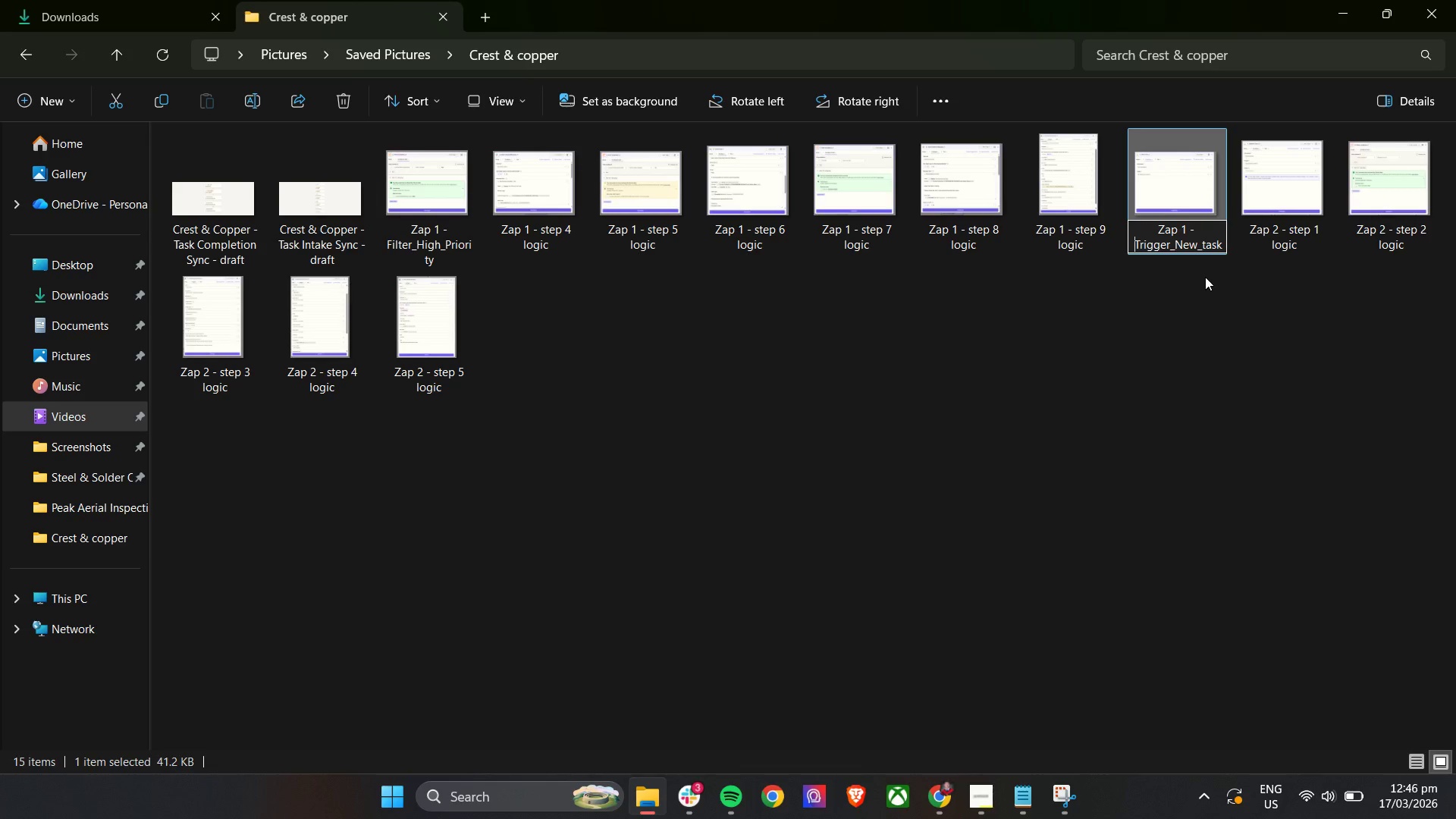 
type(01_)
 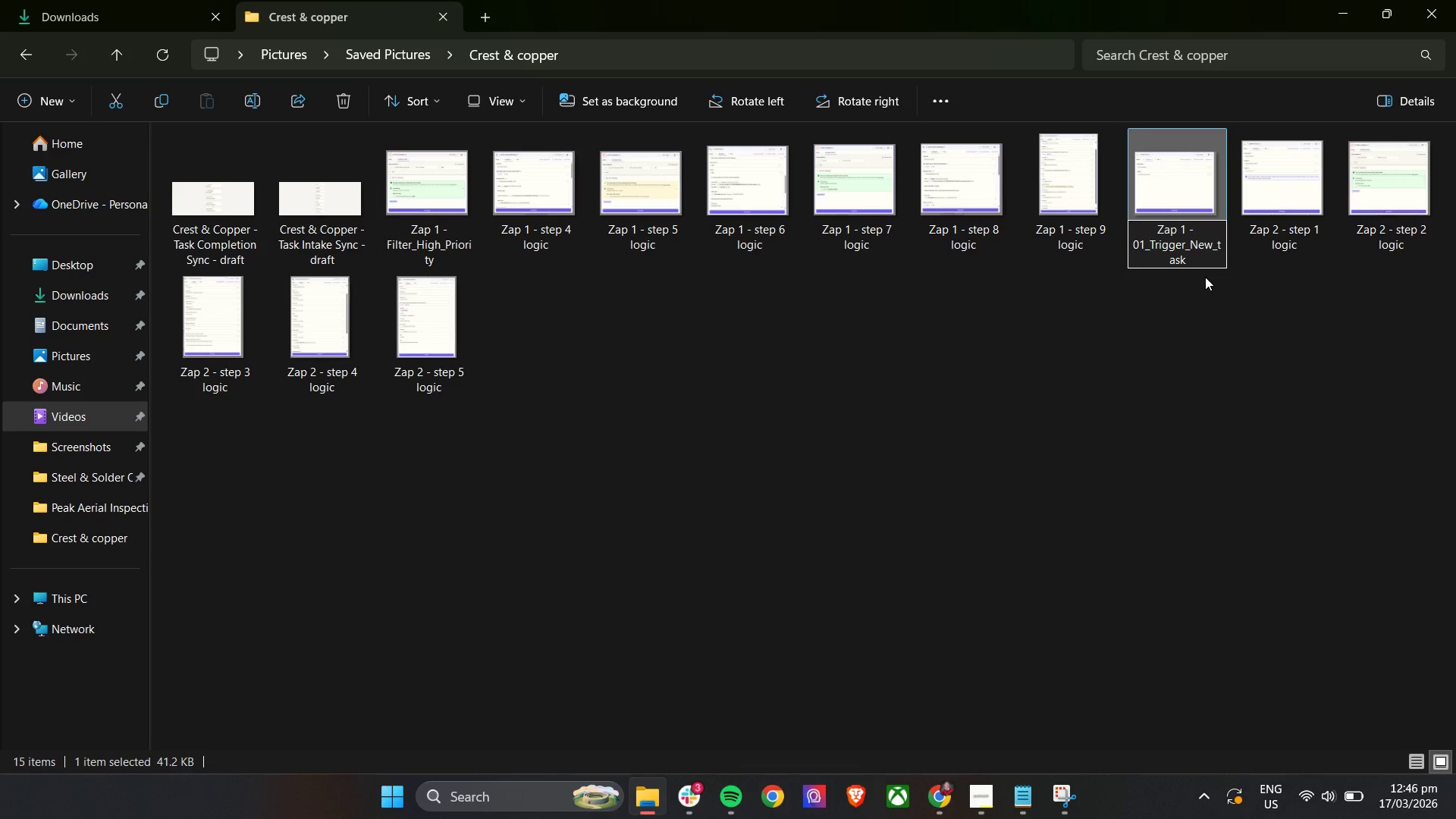 
left_click([1128, 322])
 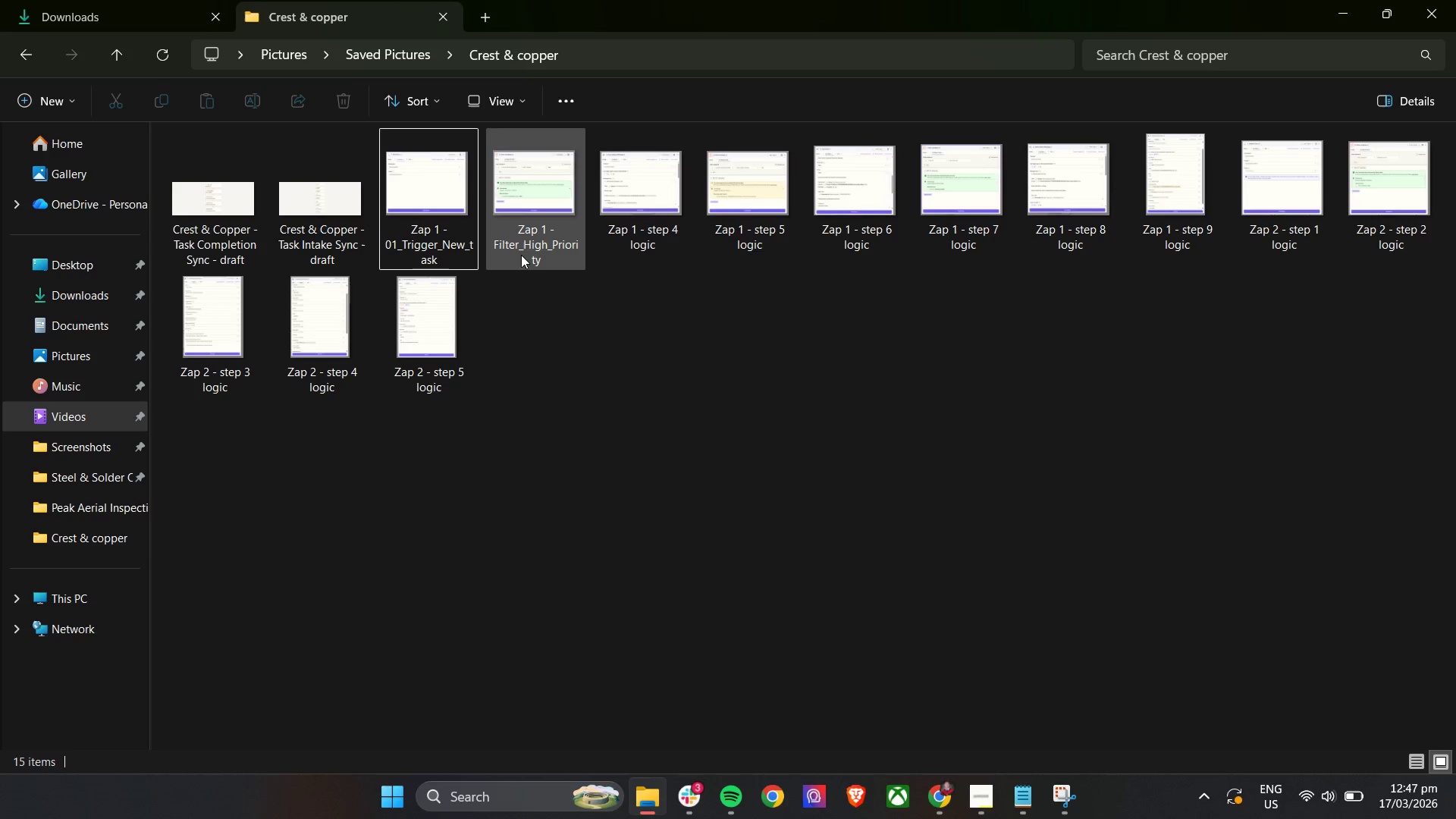 
double_click([521, 255])
 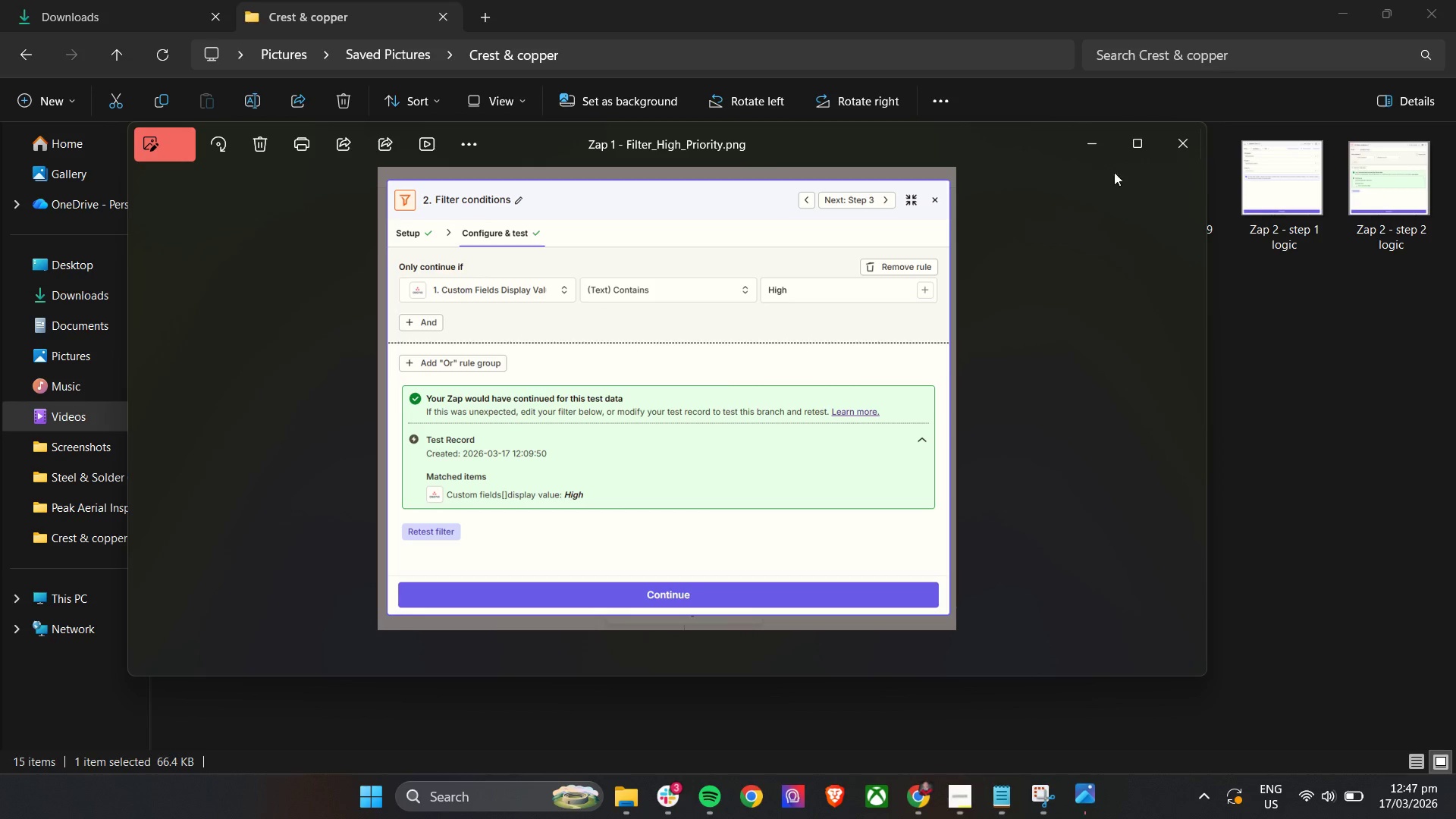 
left_click([1177, 142])
 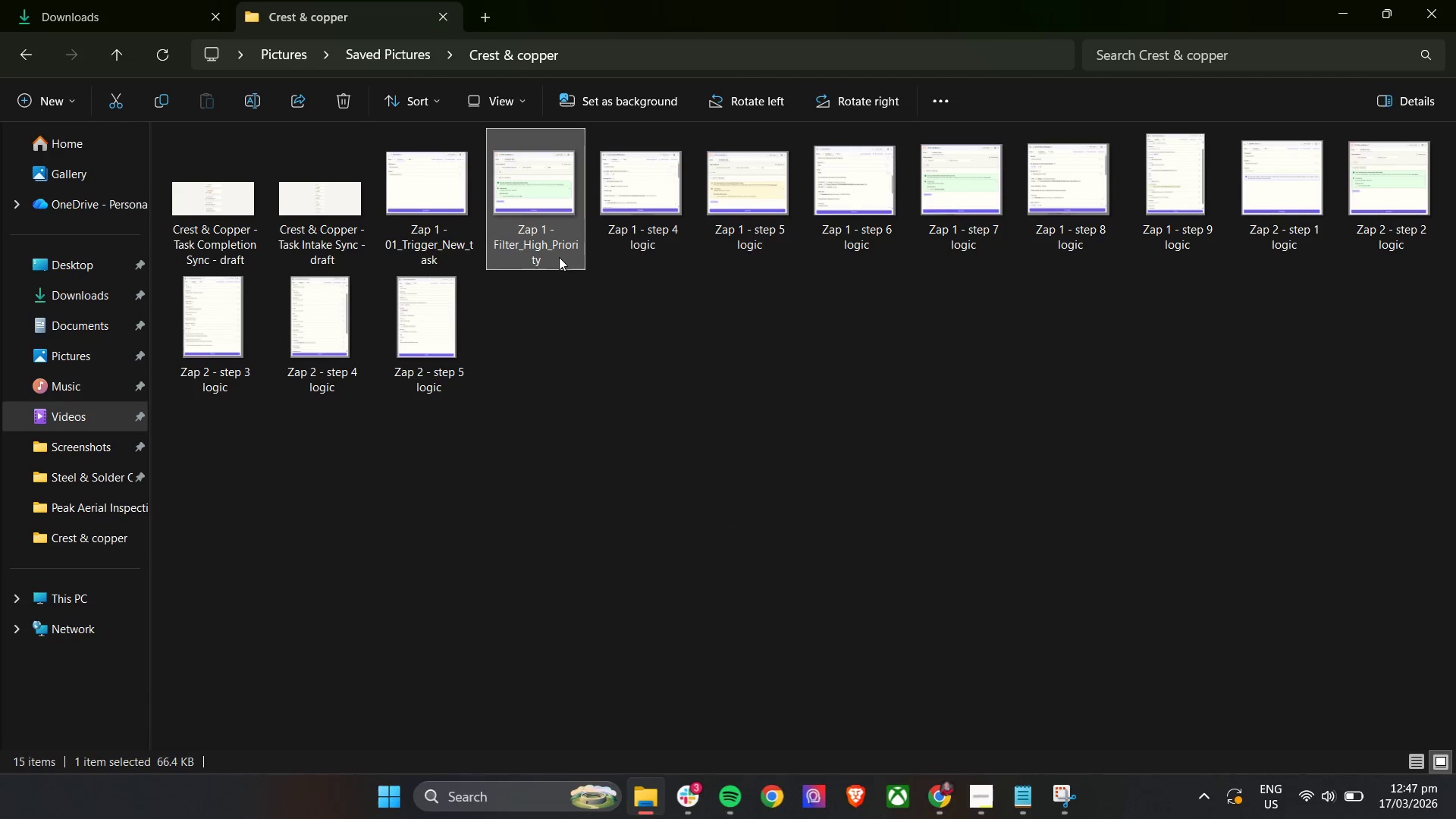 
double_click([554, 257])
 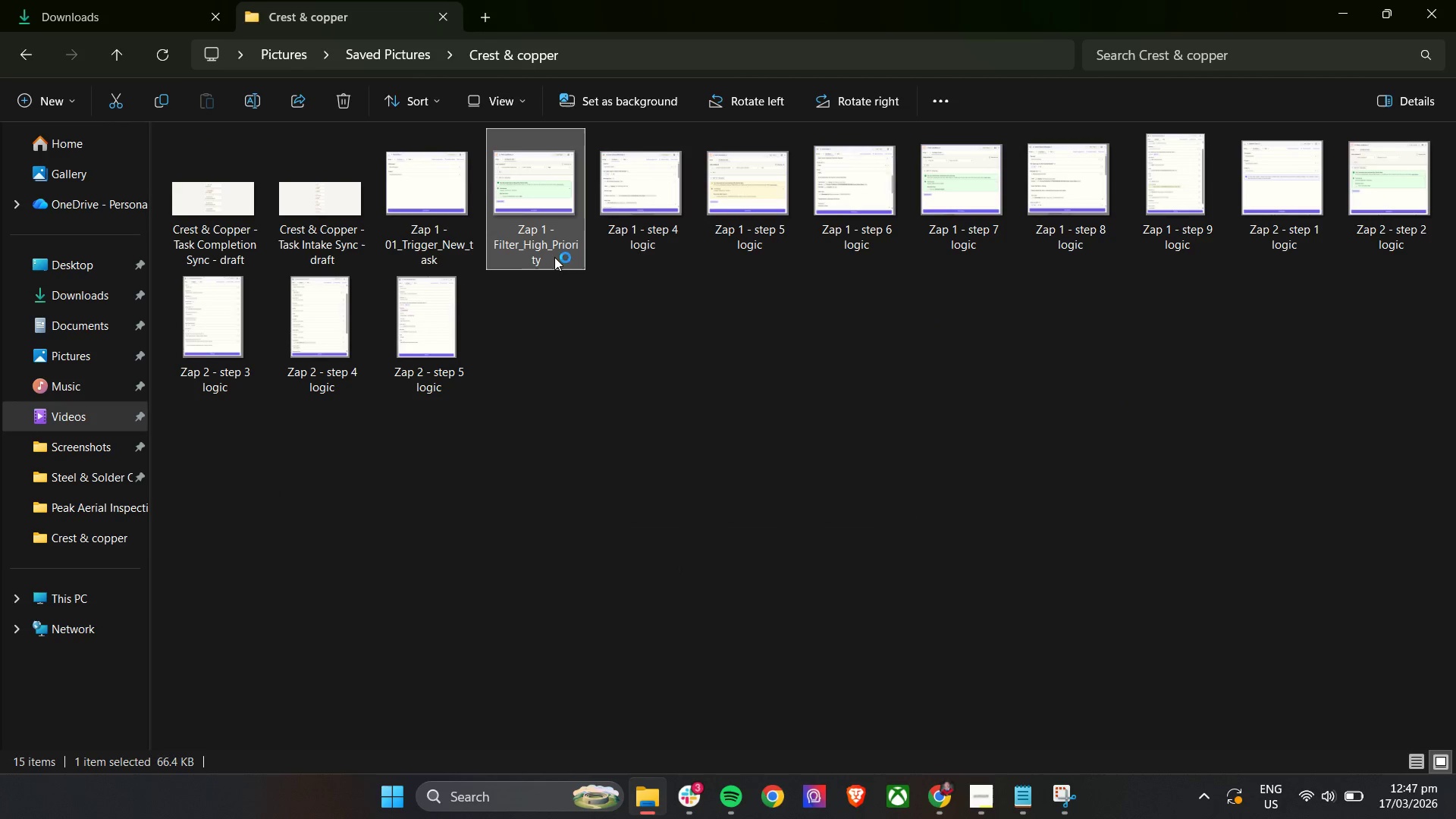 
triple_click([554, 257])
 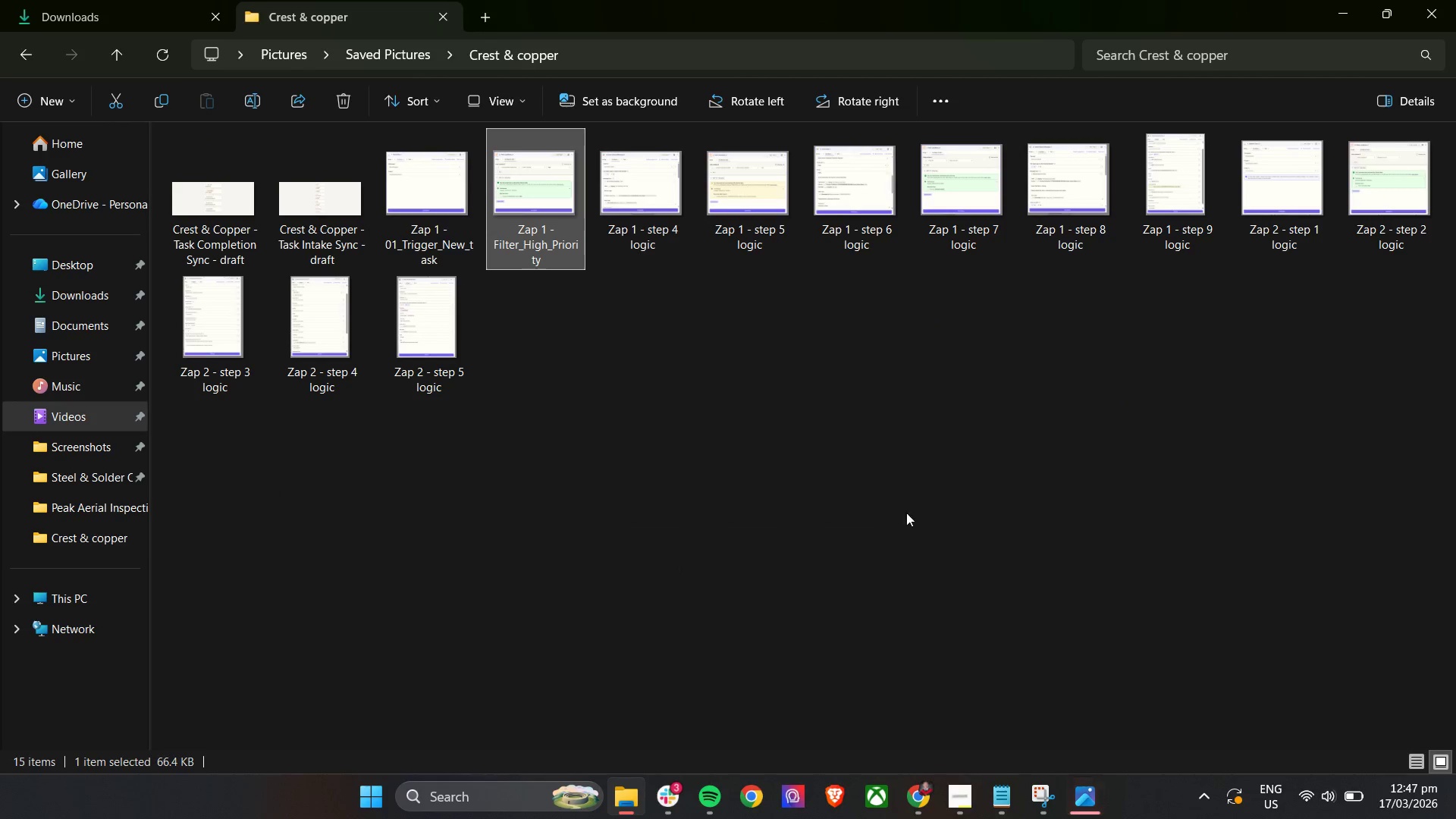 
left_click([1074, 816])
 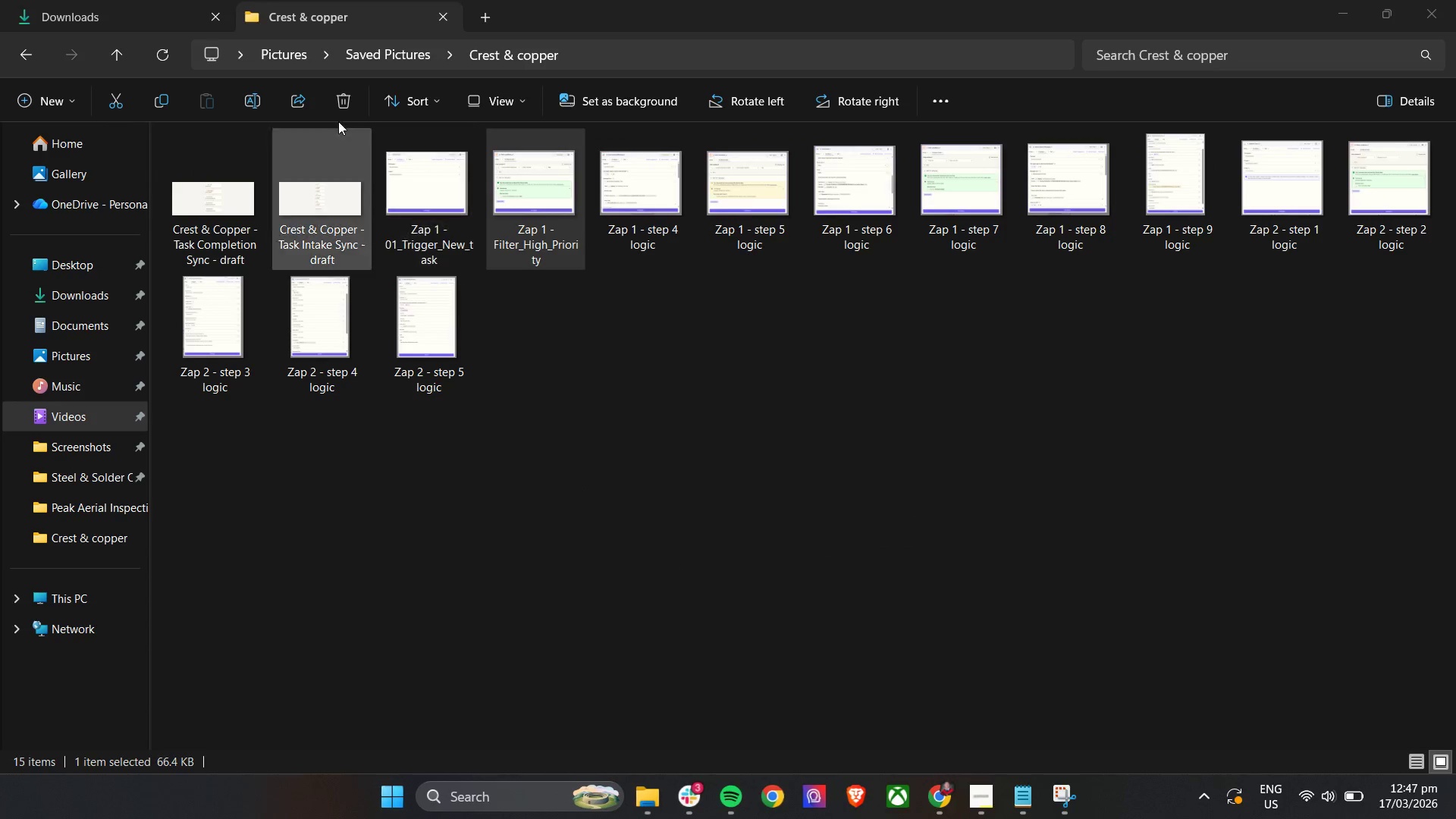 
left_click([255, 96])
 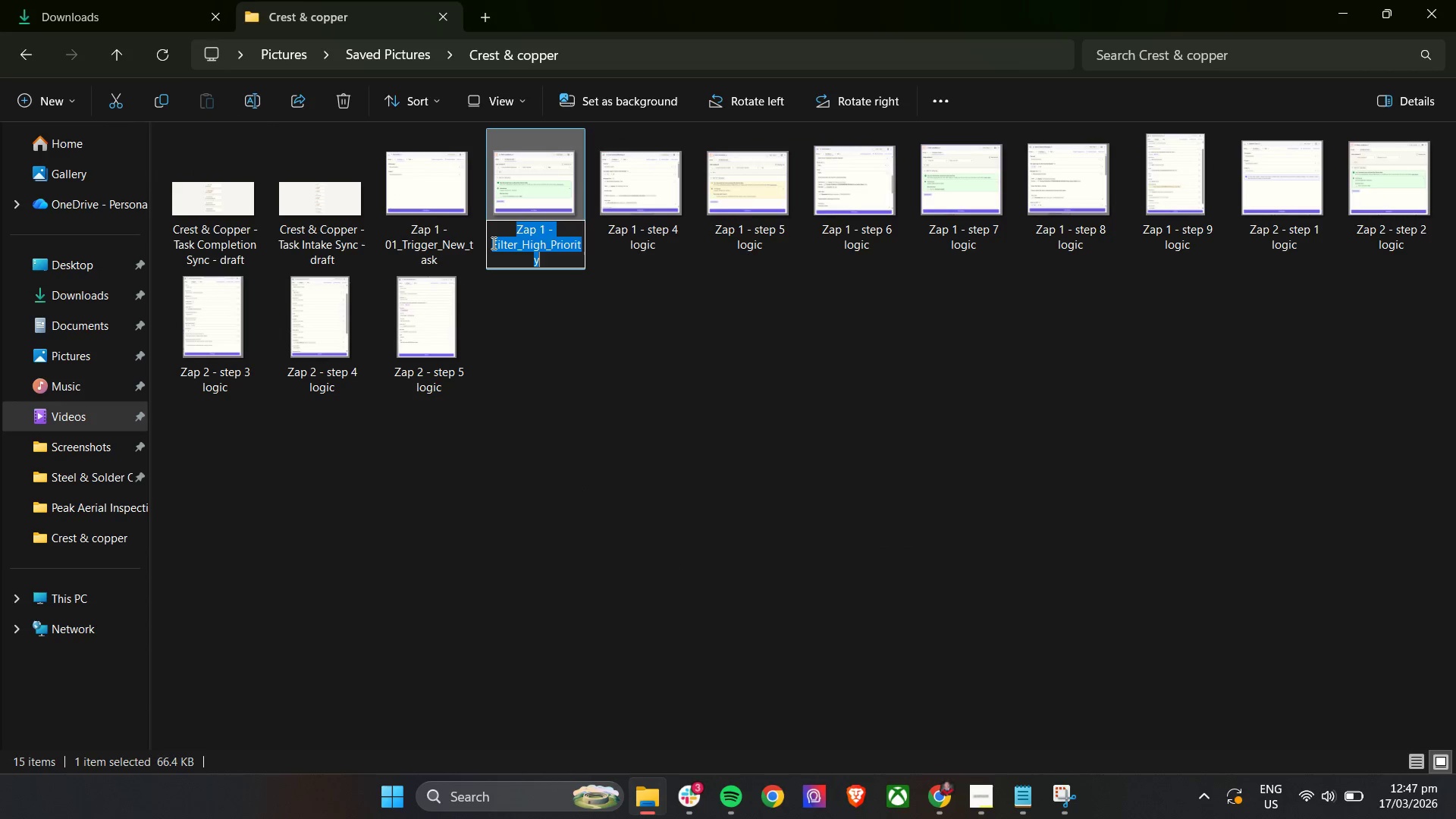 
left_click([492, 243])
 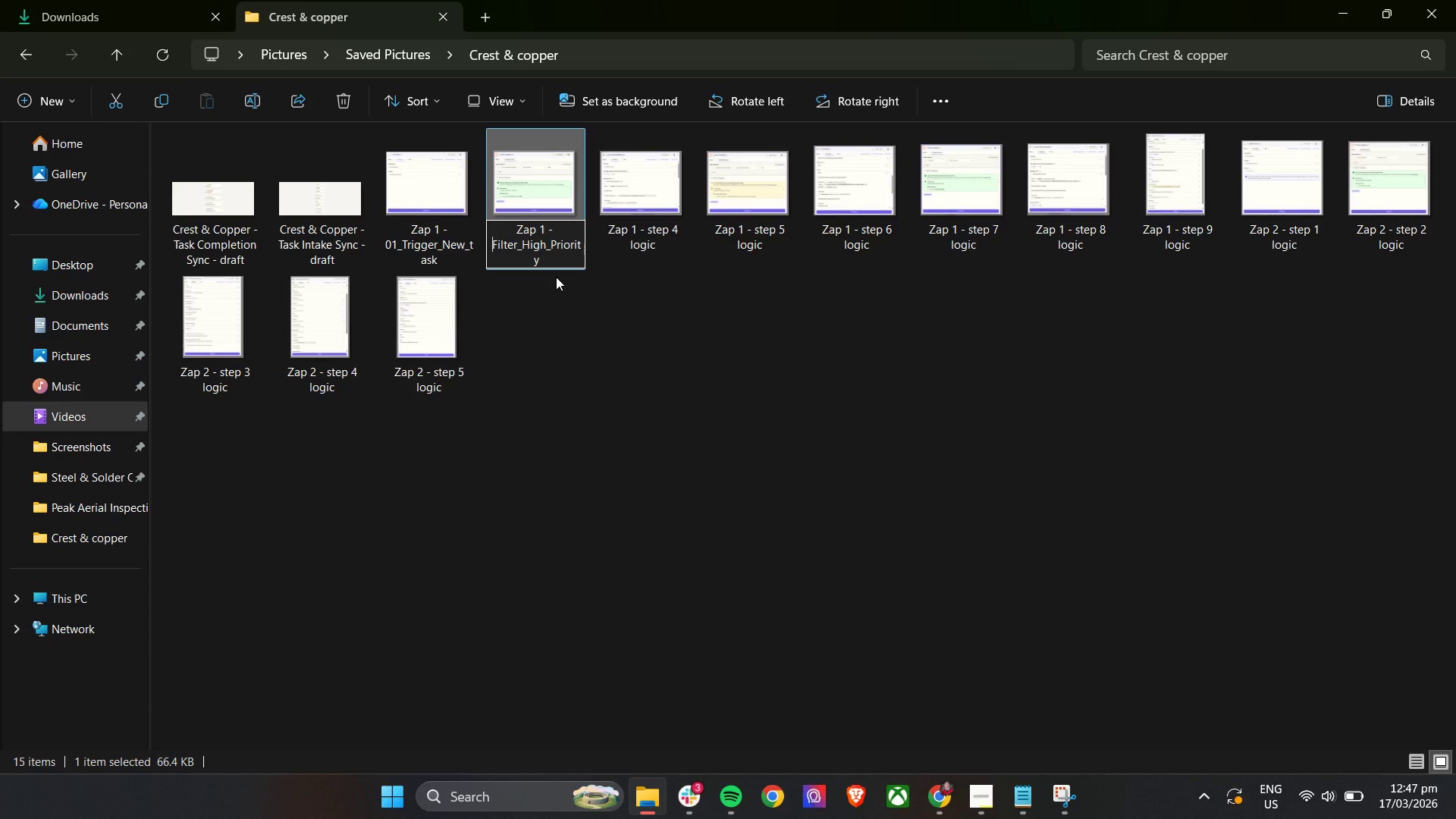 
type(02_ )
 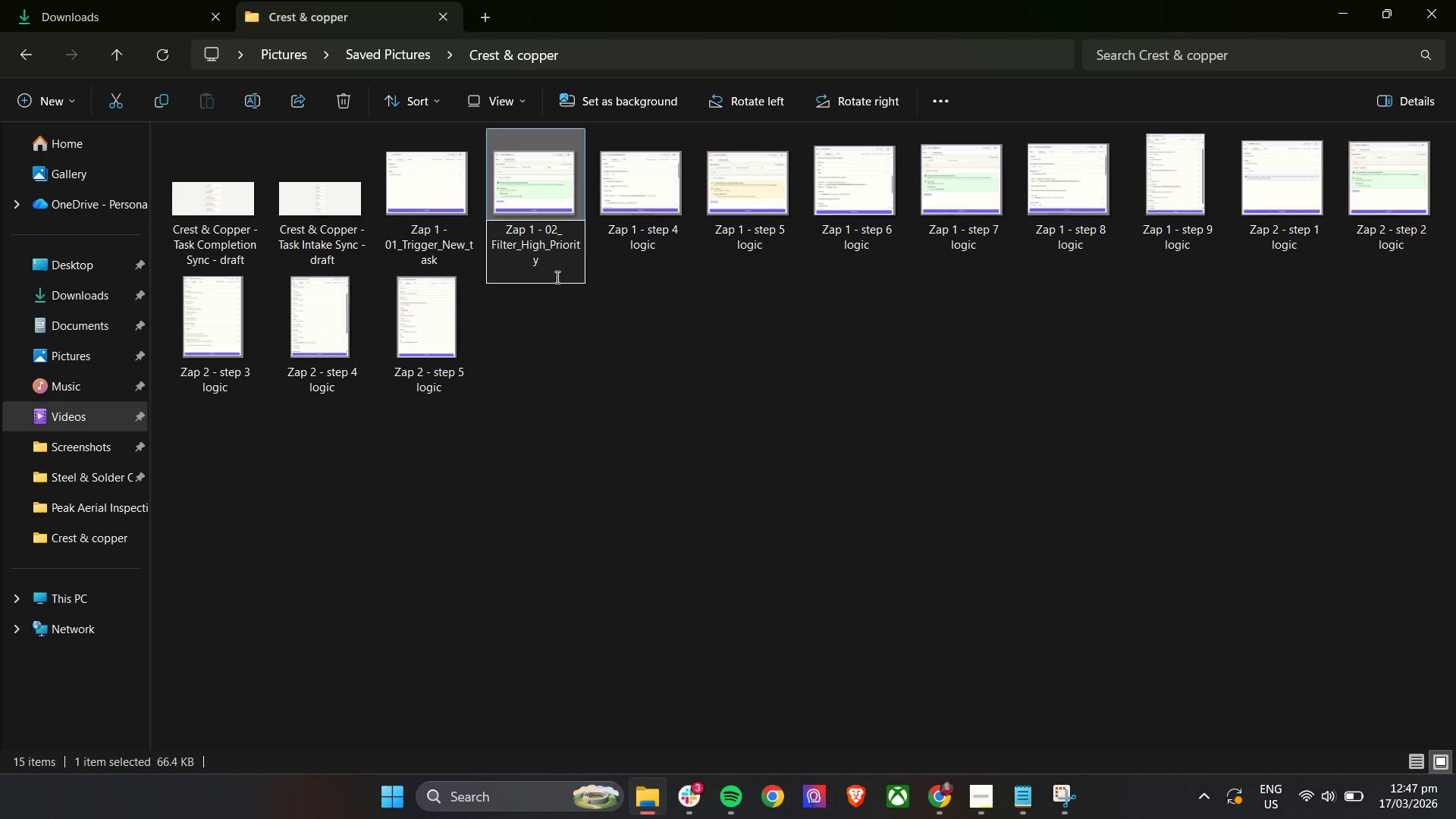 
key(Backspace)
 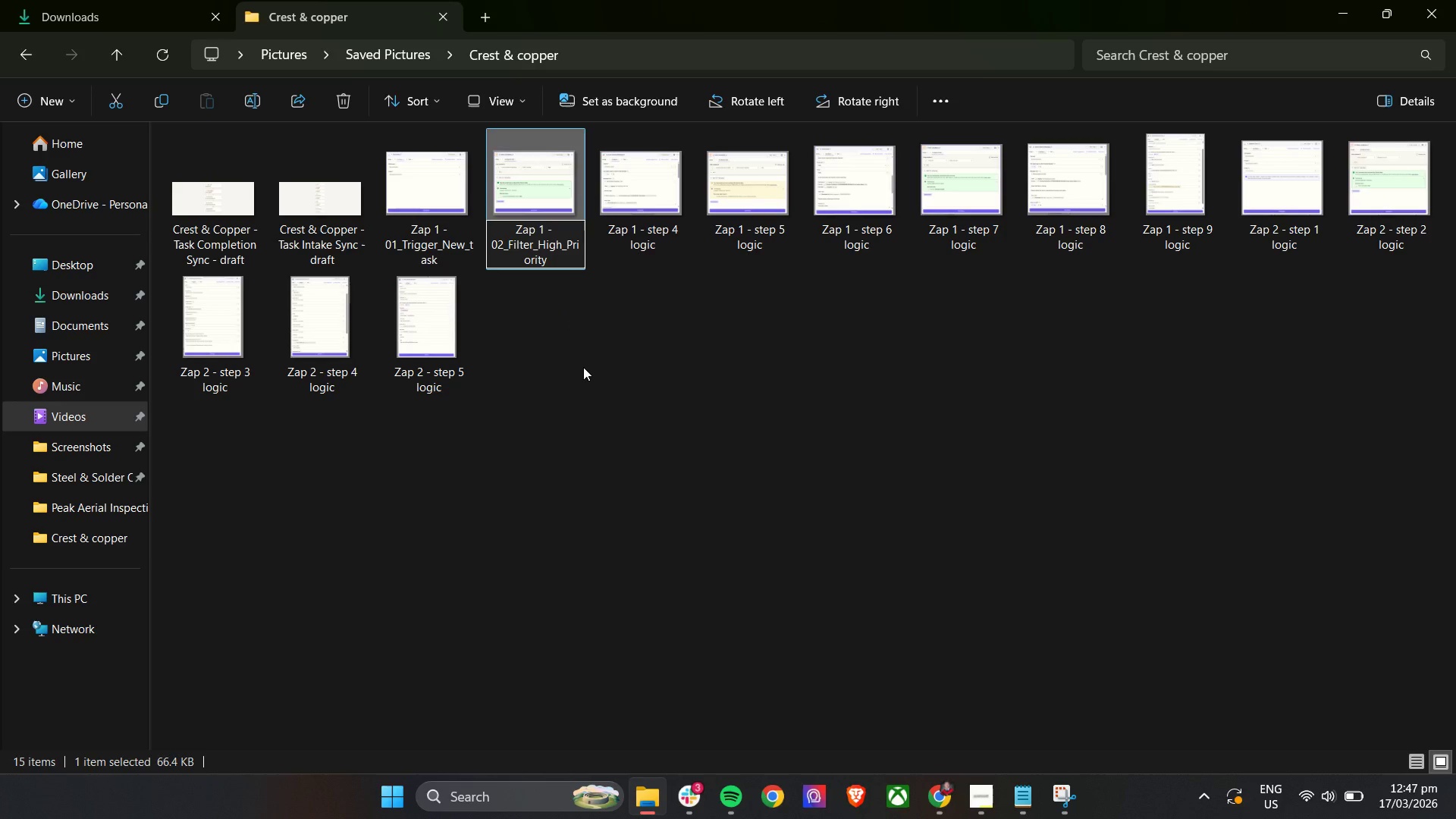 
left_click([583, 367])
 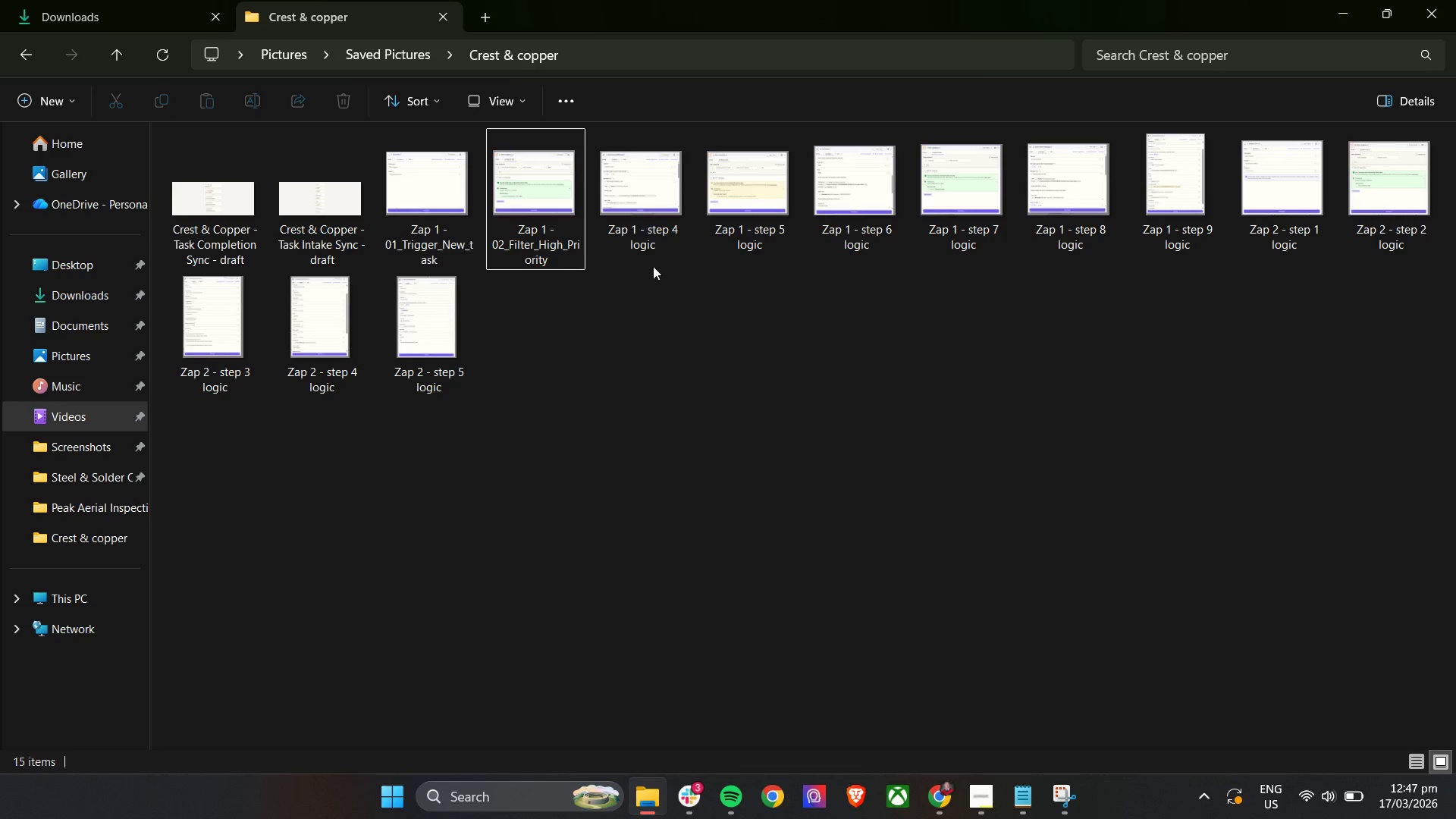 
left_click([653, 250])
 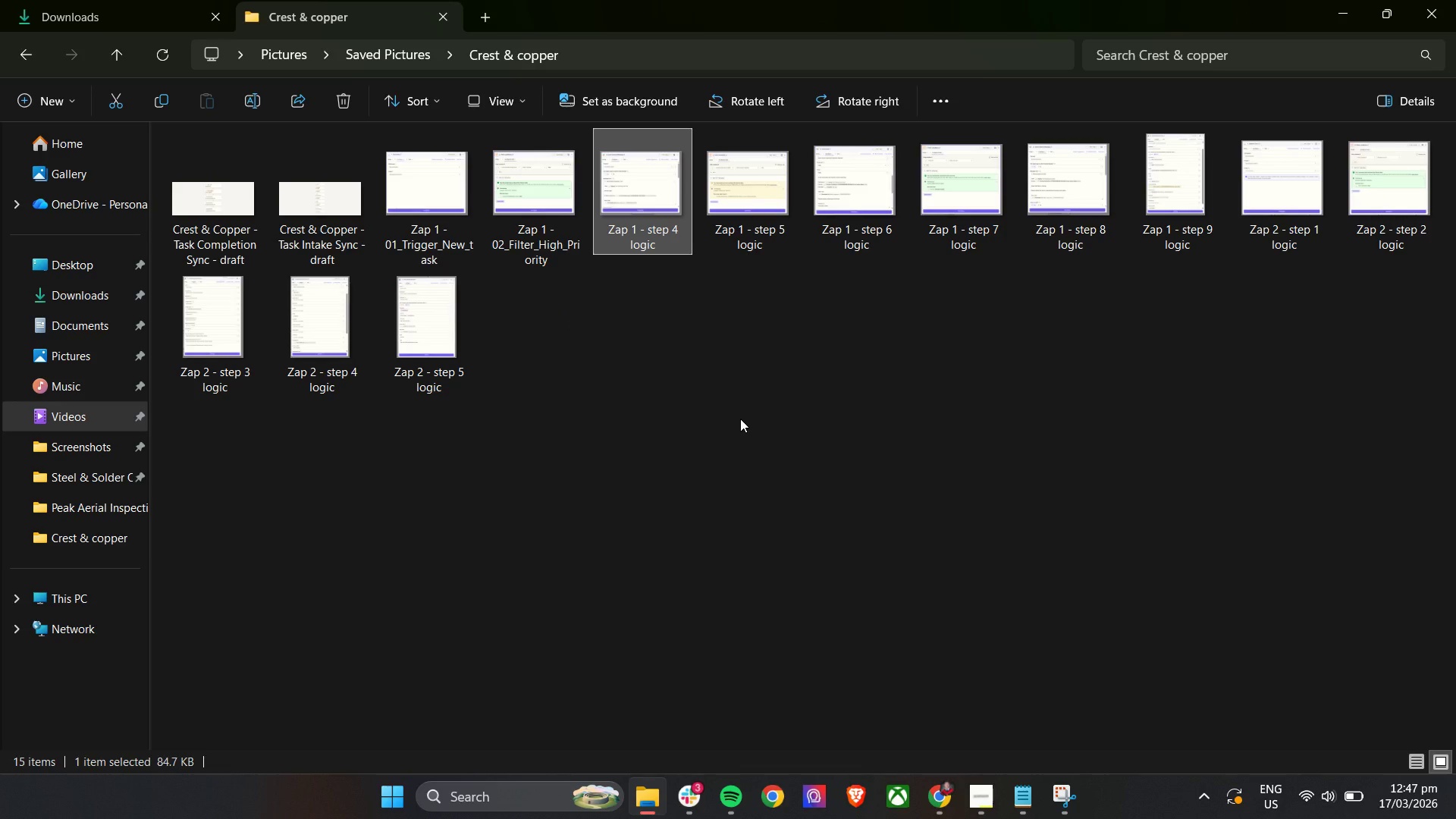 
left_click([740, 419])
 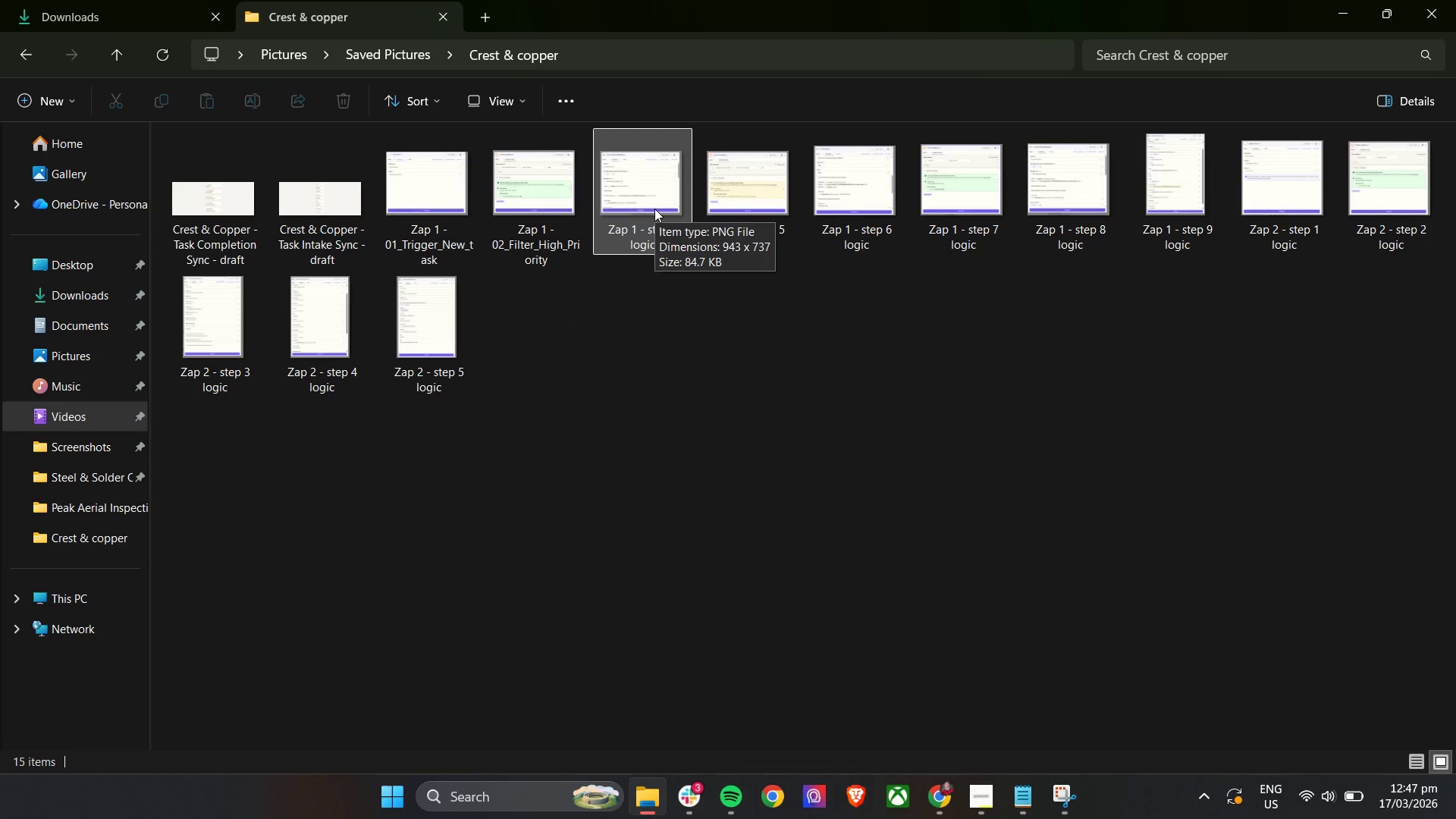 
double_click([654, 209])
 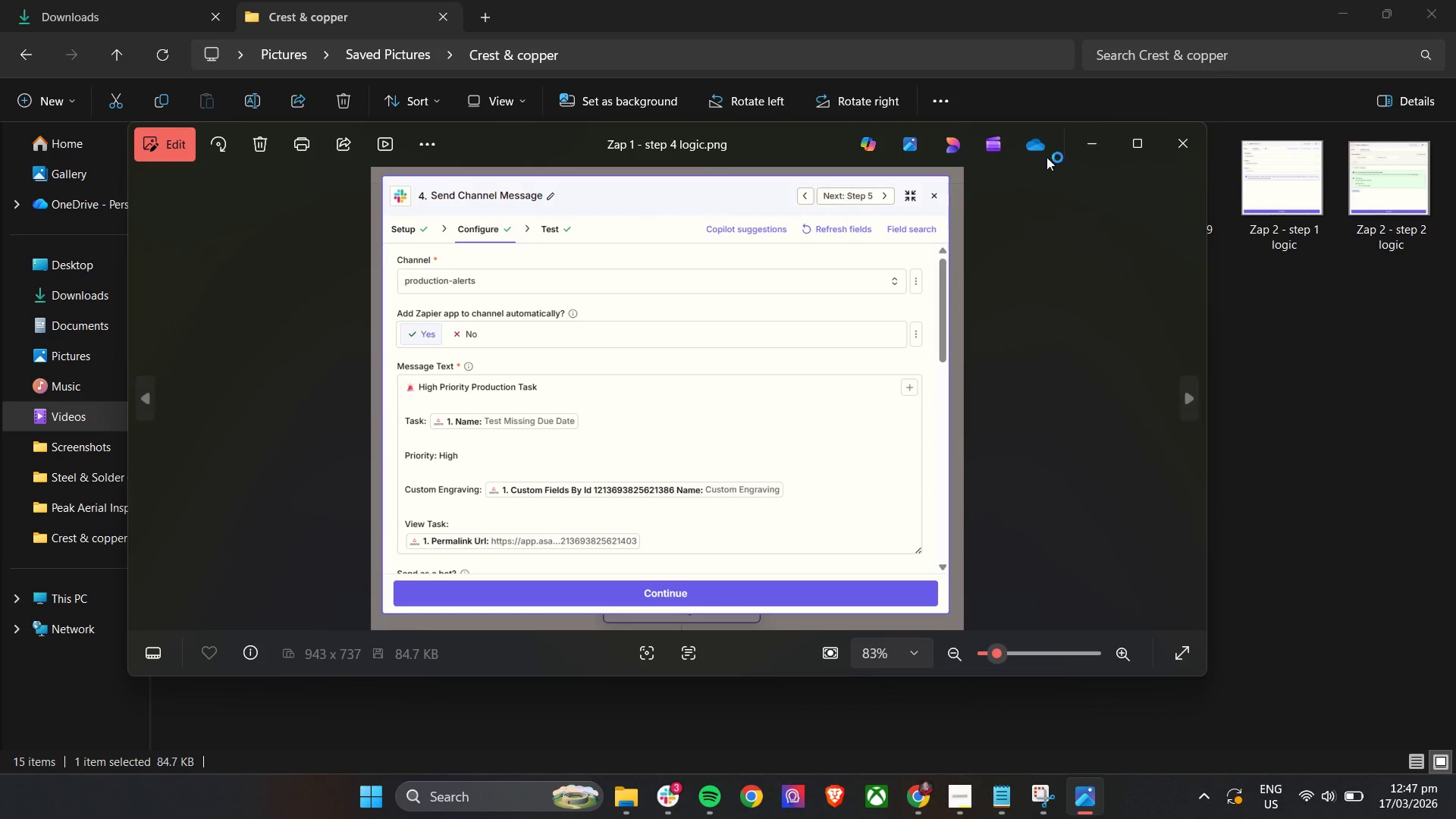 
left_click([1183, 148])
 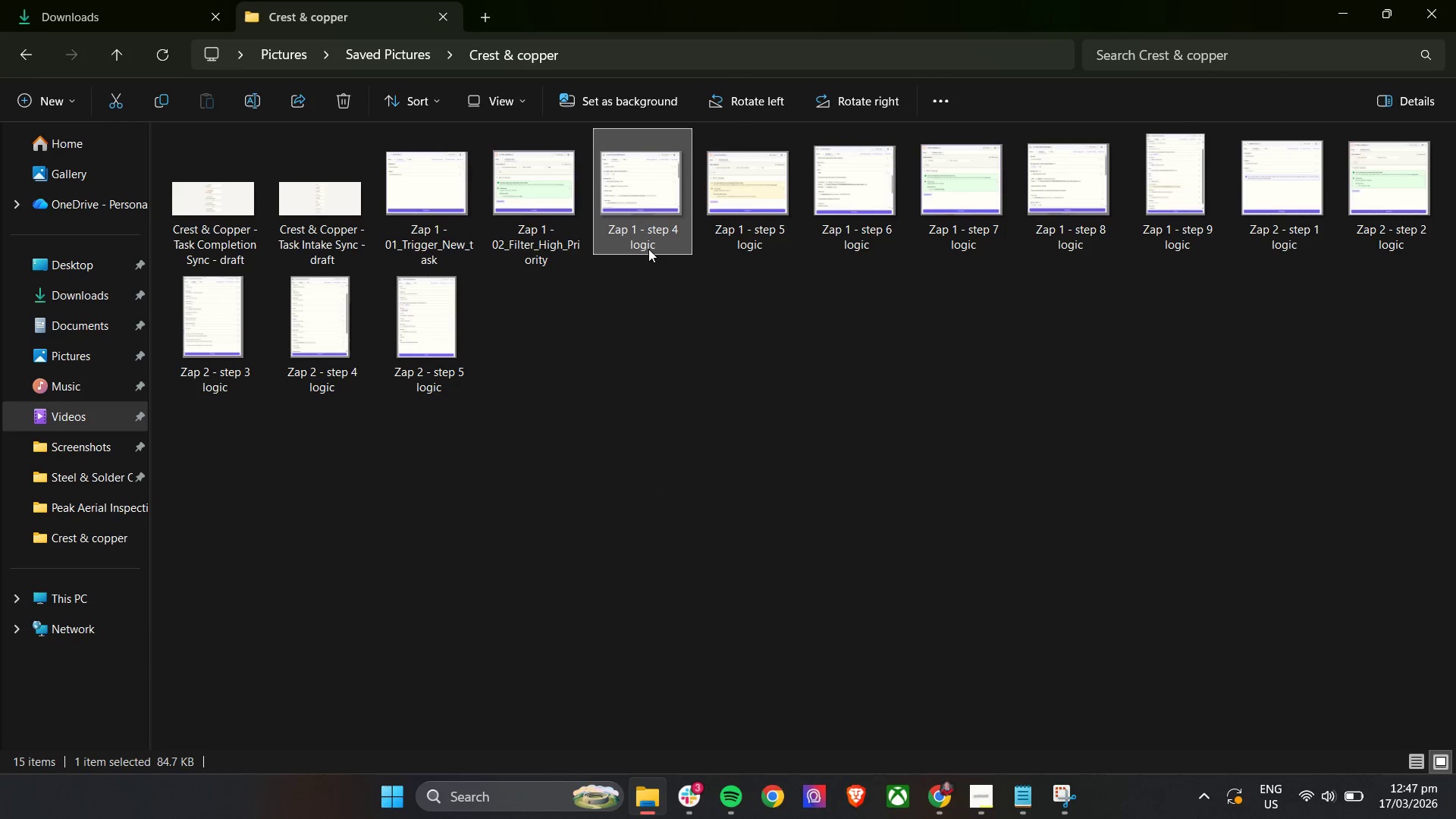 
left_click([648, 249])
 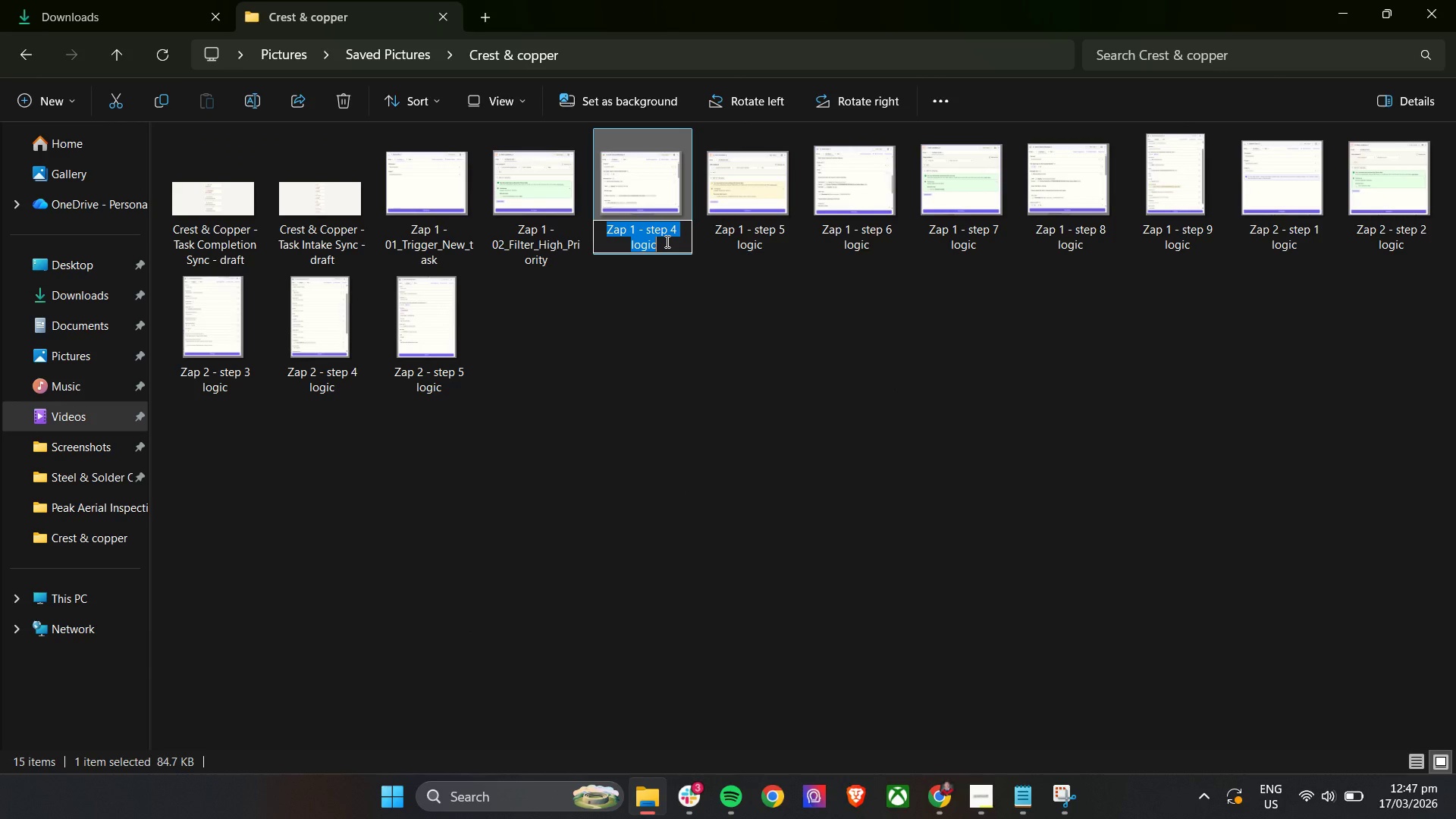 
left_click([666, 241])
 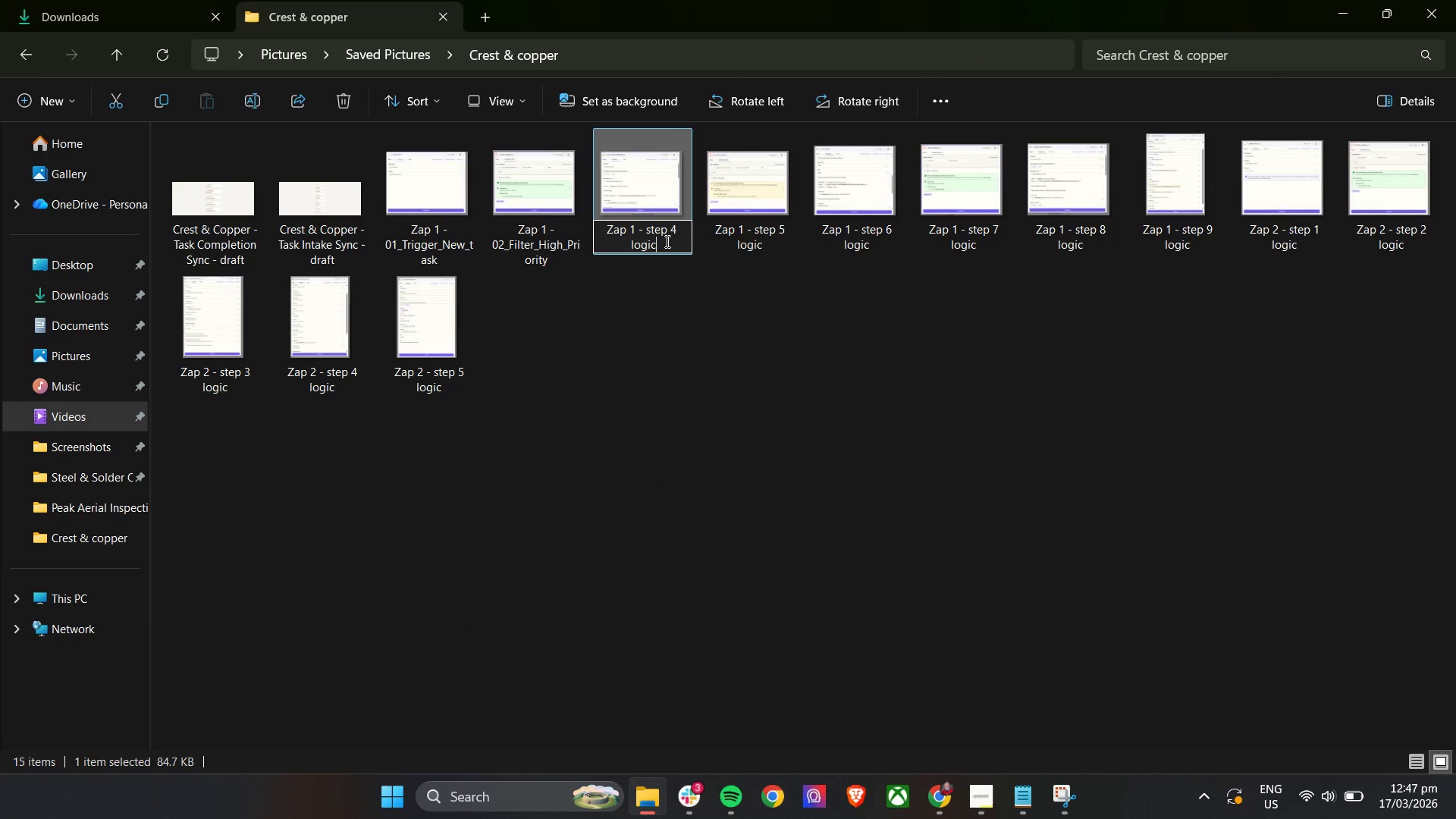 
left_click_drag(start_coordinate=[666, 241], to_coordinate=[642, 227])
 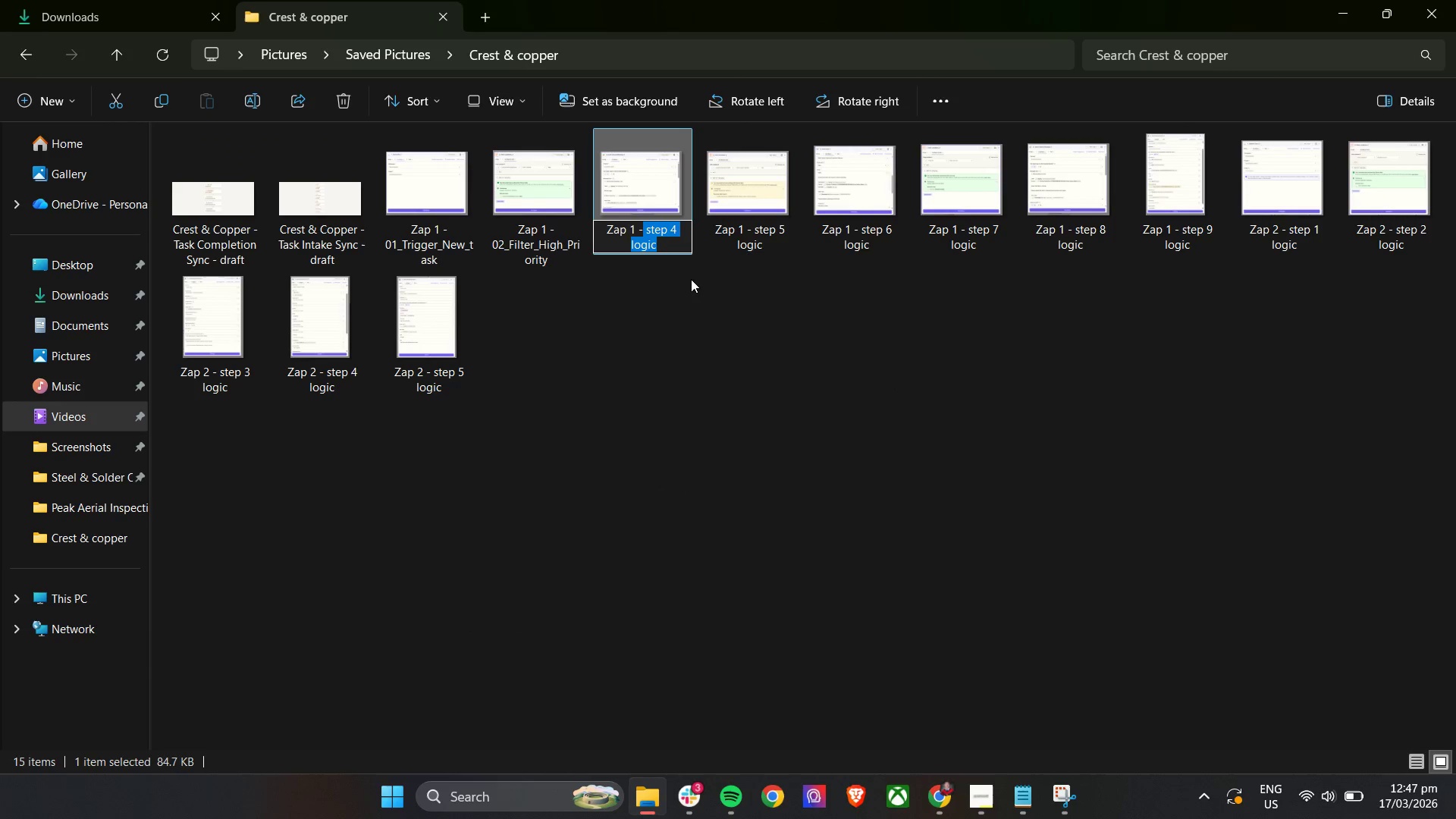 
key(Backspace)
type( 03_Slack_)
 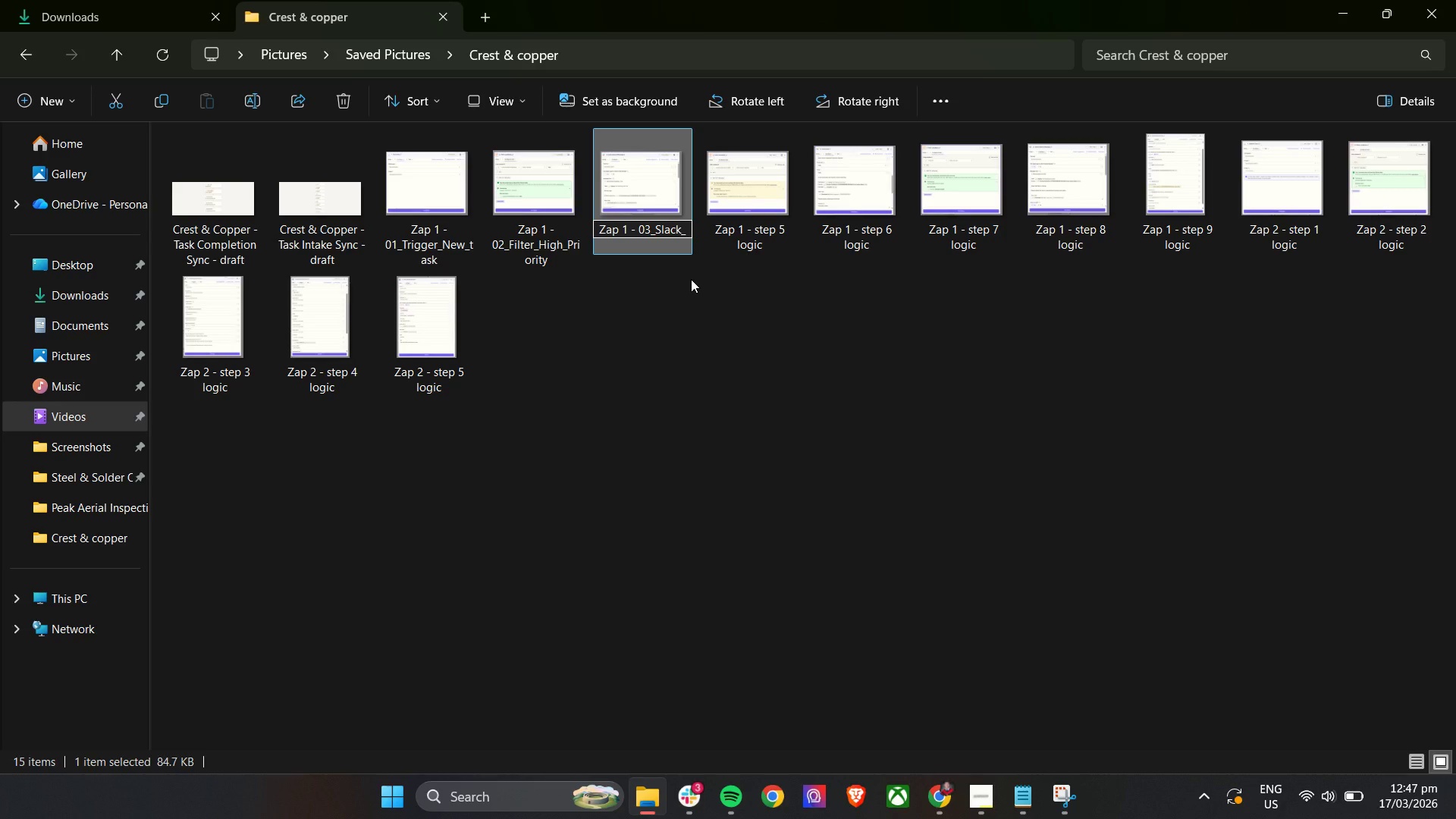 
type(hig)
key(Backspace)
key(Backspace)
key(Backspace)
type(Hg)
key(Backspace)
type(igh )
key(Backspace)
type(_p)
key(Backspace)
type(Priority_Alert)
 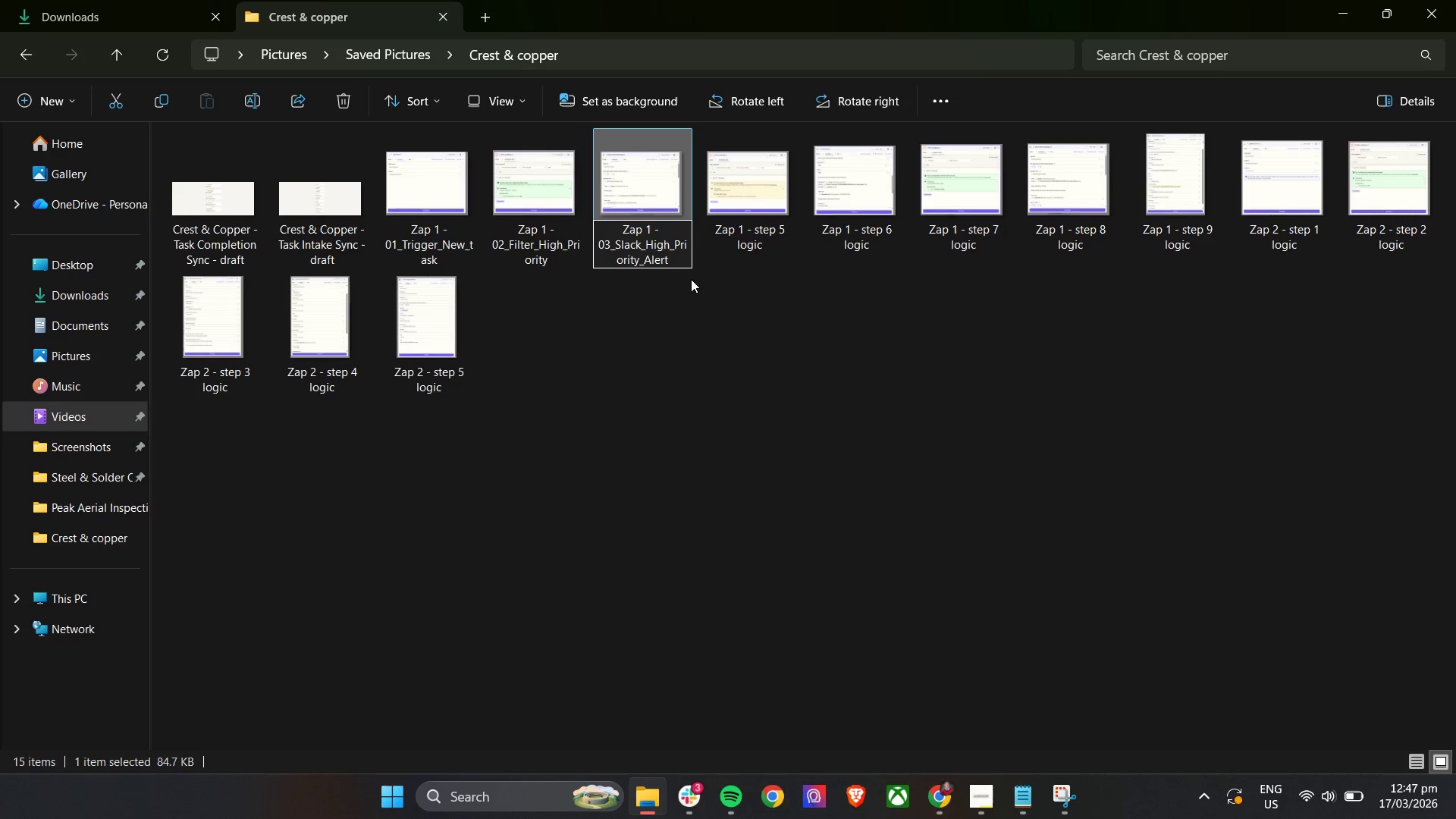 
left_click([748, 334])
 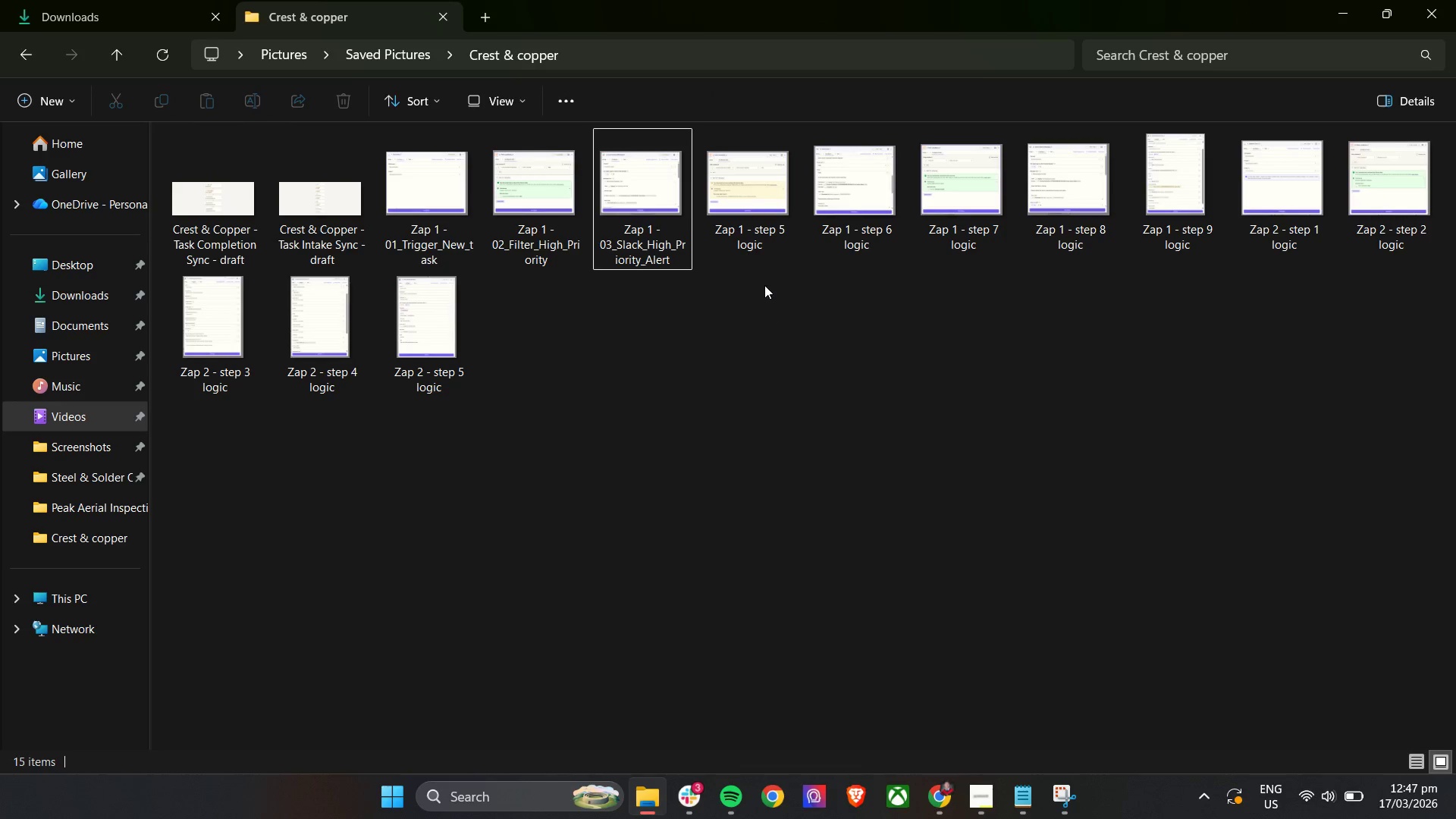 
left_click([766, 242])
 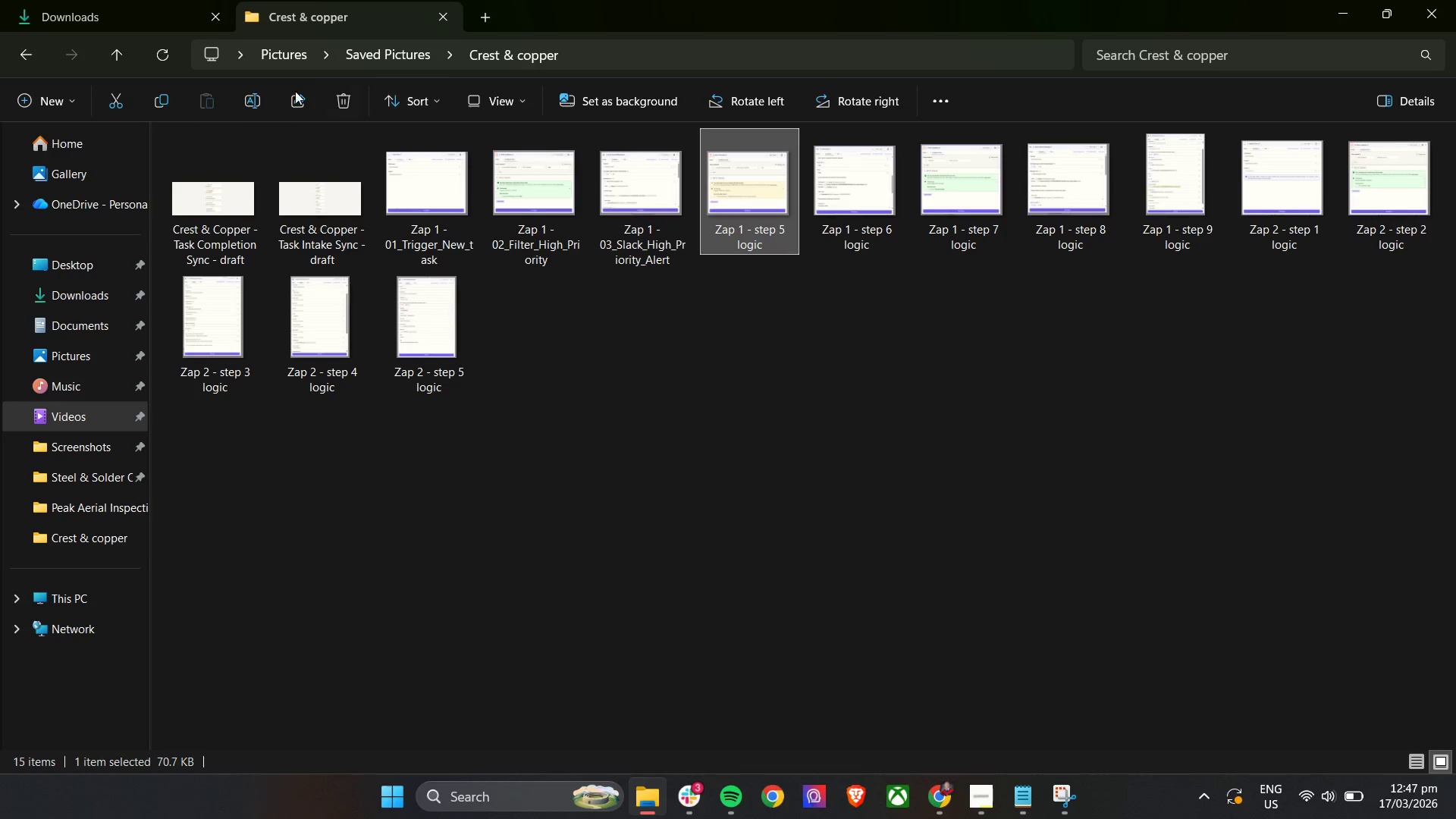 
left_click([252, 100])
 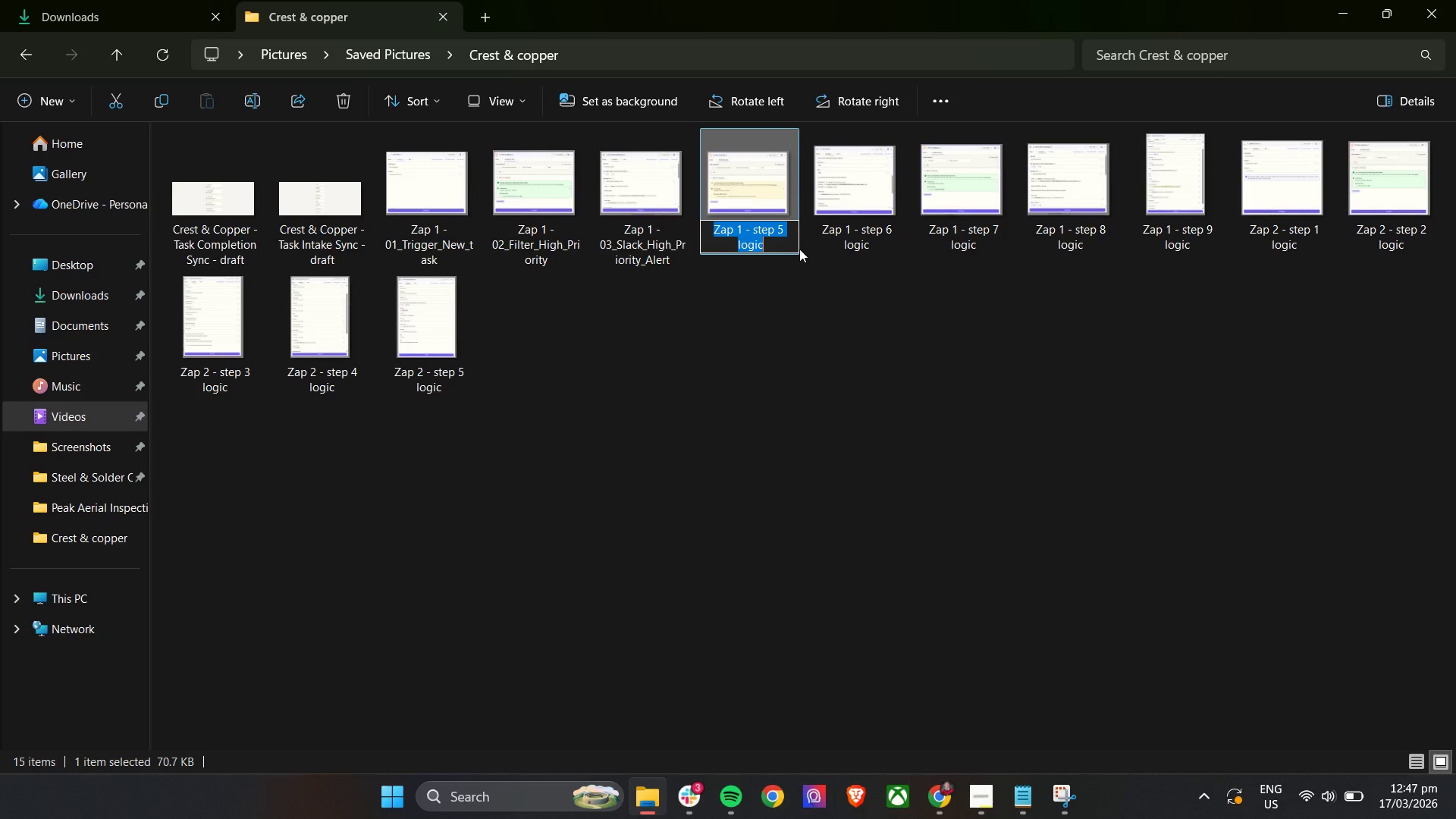 
left_click_drag(start_coordinate=[781, 243], to_coordinate=[749, 231])
 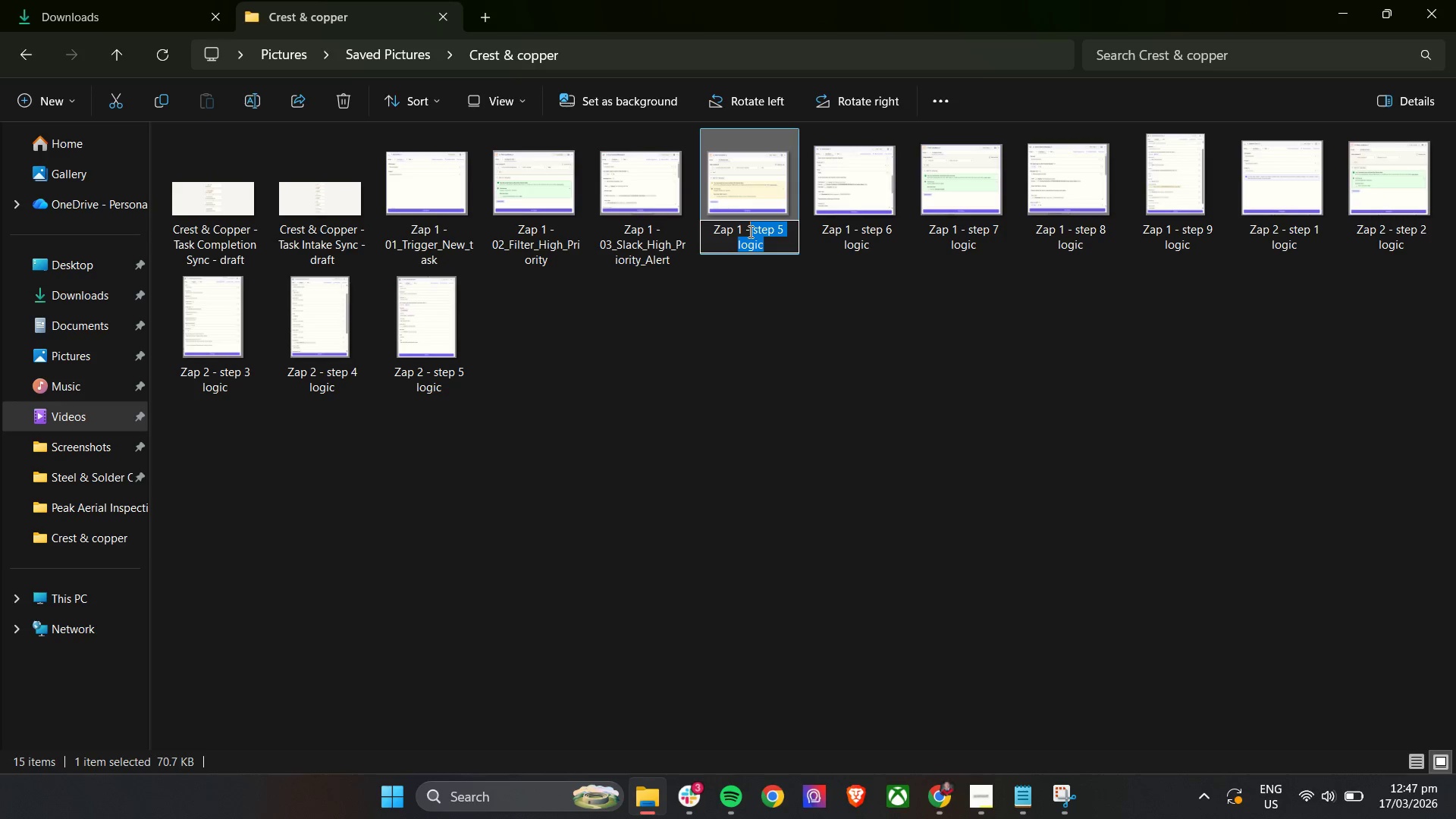 
type(04_)
 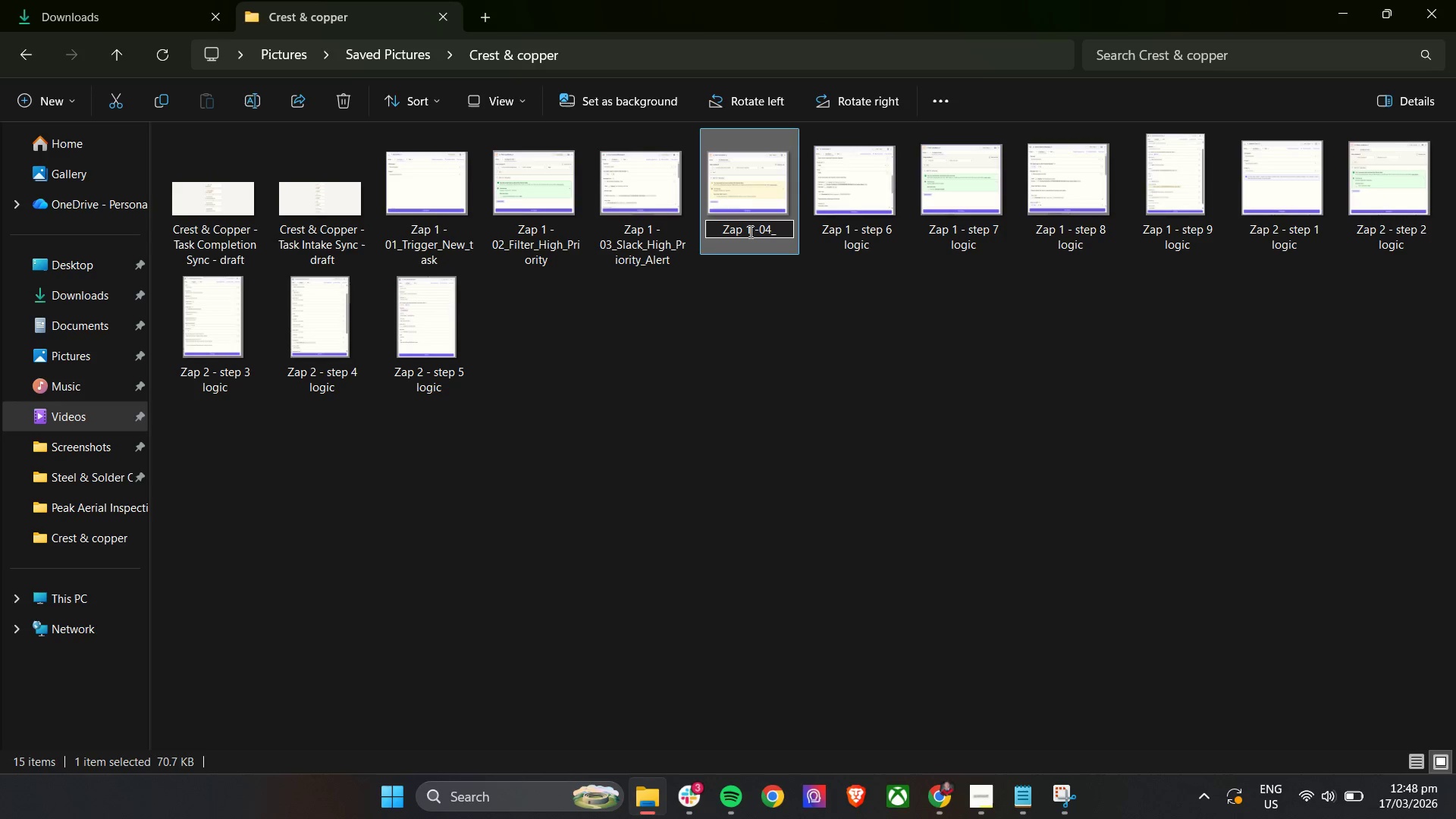 
left_click([761, 231])
 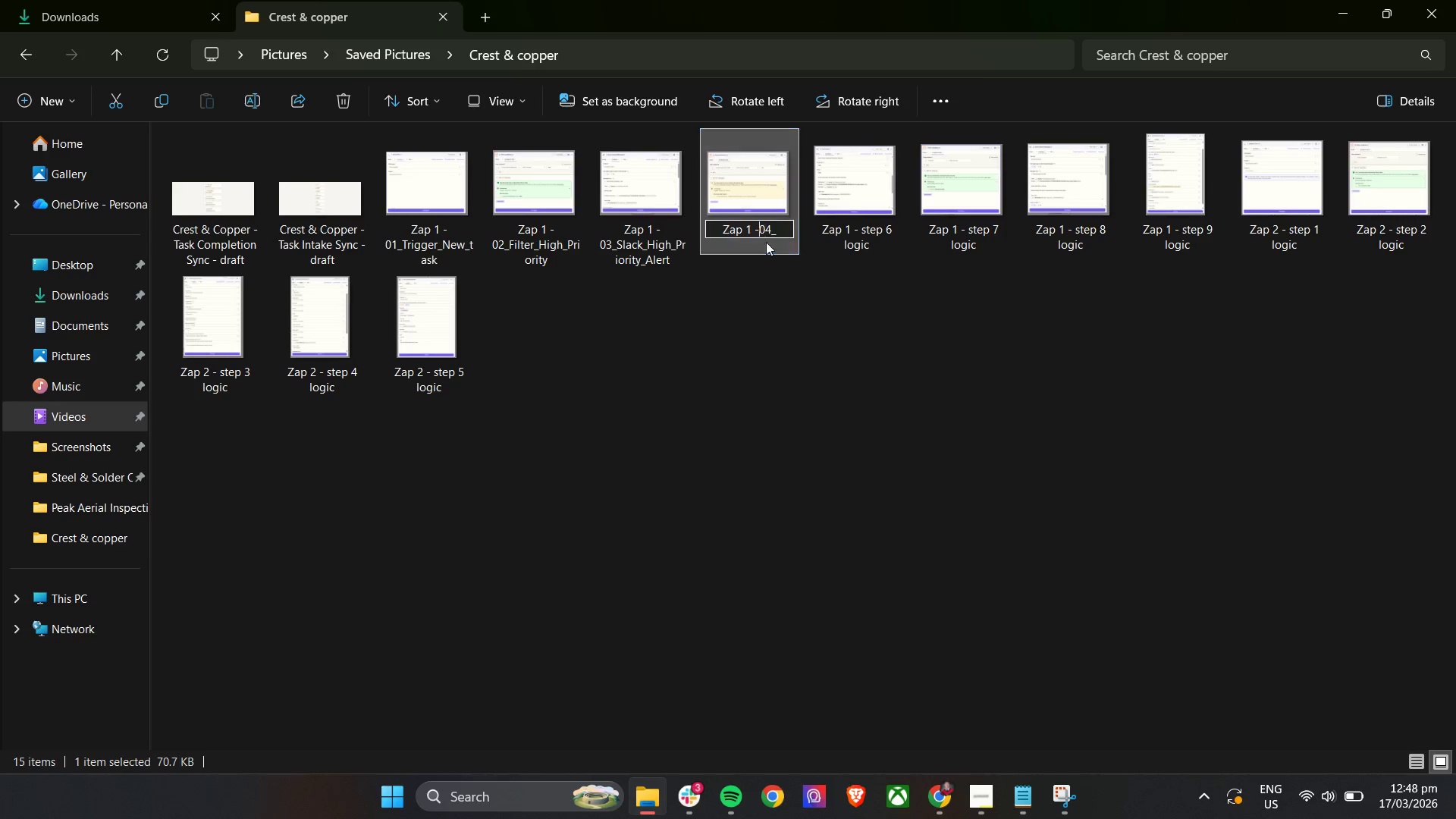 
key(Space)
 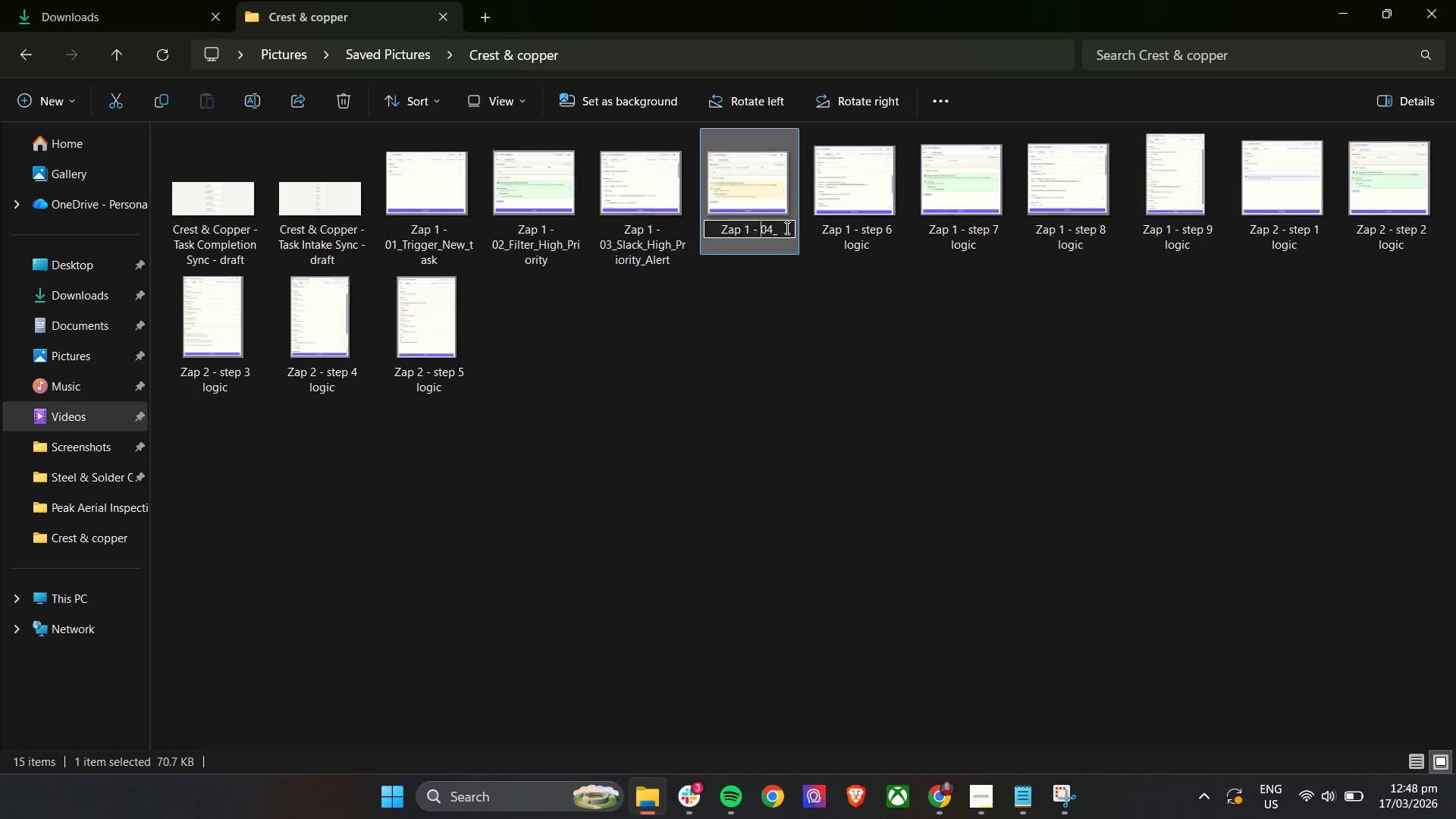 
left_click([786, 228])
 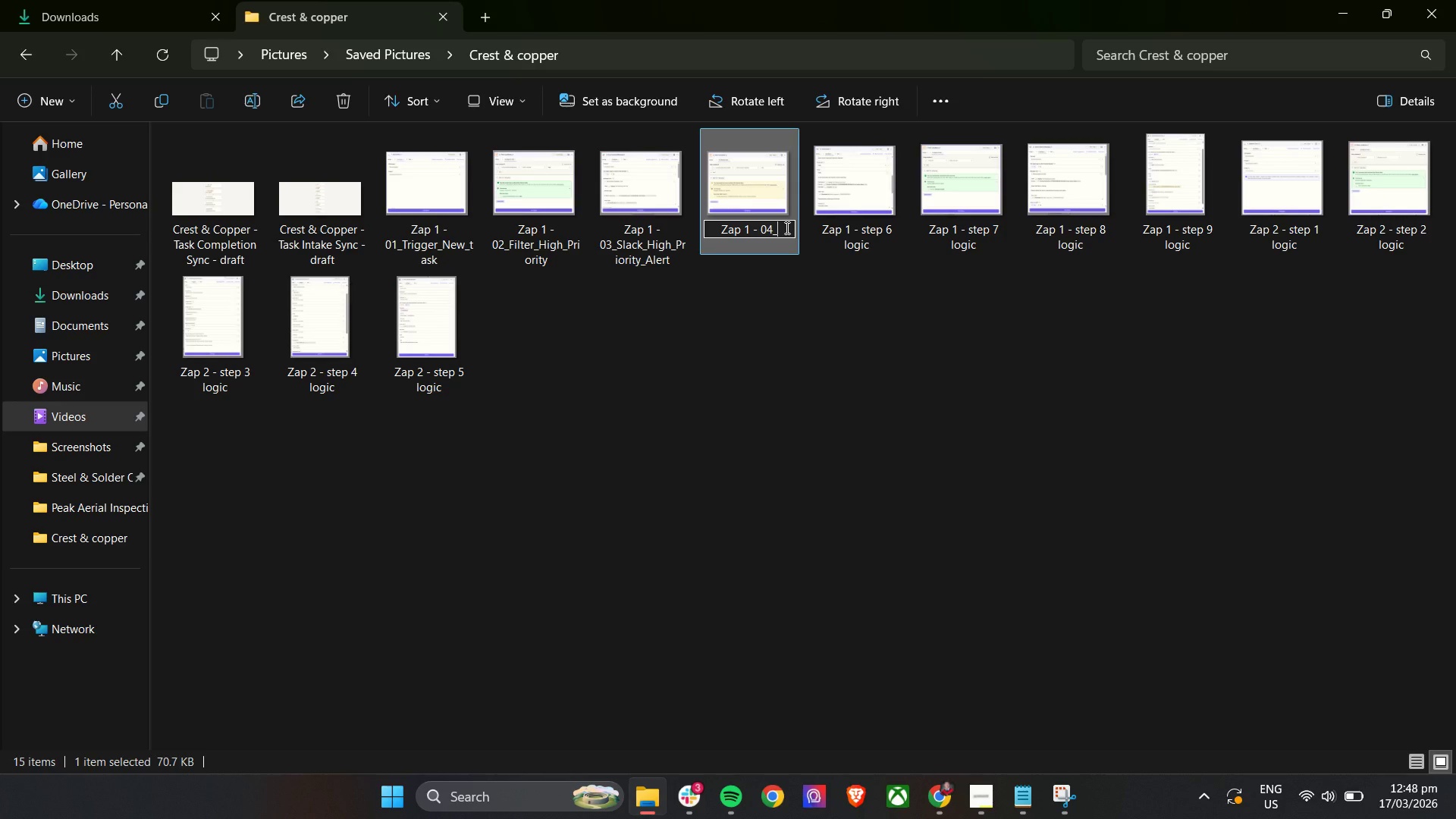 
type(Filter_Custom_Engraving)
 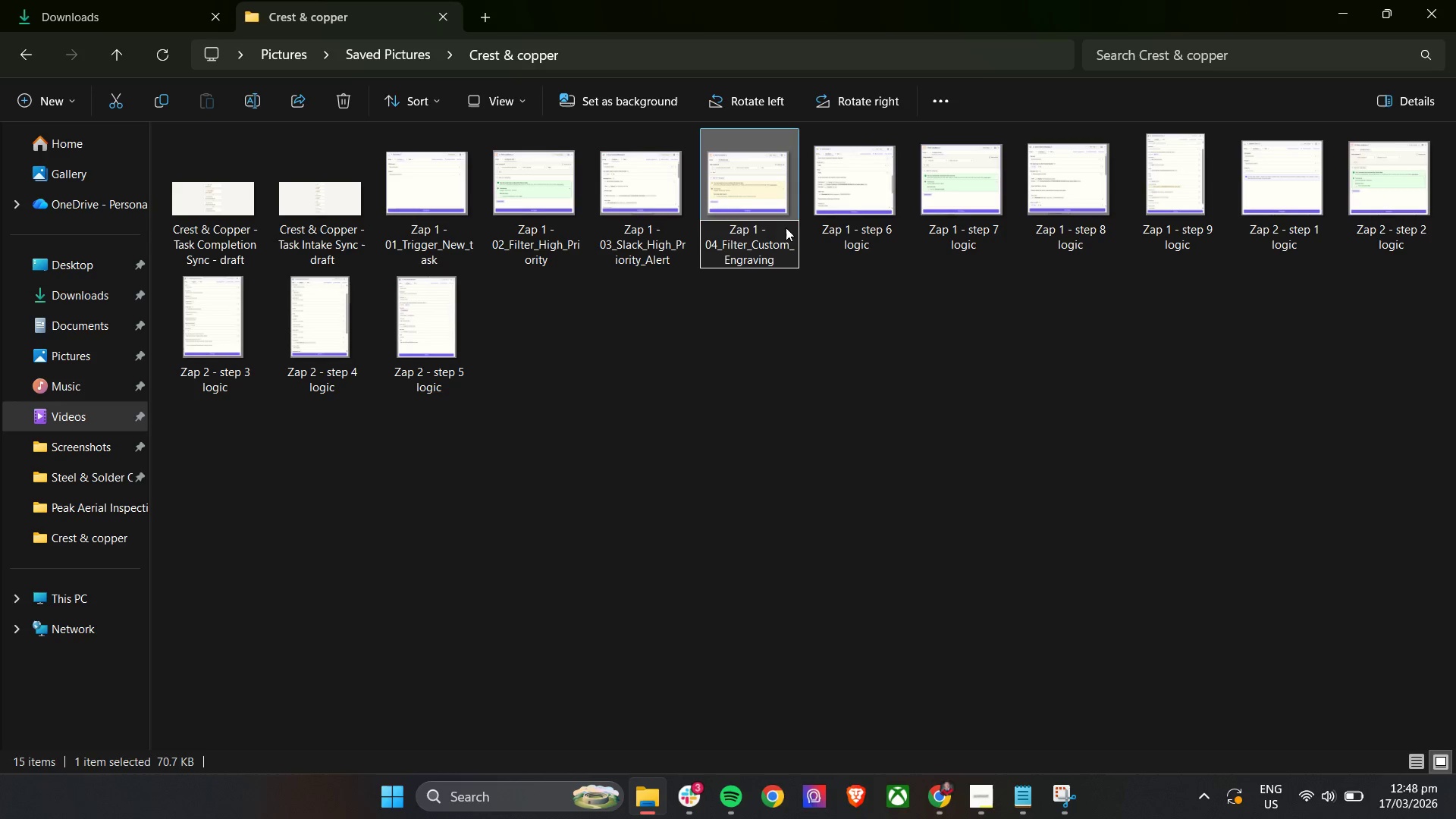 
left_click([864, 252])
 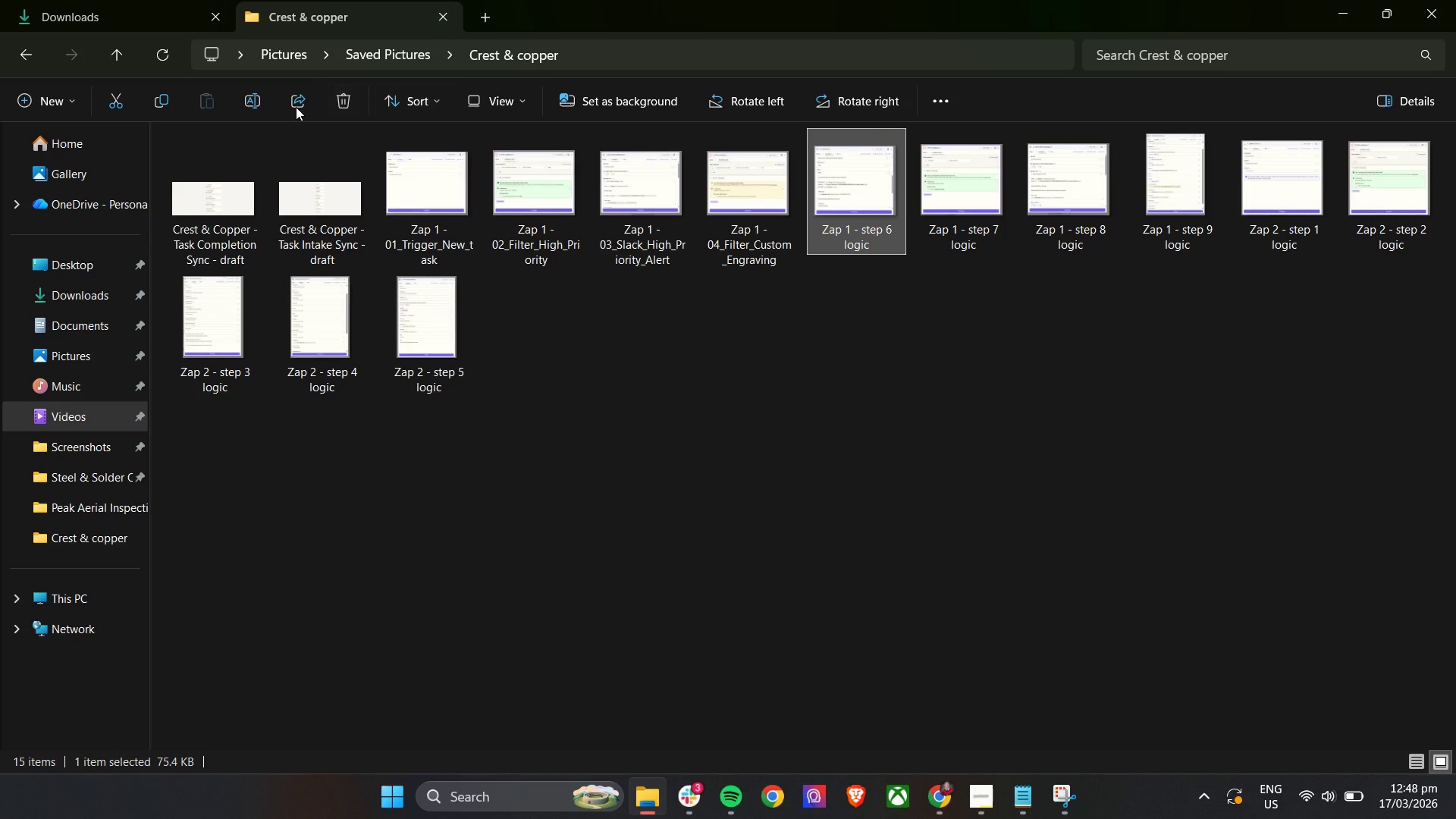 
left_click([247, 99])
 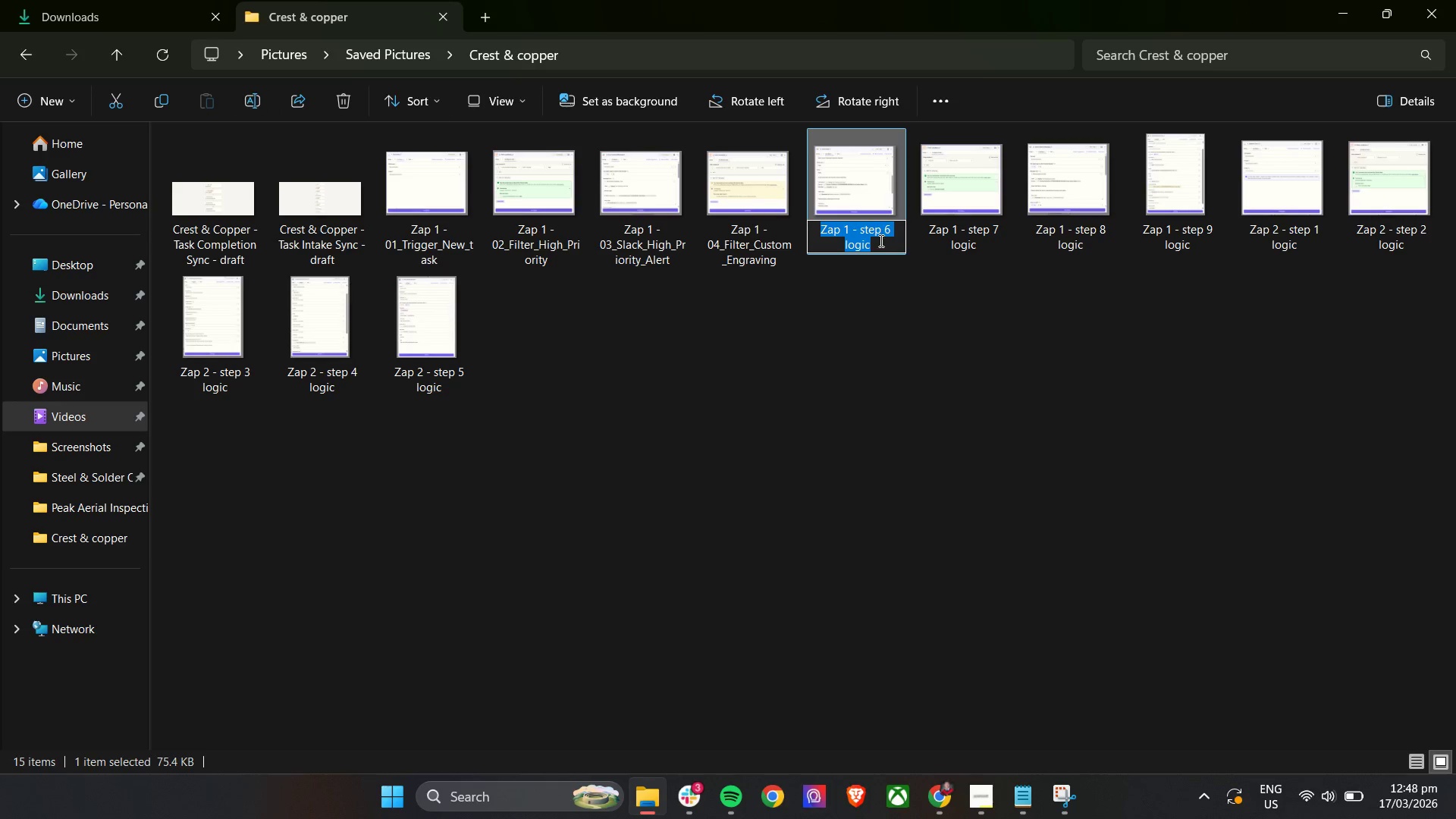 
left_click_drag(start_coordinate=[881, 243], to_coordinate=[860, 231])
 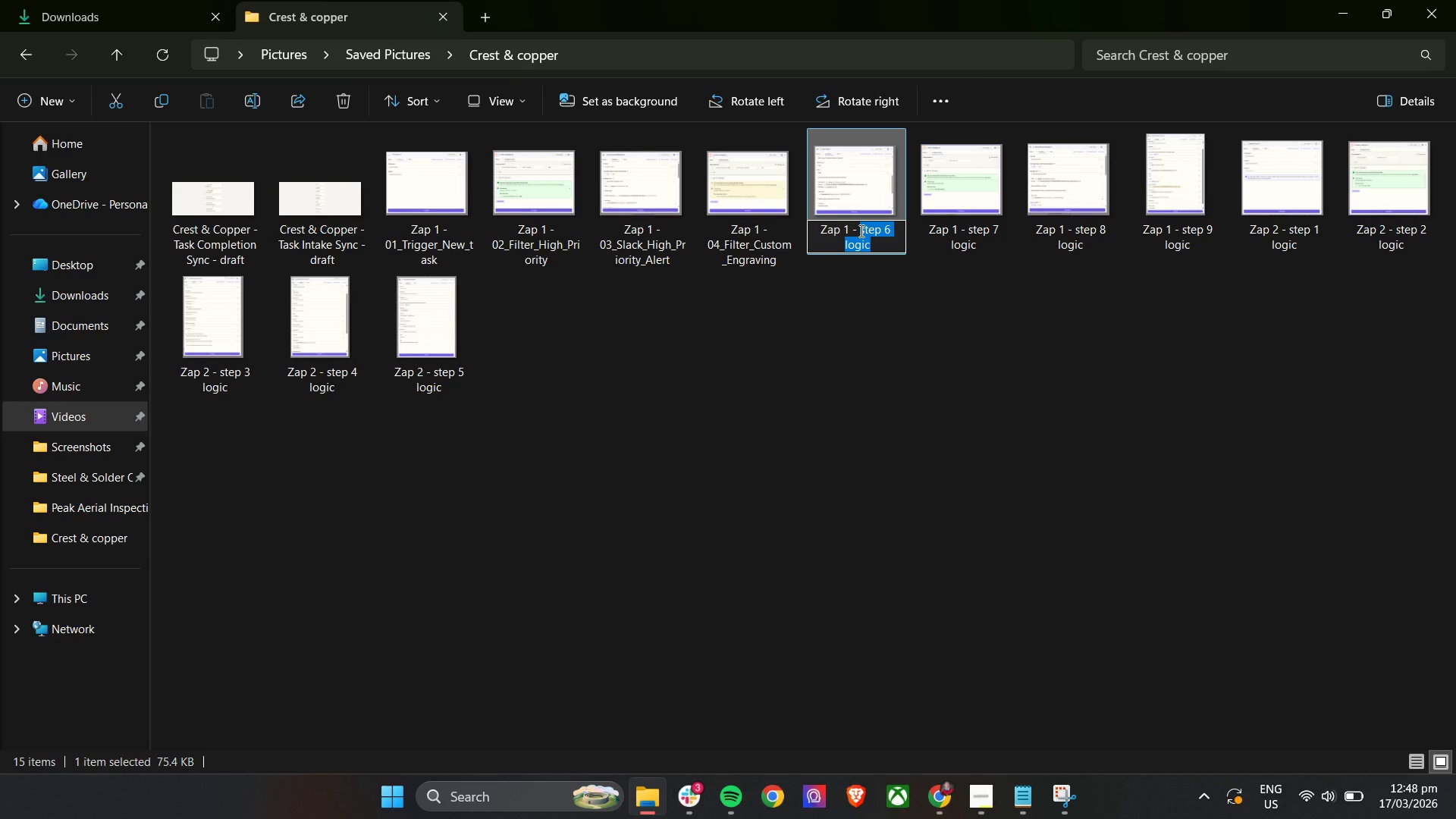 
type(05_)
 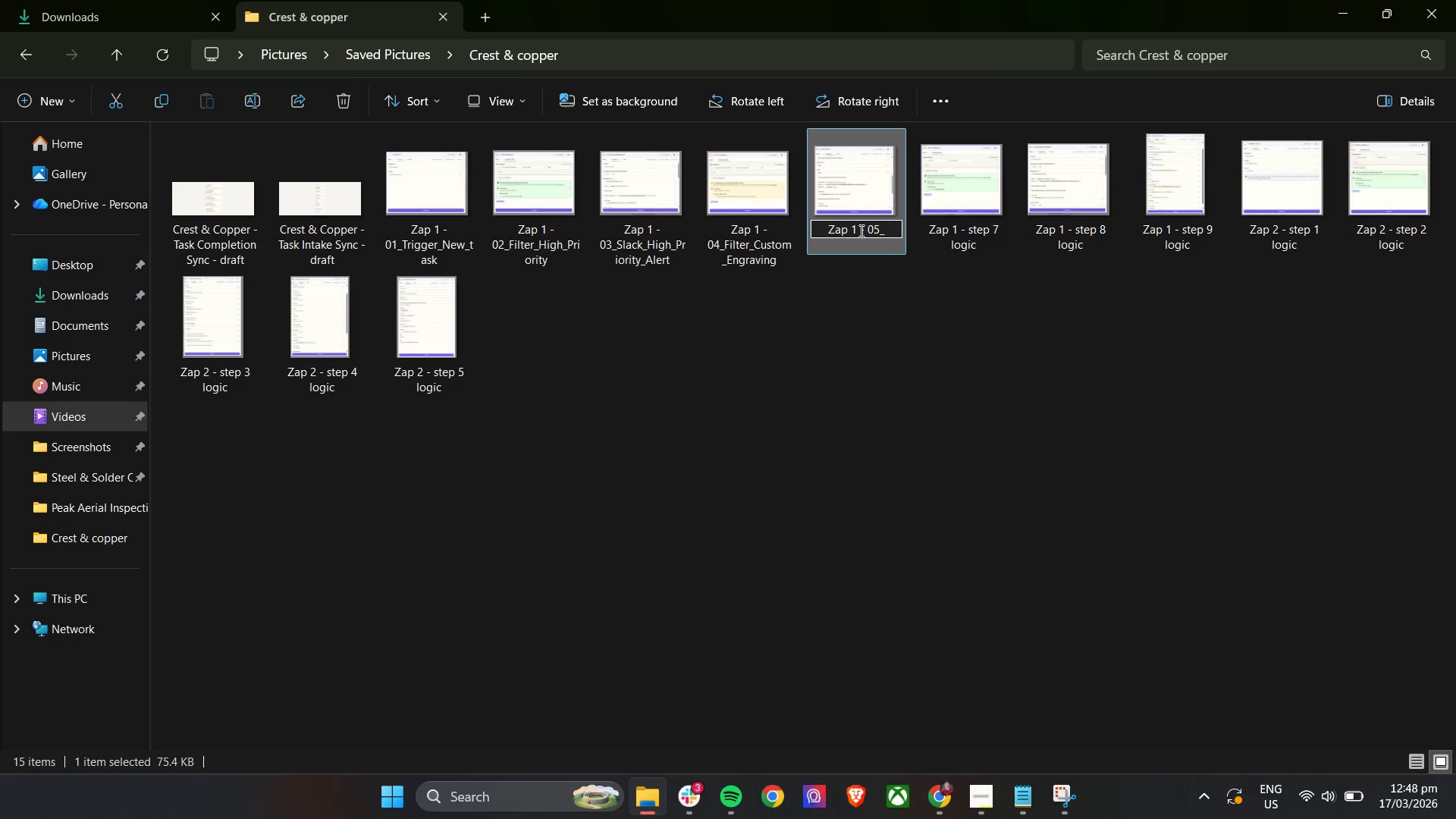 
hold_key(key=ShiftLeft, duration=1.5)
 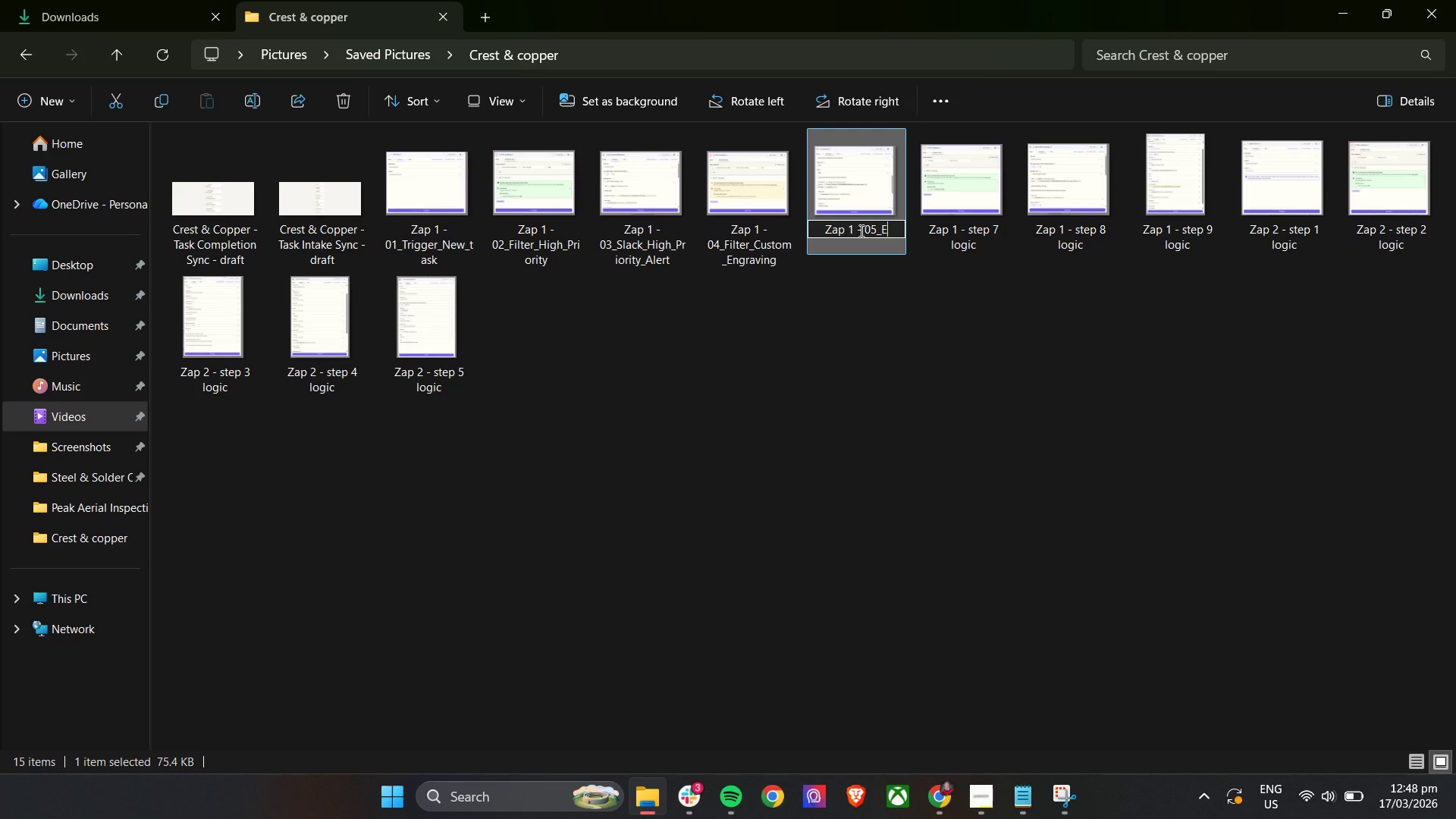 
type(Email_Engraving )
key(Backspace)
type(-)
key(Backspace)
type(_reque)
key(Backspace)
key(Backspace)
key(Backspace)
key(Backspace)
key(Backspace)
type(Request)
 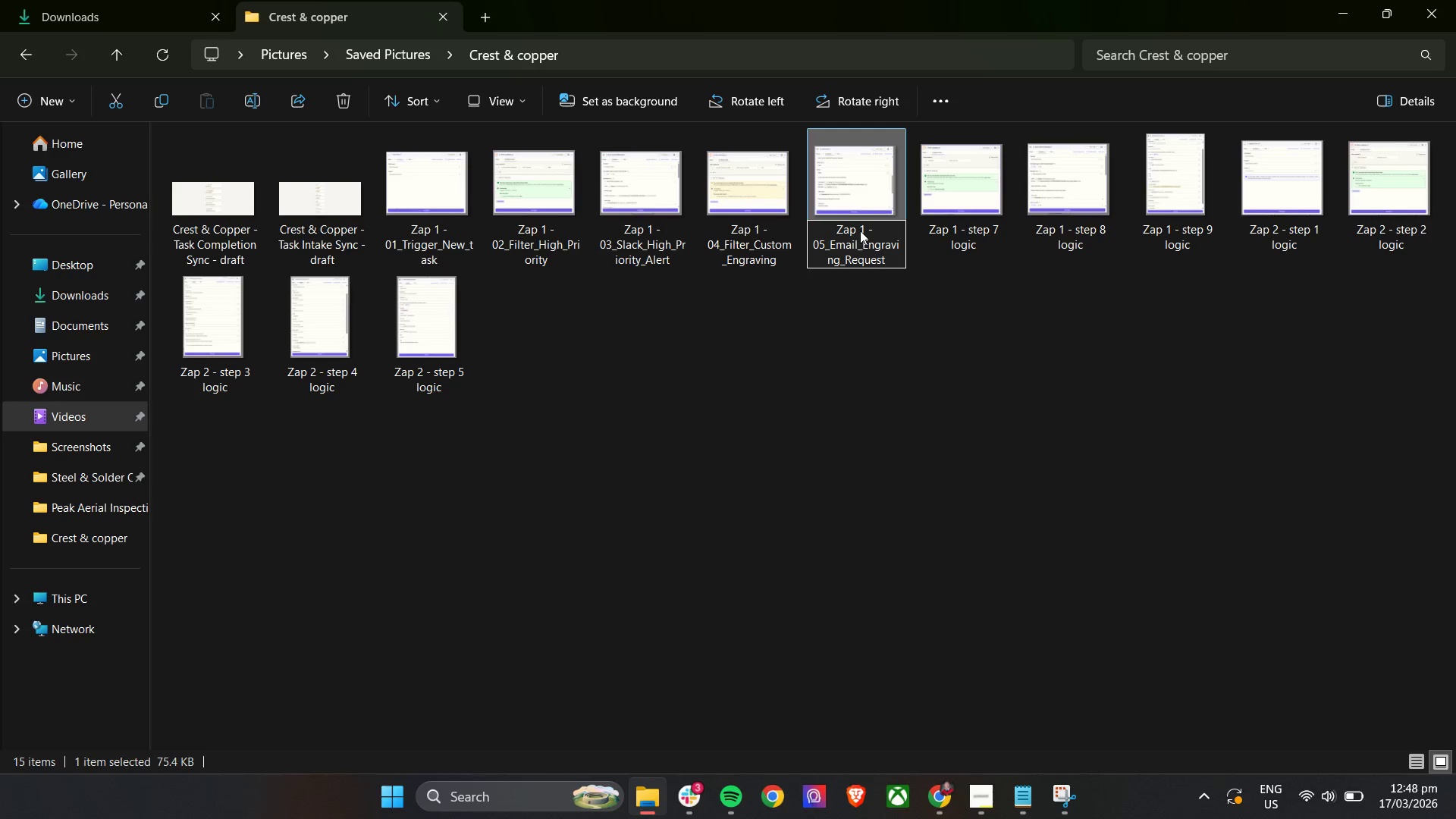 
double_click([966, 236])
 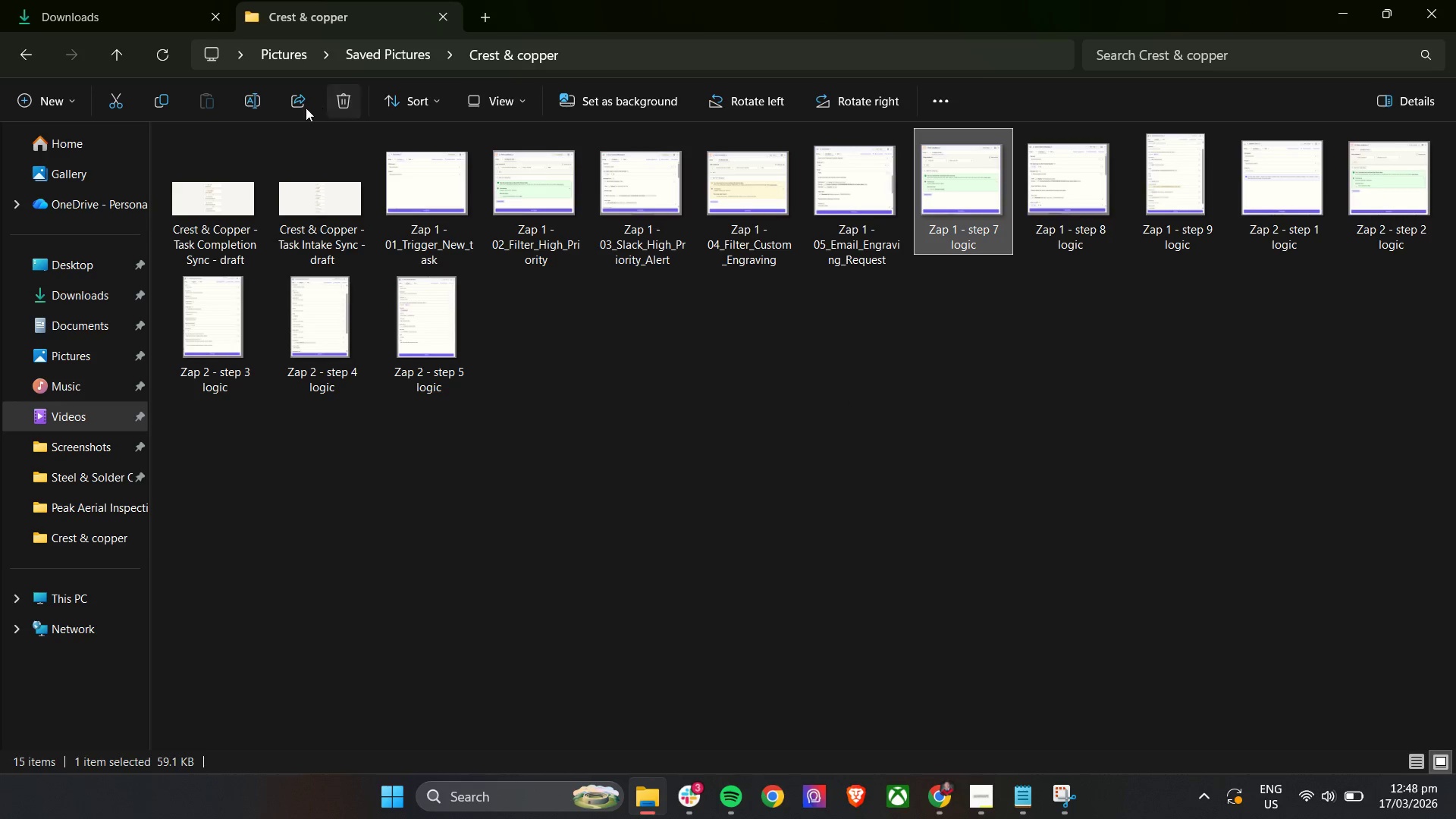 
left_click([254, 101])
 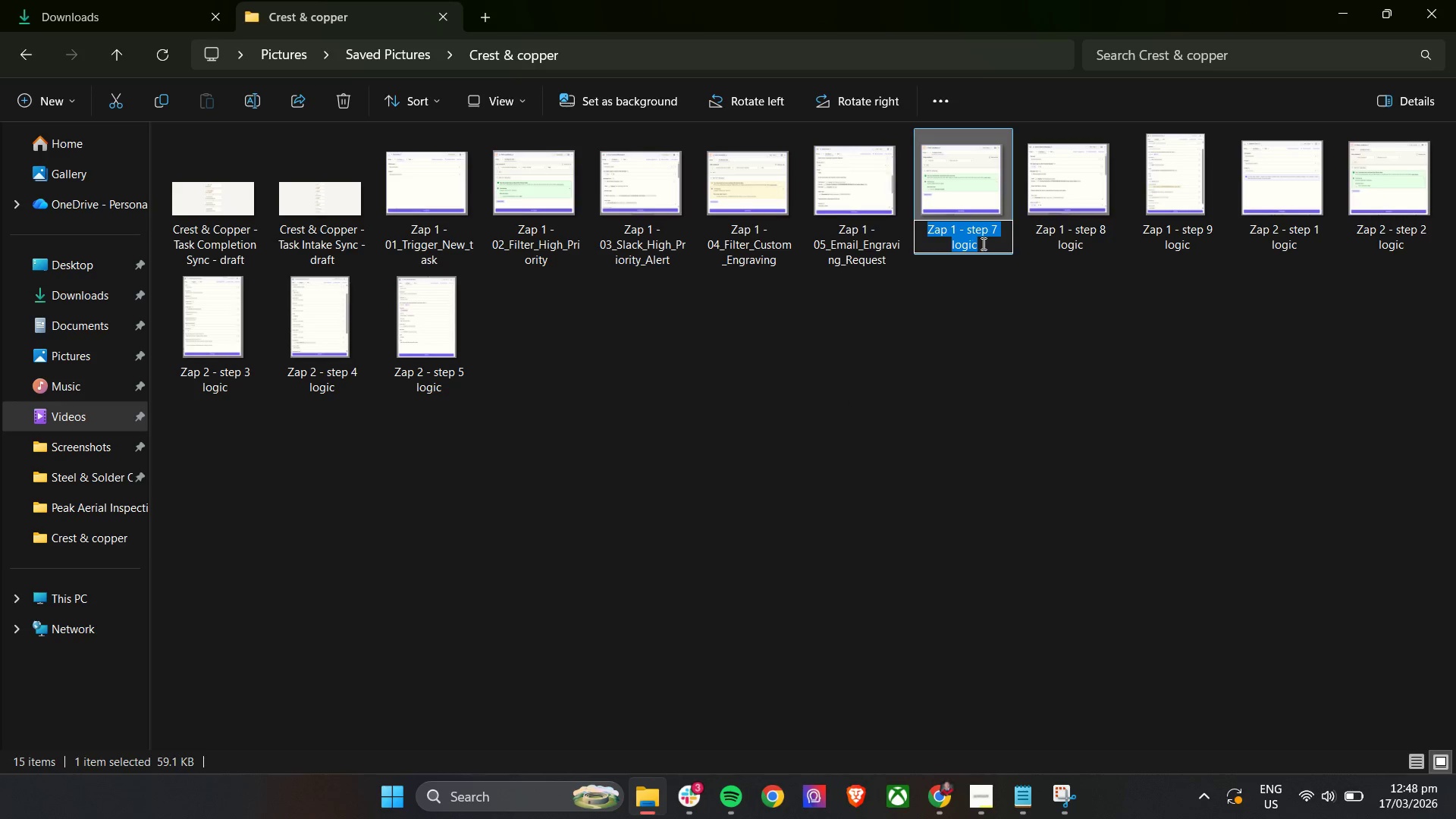 
left_click_drag(start_coordinate=[989, 243], to_coordinate=[965, 231])
 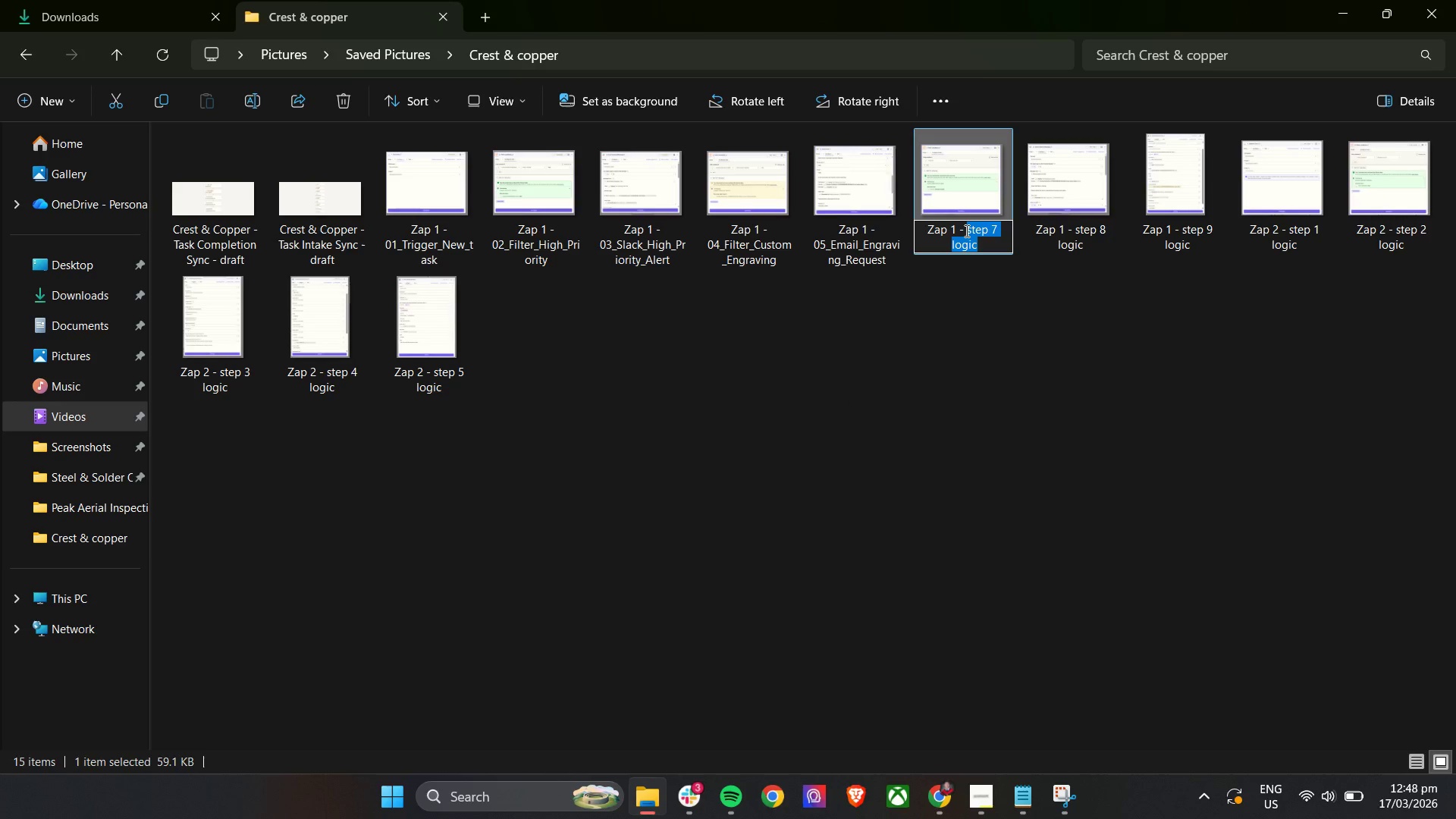 
type(06_File)
key(Backspace)
type(ter_mi)
key(Backspace)
key(Backspace)
type(Missing_du)
key(Backspace)
key(Backspace)
type(Due_Date)
 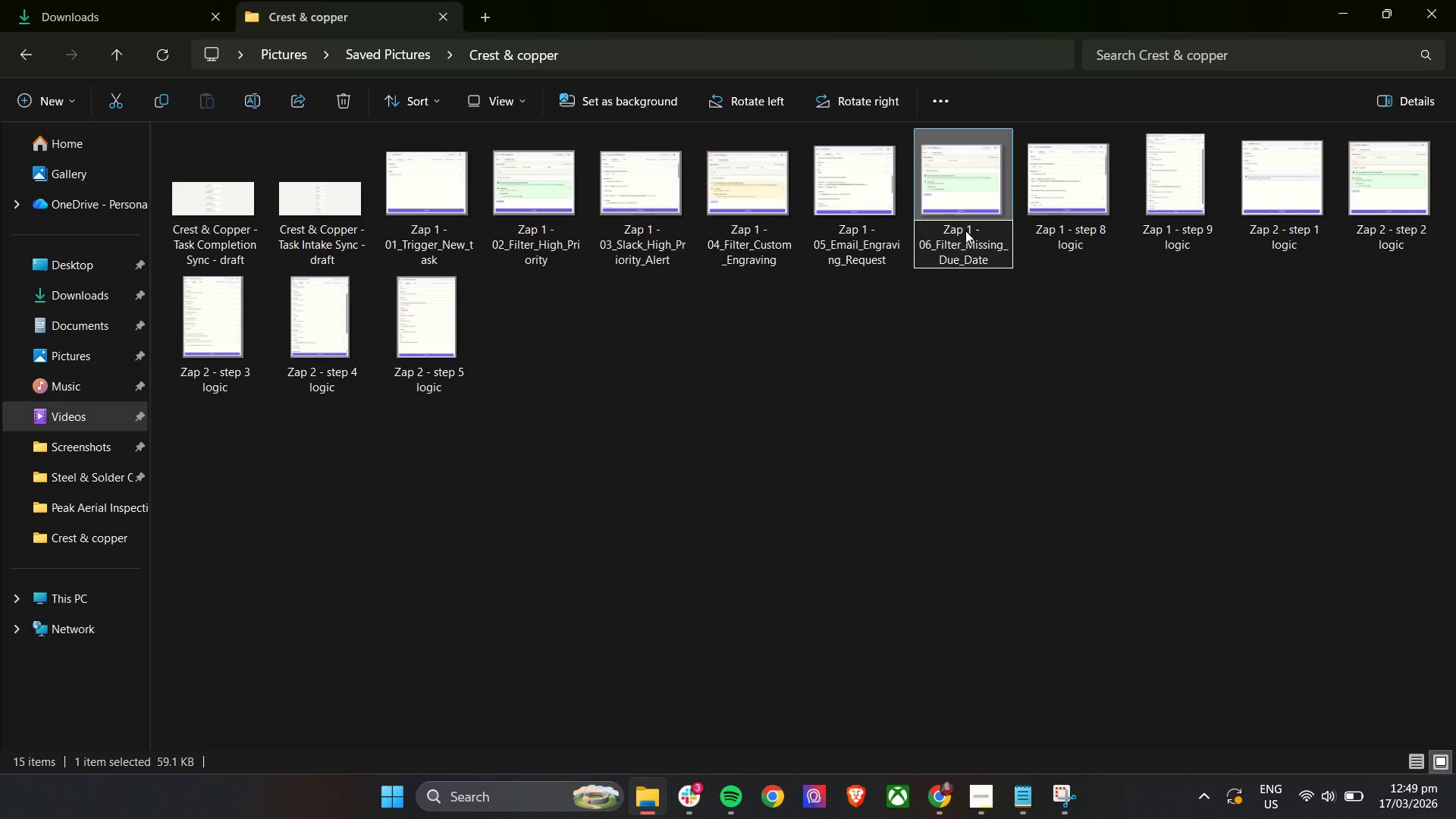 
double_click([1065, 227])
 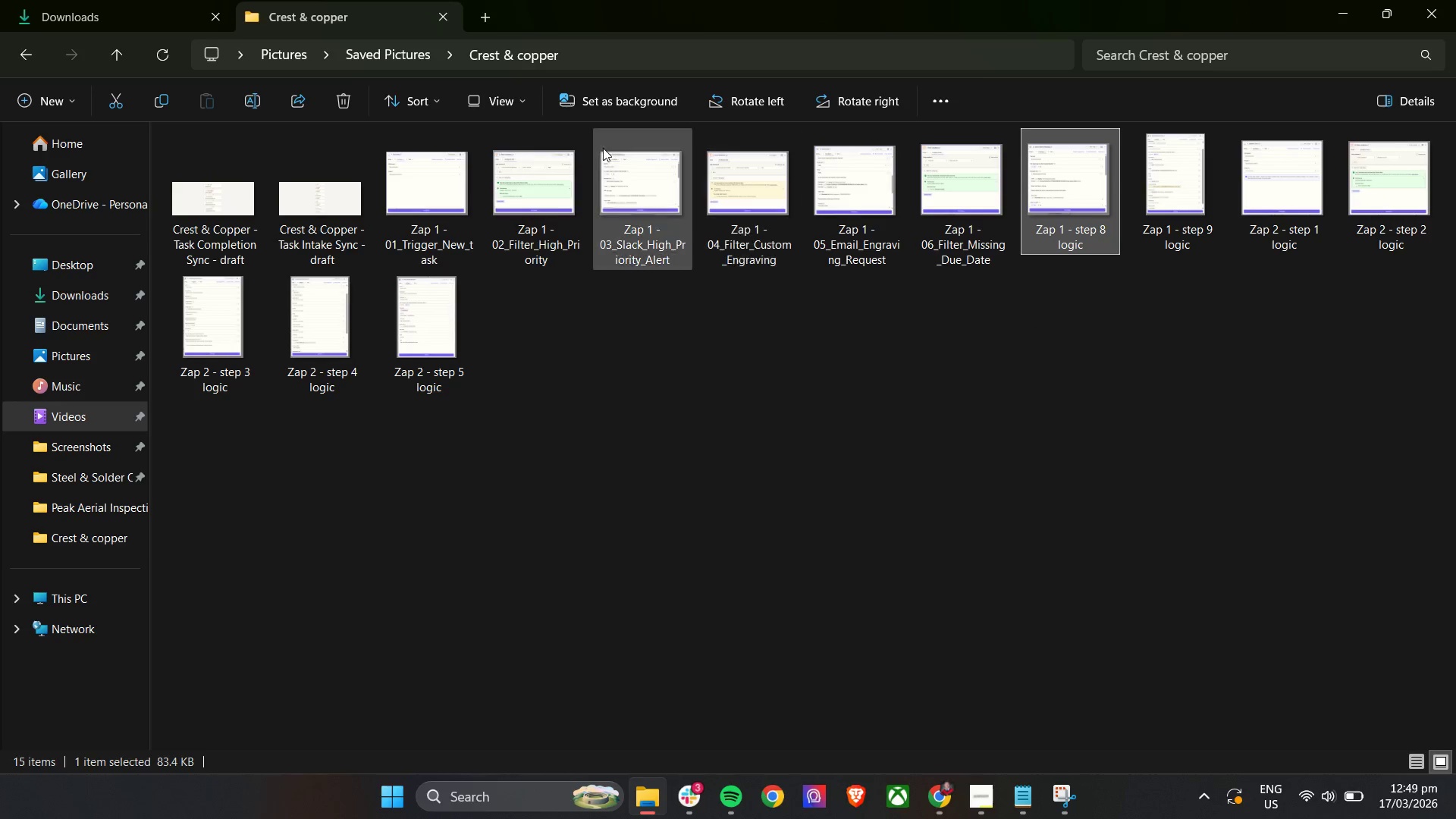 
left_click([259, 94])
 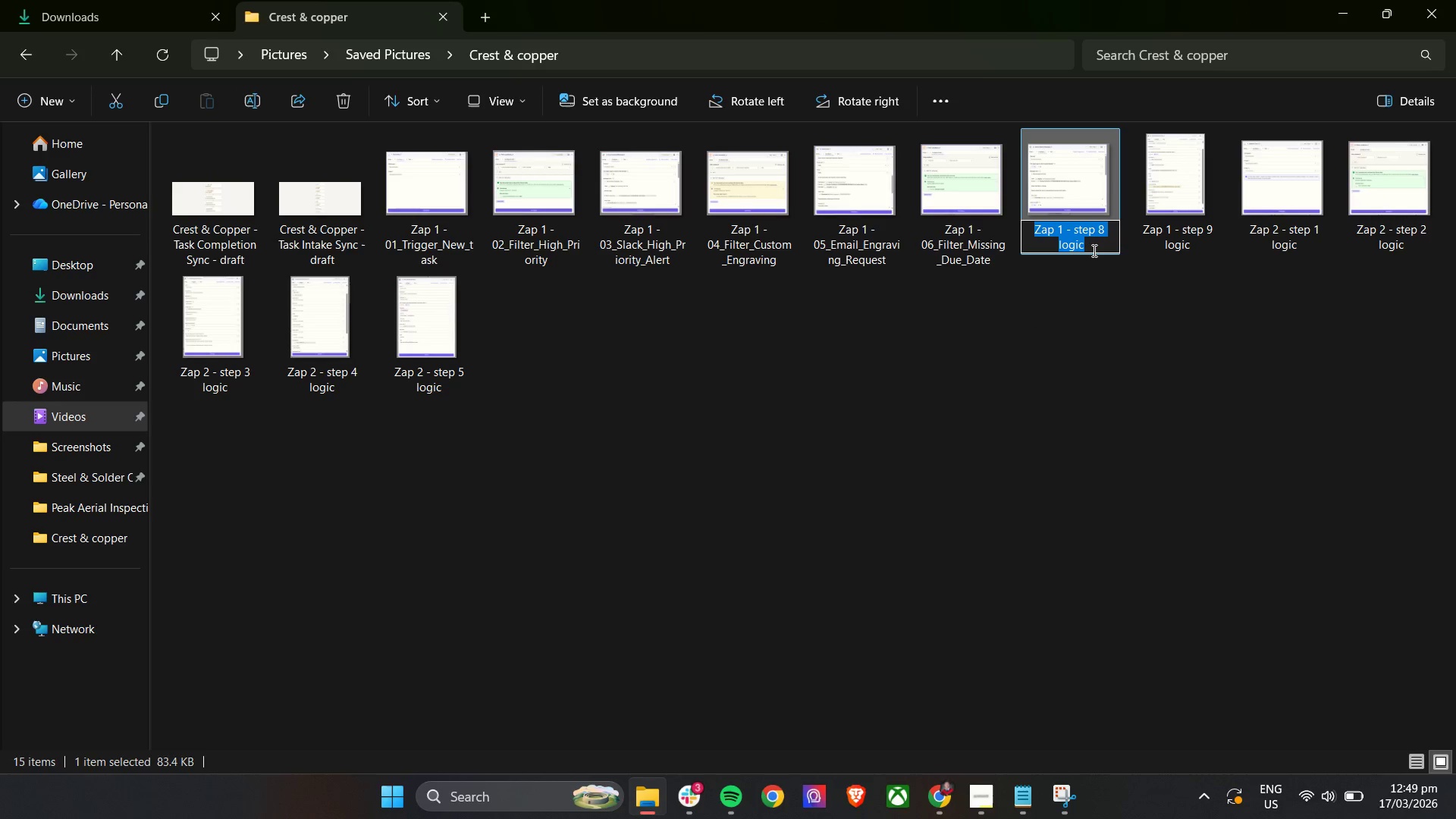 
left_click([1092, 250])
 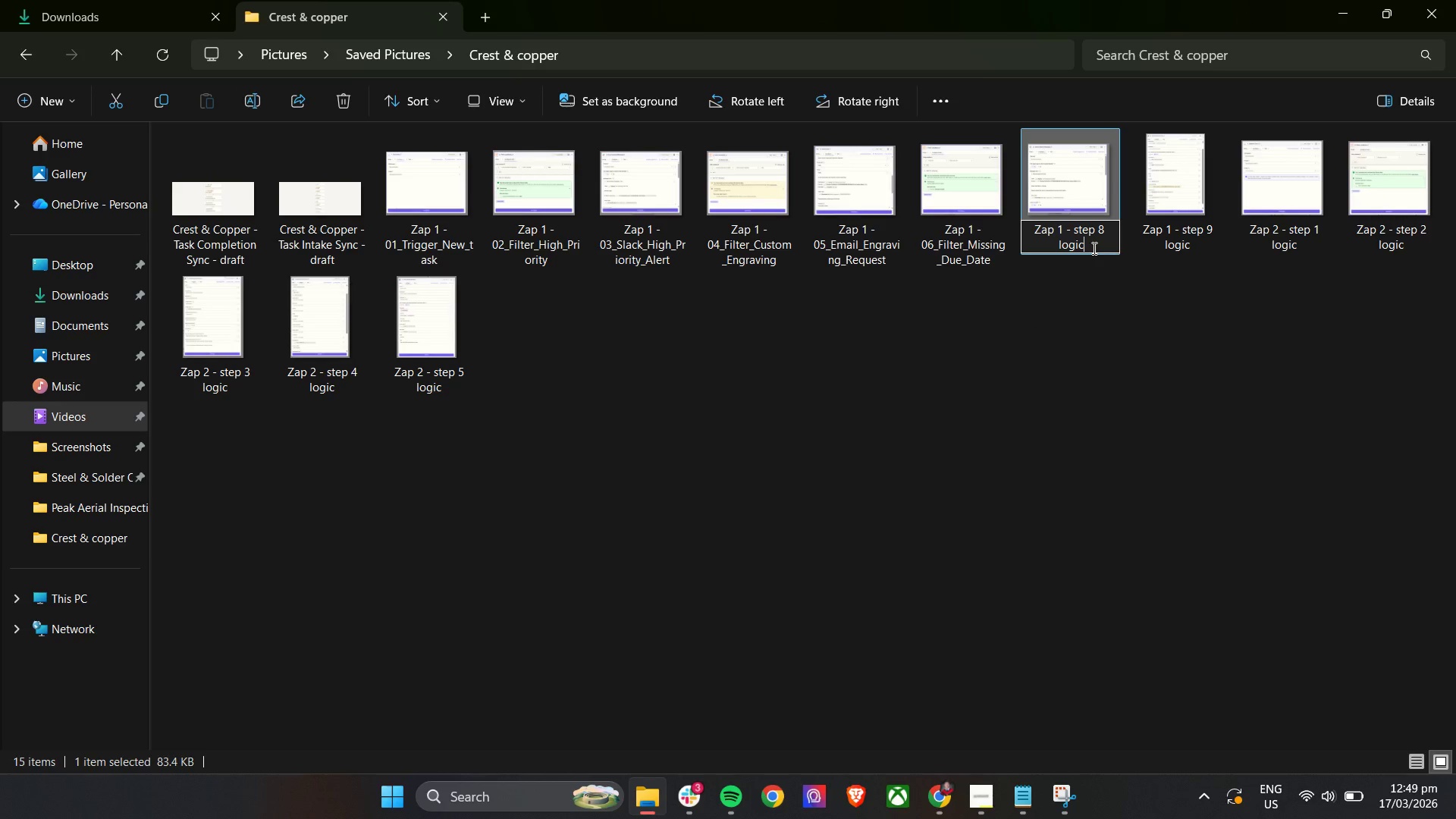 
left_click_drag(start_coordinate=[1093, 248], to_coordinate=[1075, 235])
 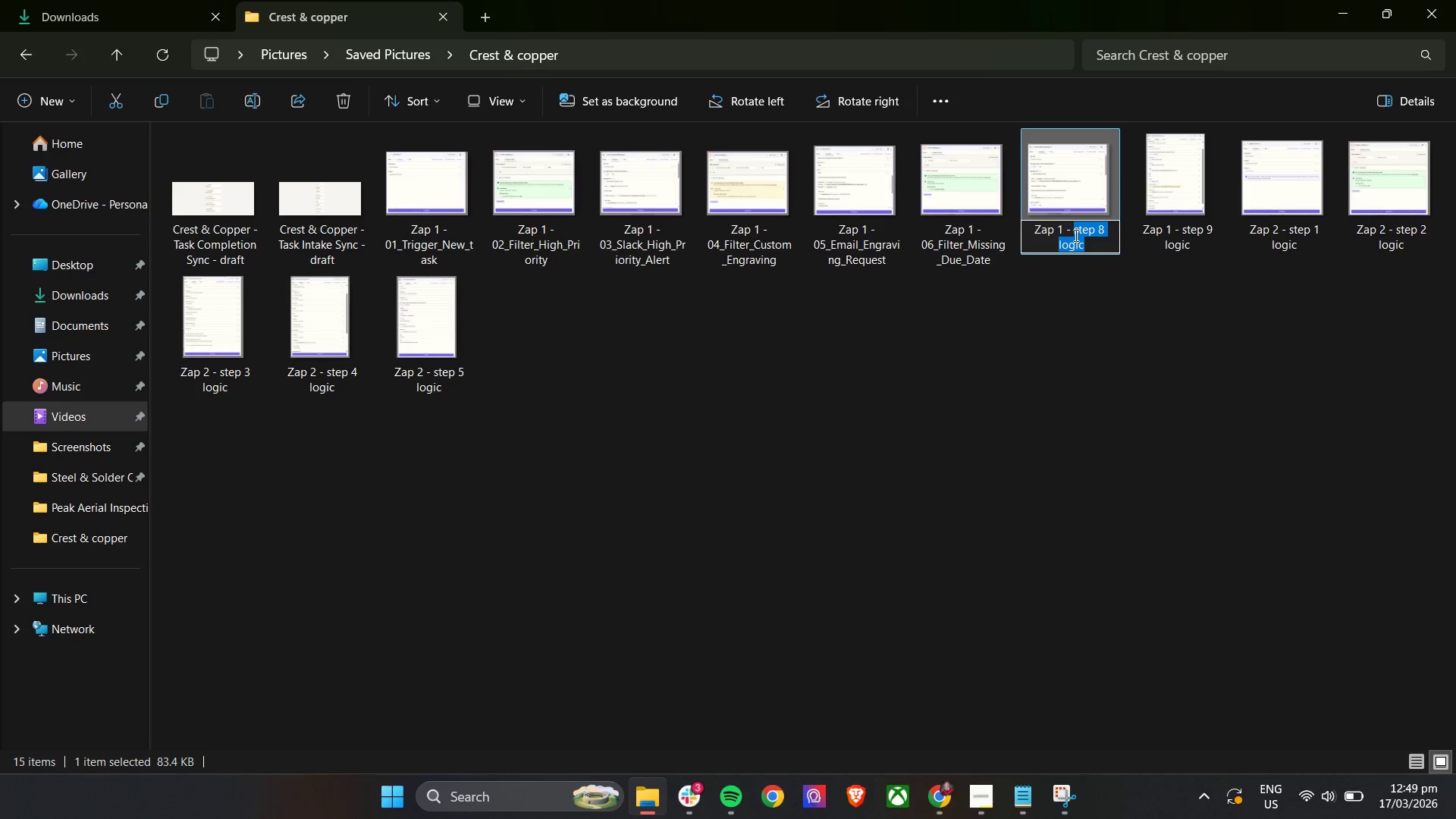 
type(07_Slack_Missing_Field_Alert)
 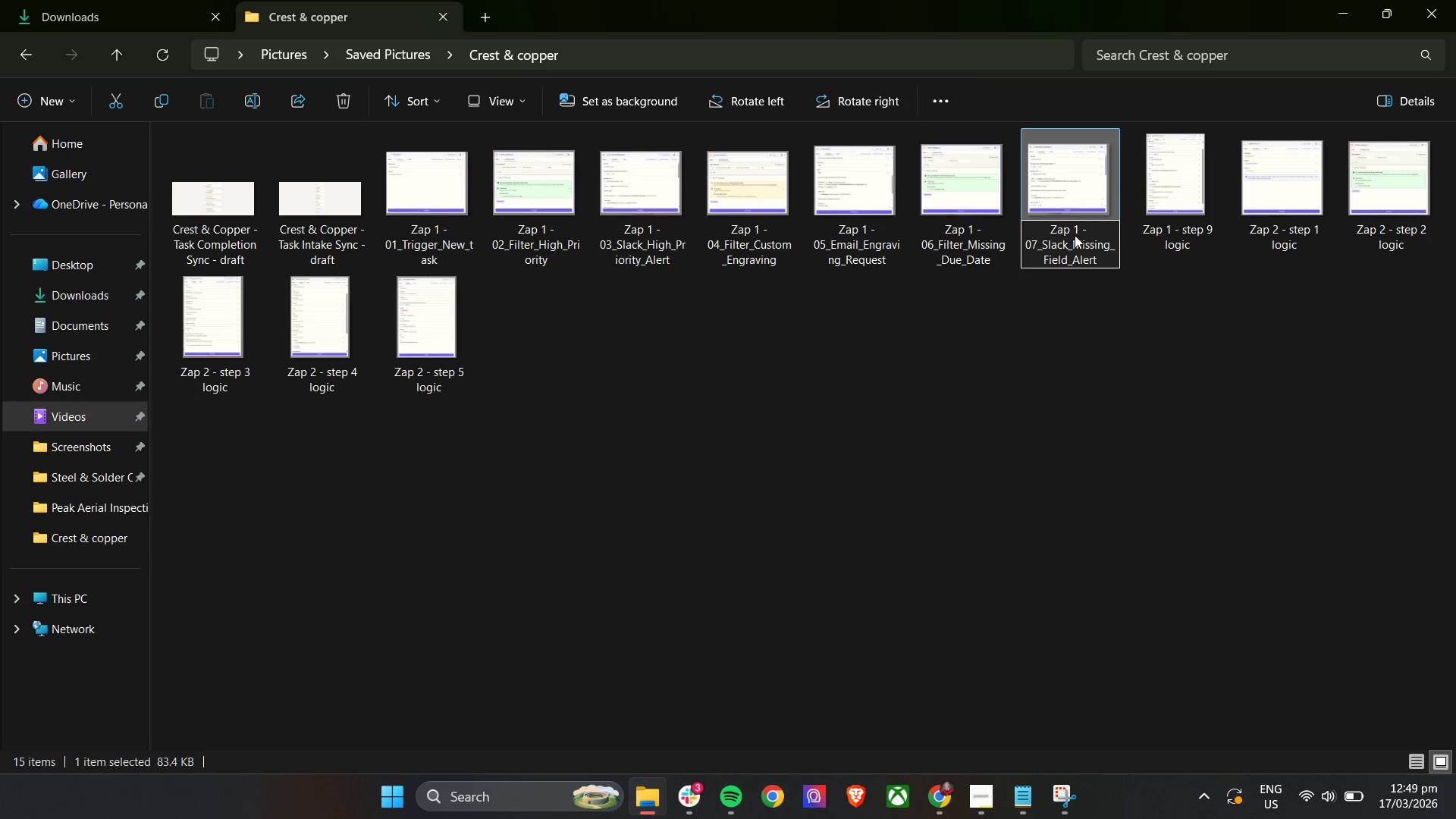 
left_click([1164, 334])
 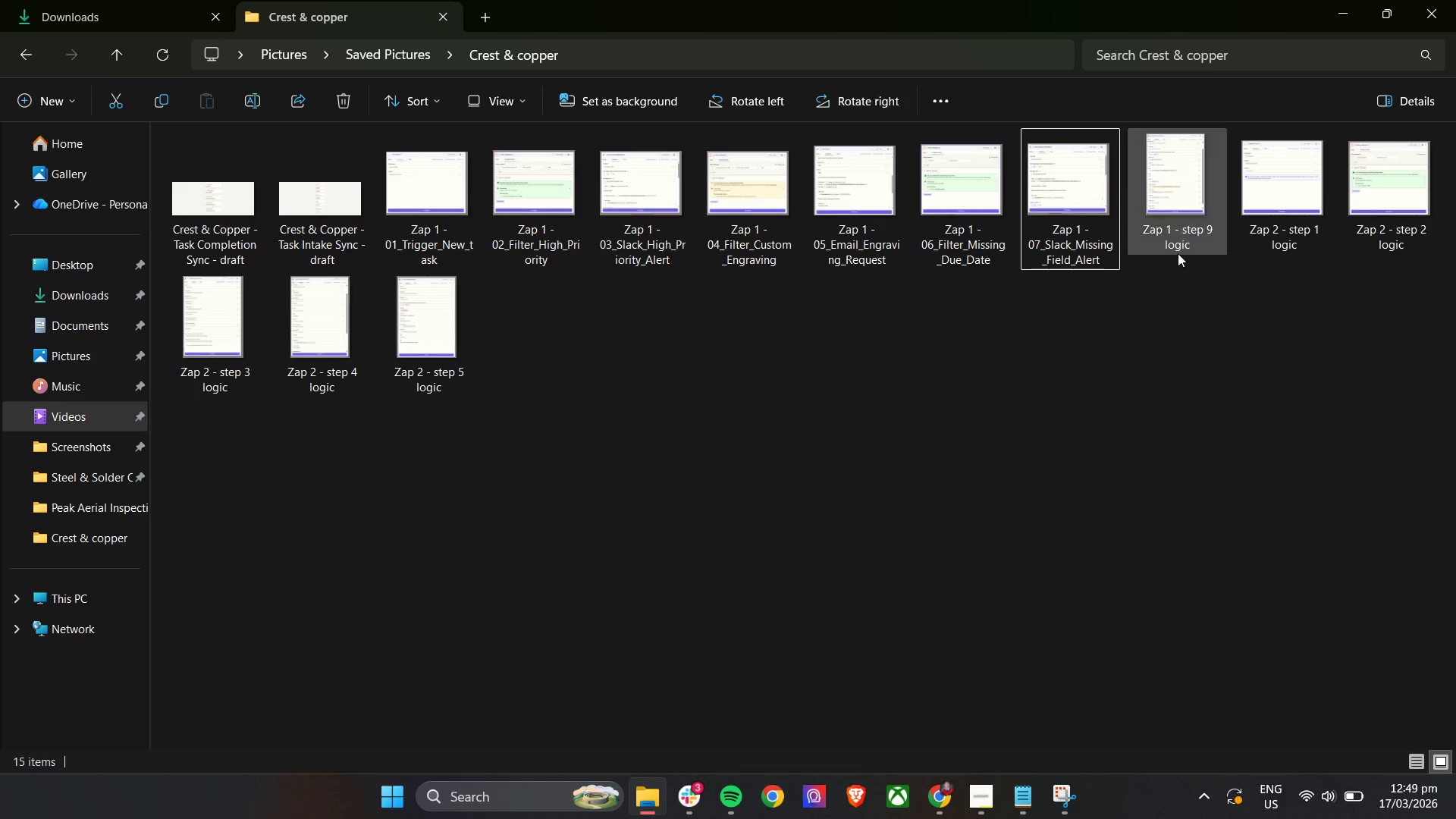 
left_click([1181, 246])
 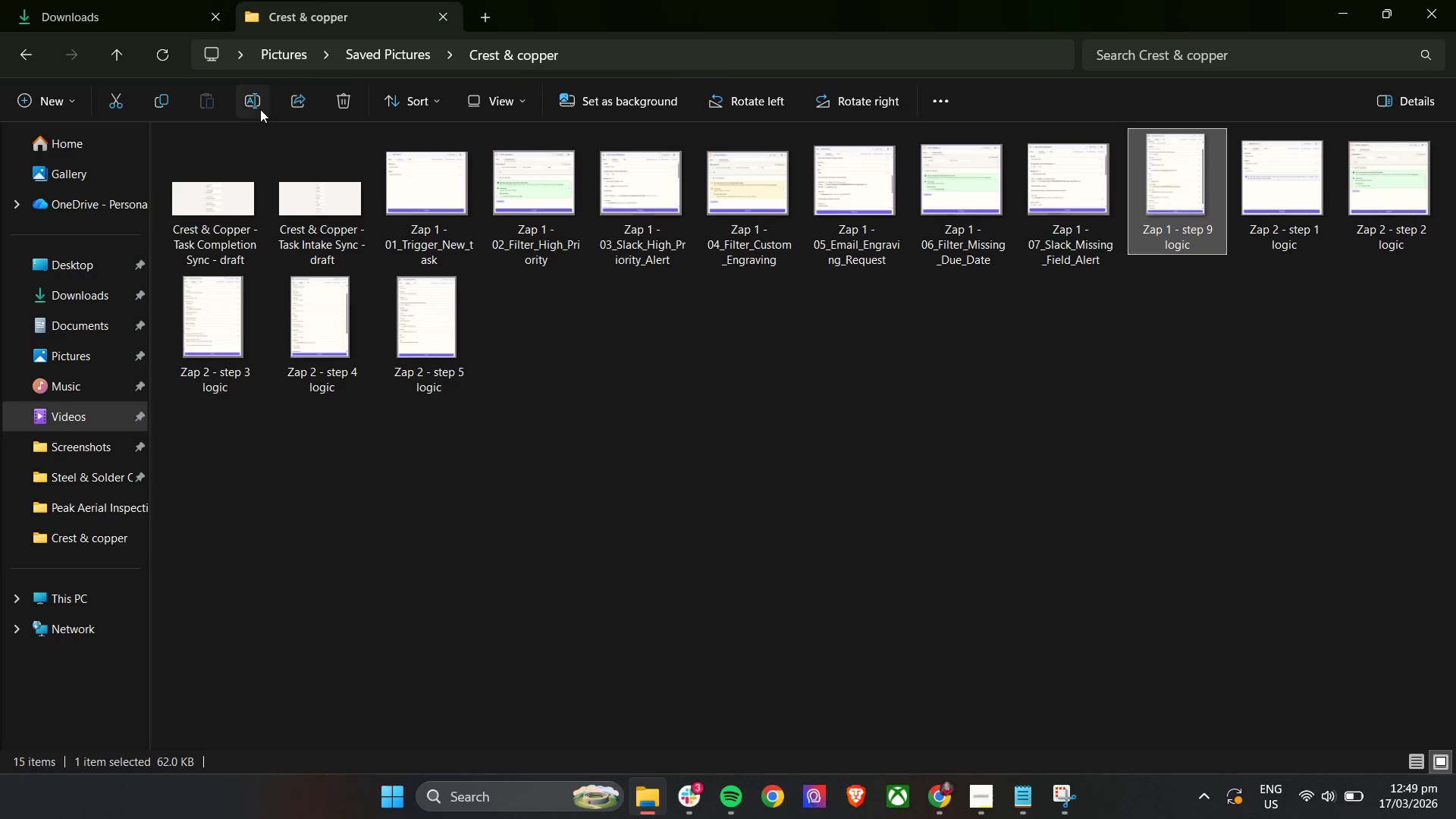 
left_click([249, 109])
 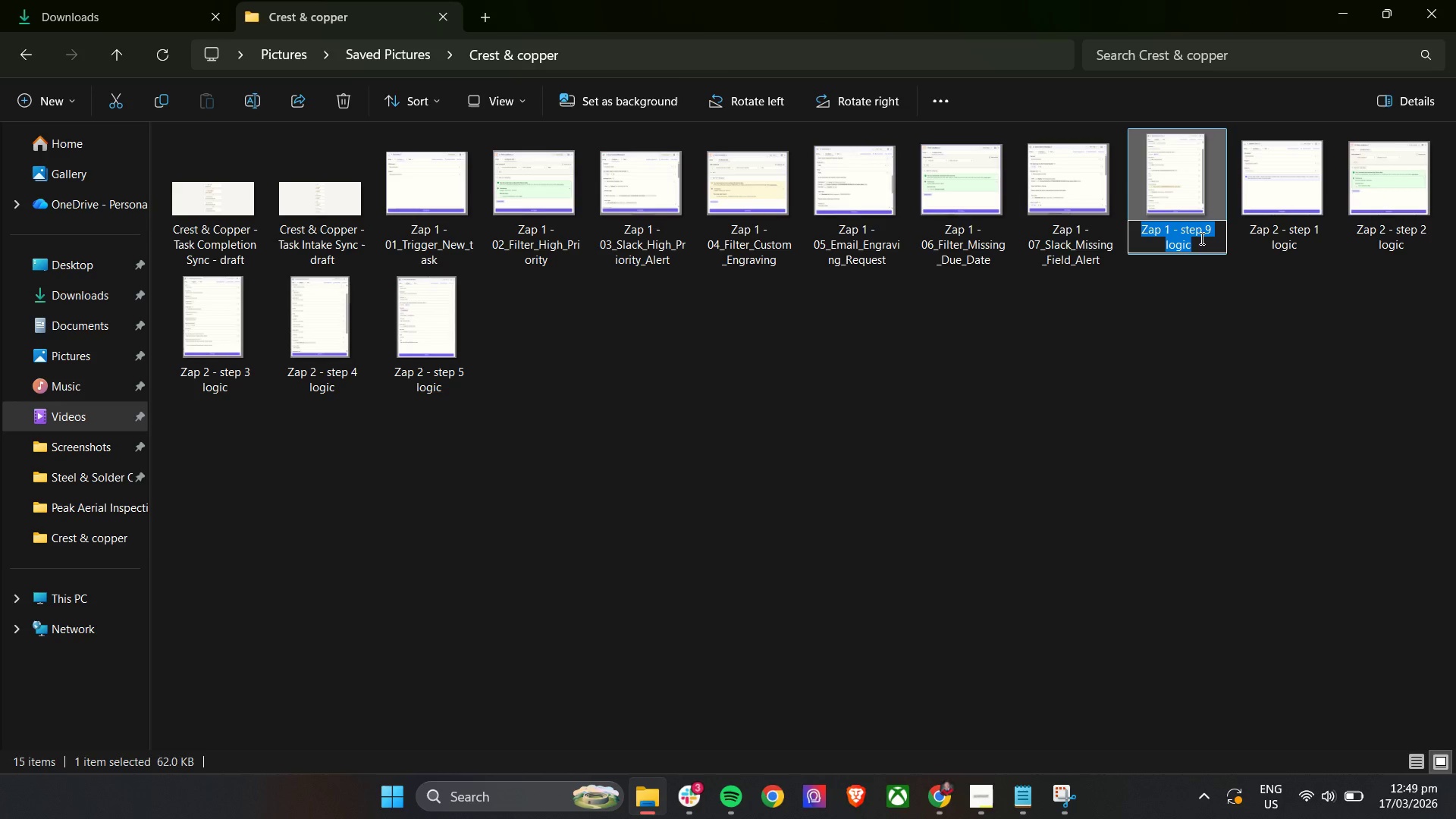 
left_click([1200, 238])
 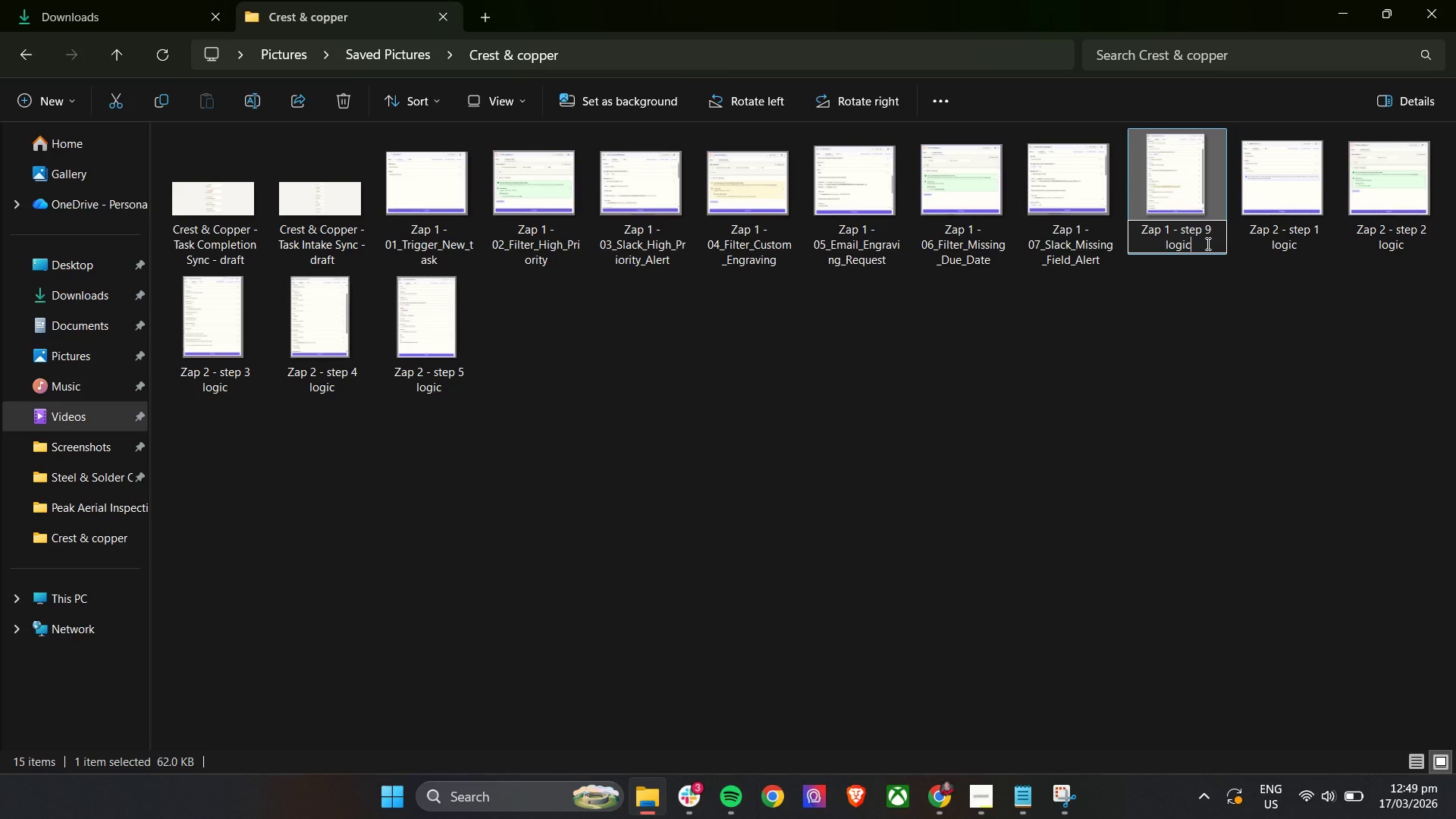 
left_click_drag(start_coordinate=[1207, 243], to_coordinate=[1182, 236])
 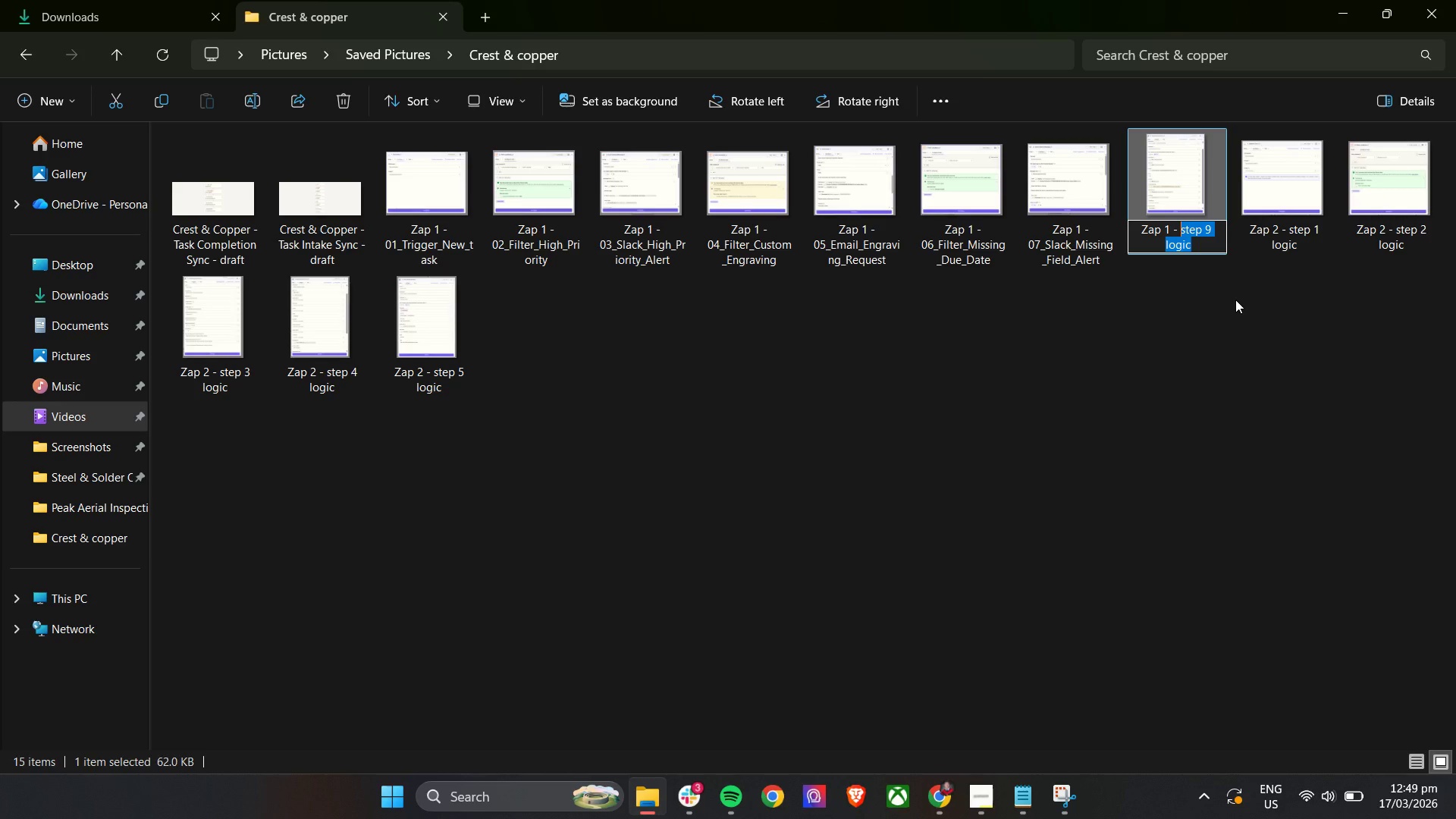 
hold_key(key=ShiftLeft, duration=1.08)
 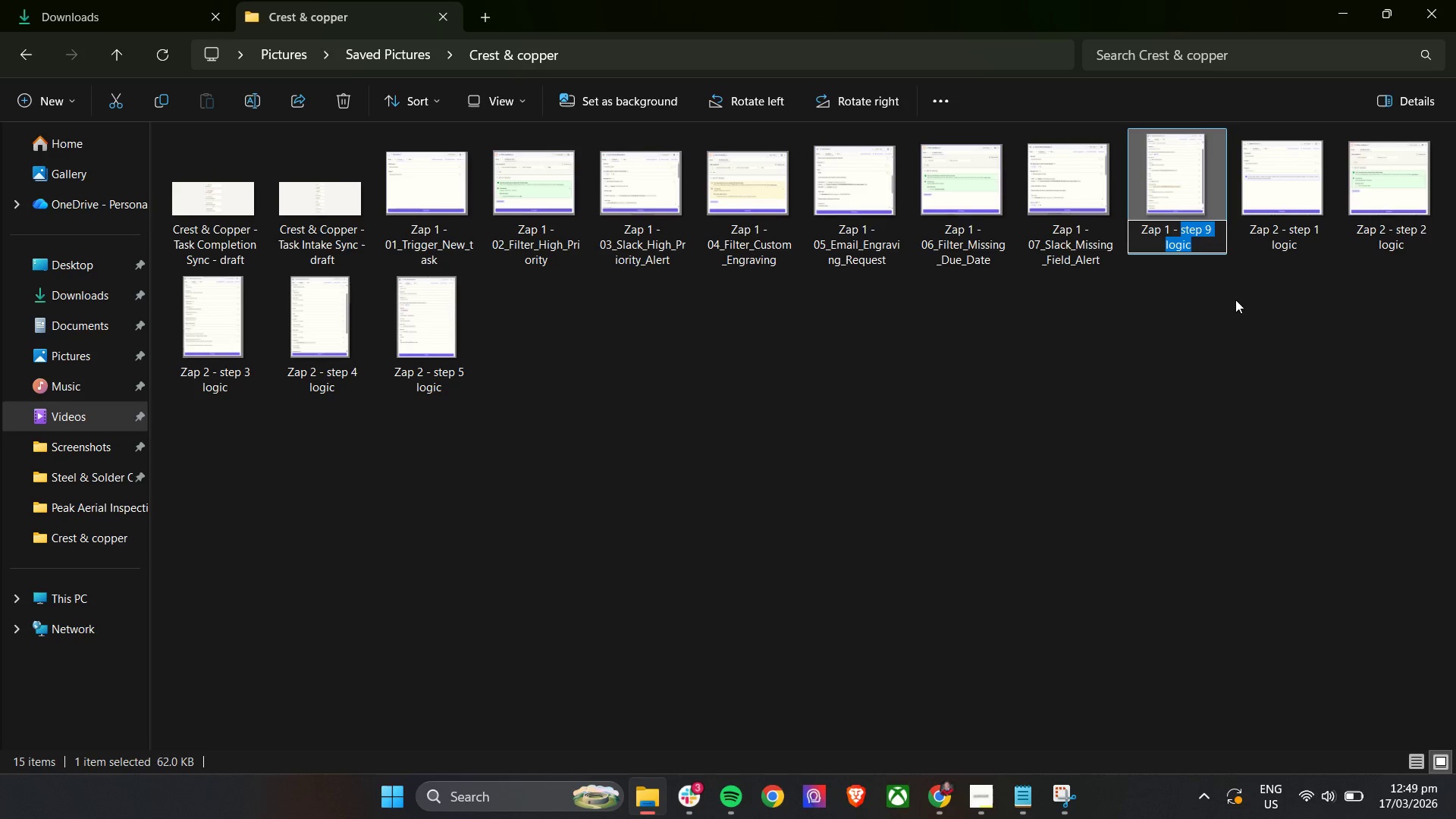 
type(08_GoogleSg)
key(Backspace)
type(heets_create)
key(Backspace)
key(Backspace)
key(Backspace)
key(Backspace)
key(Backspace)
key(Backspace)
type(Create_Row)
 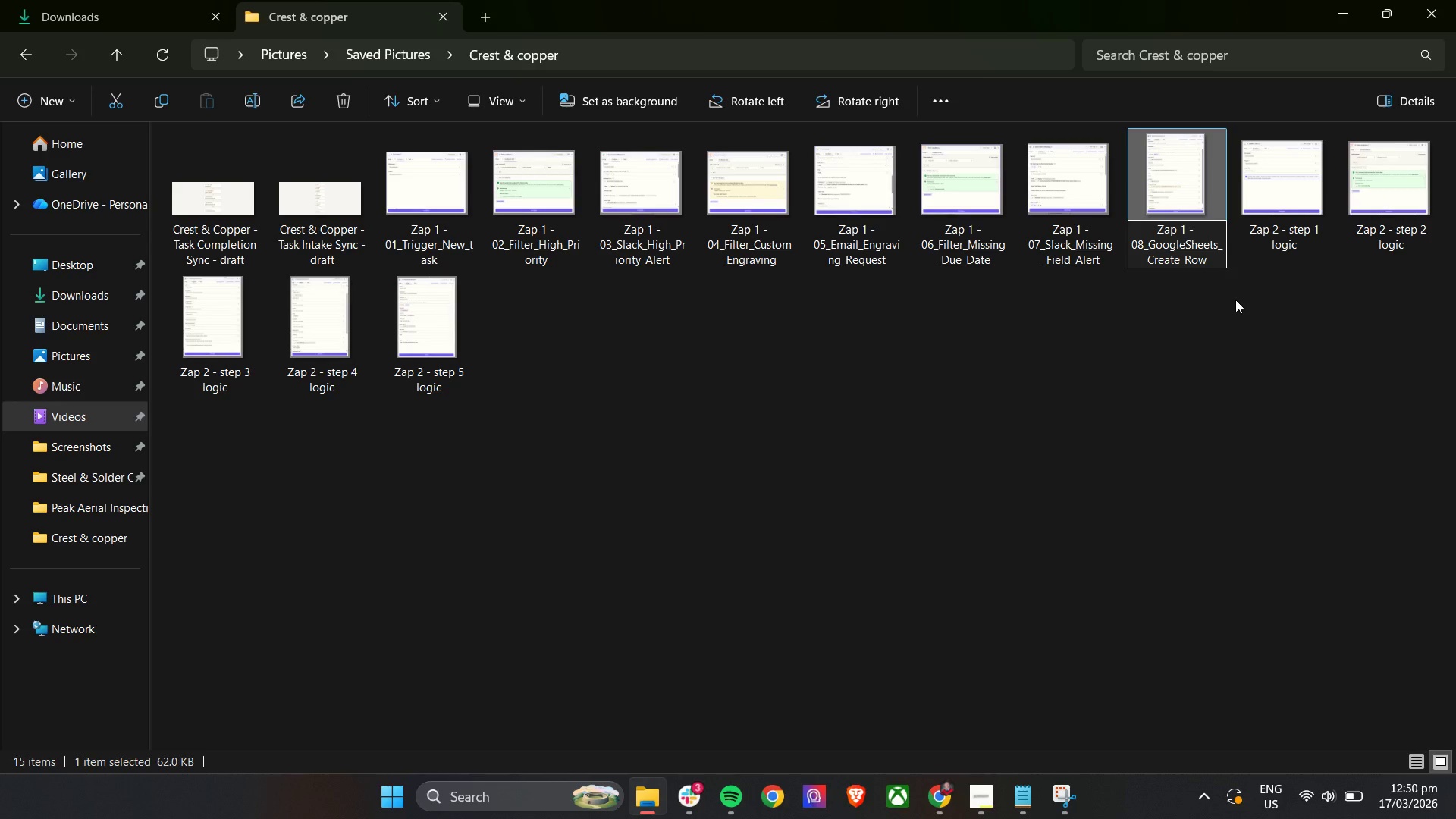 
left_click([971, 342])
 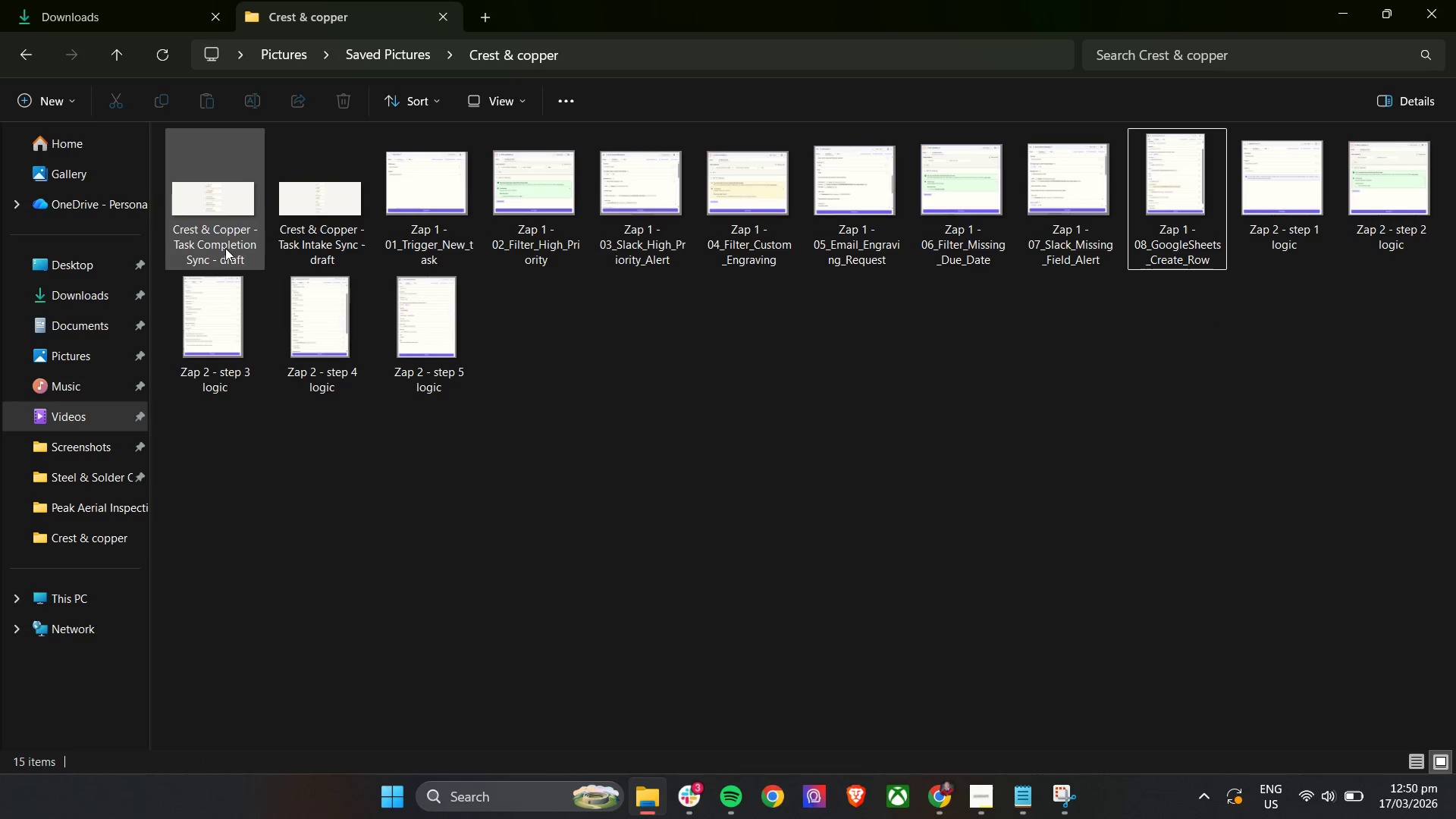 
mouse_move([266, 265])
 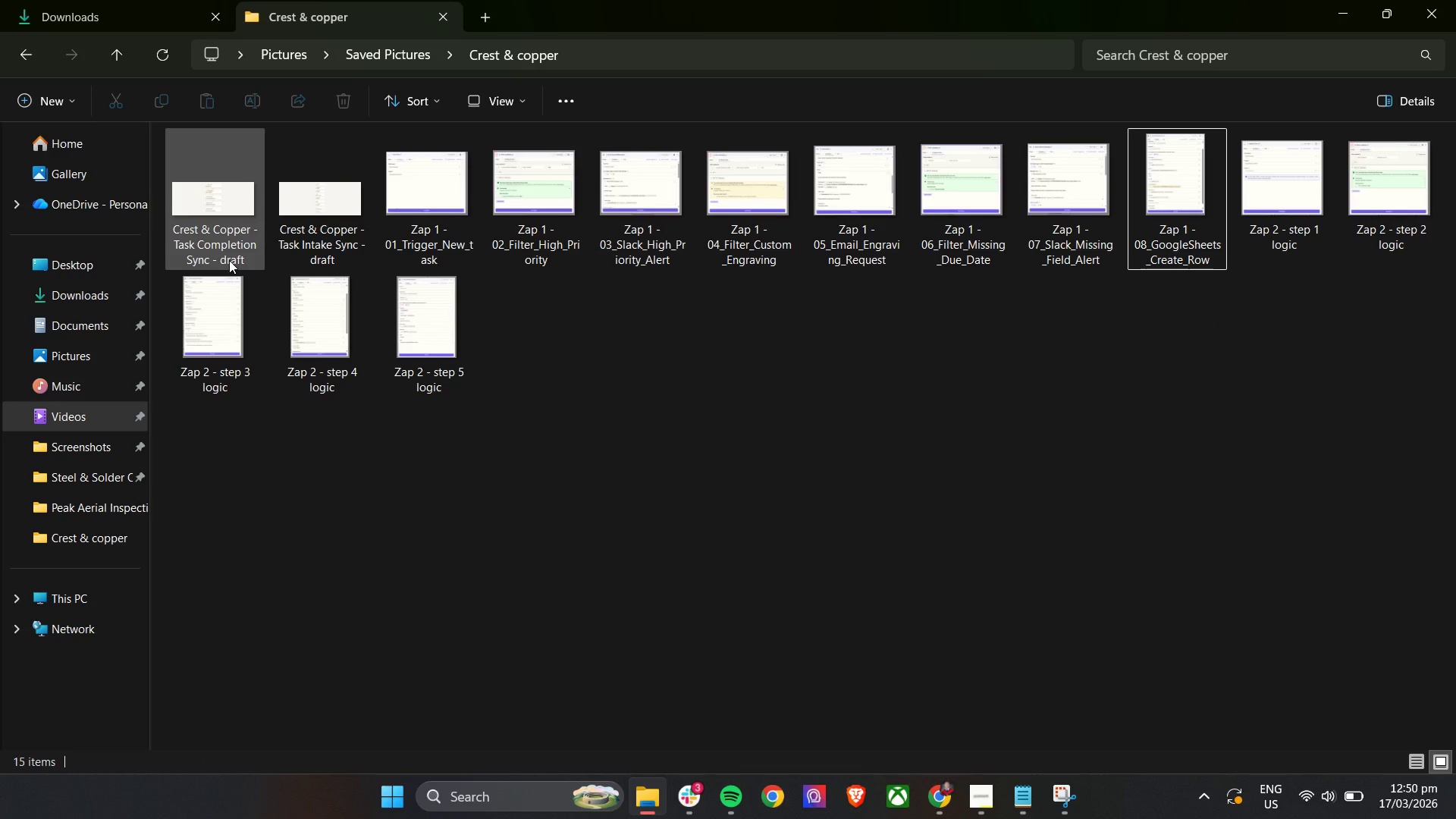 
left_click([307, 252])
 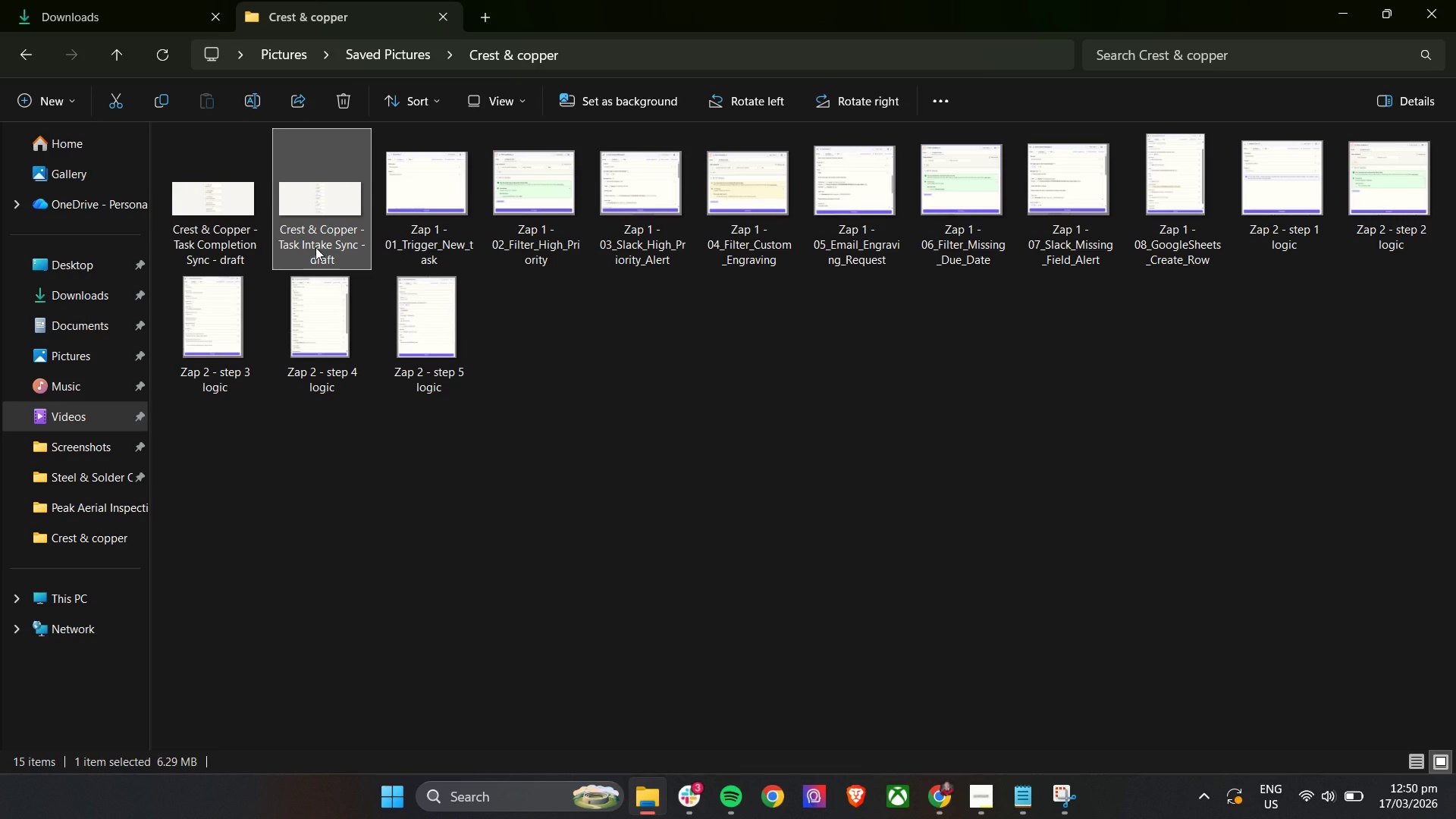 
left_click([315, 247])
 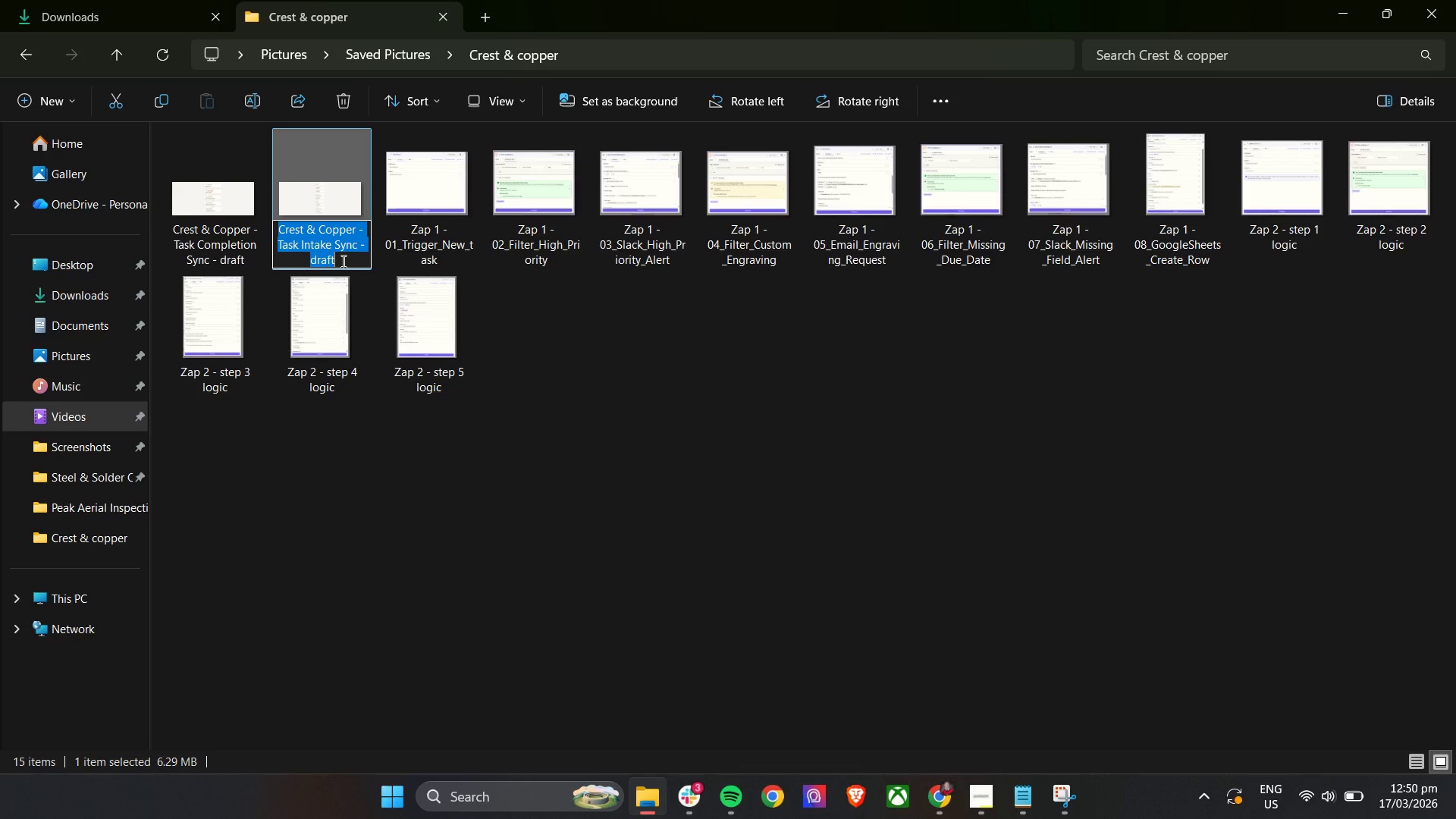 
type(Zap 1 )
key(Backspace)
key(Backspace)
key(Backspace)
key(Backspace)
key(Backspace)
key(Backspace)
type(Zap1)
key(Backspace)
type( 1 - 09_Z)
key(Backspace)
type(Full_)
 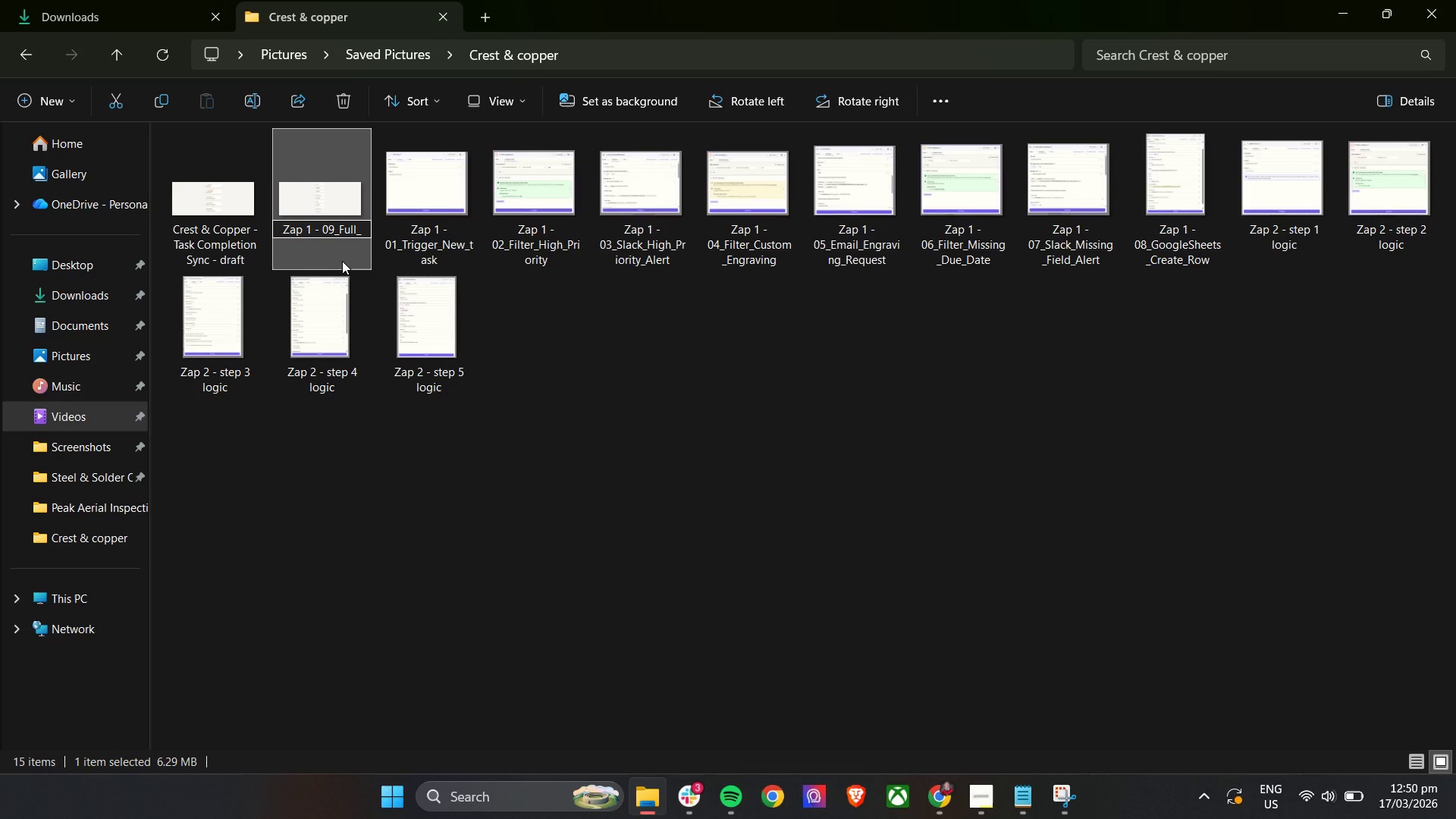 
type(Workflow)
 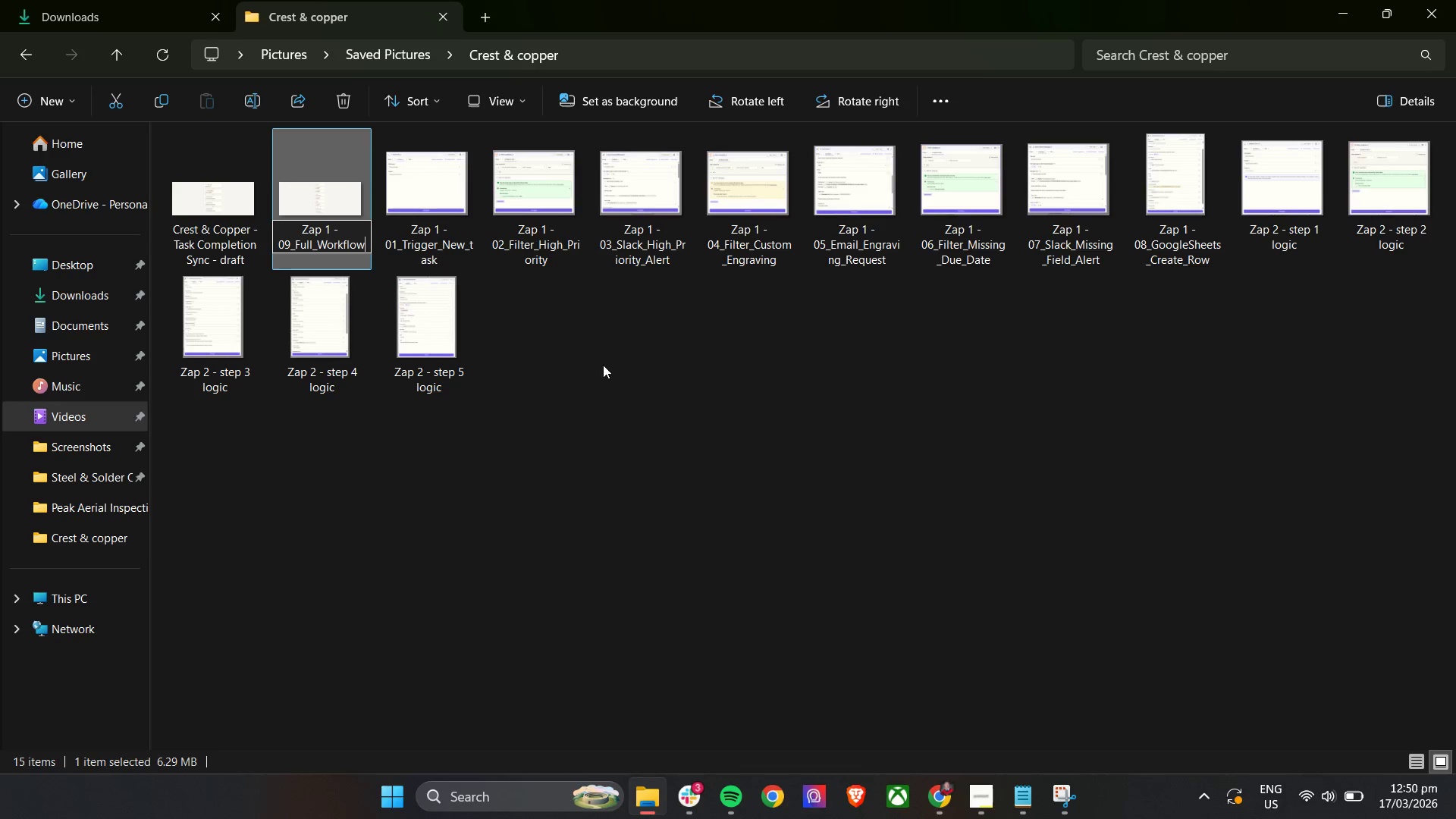 
left_click([605, 365])
 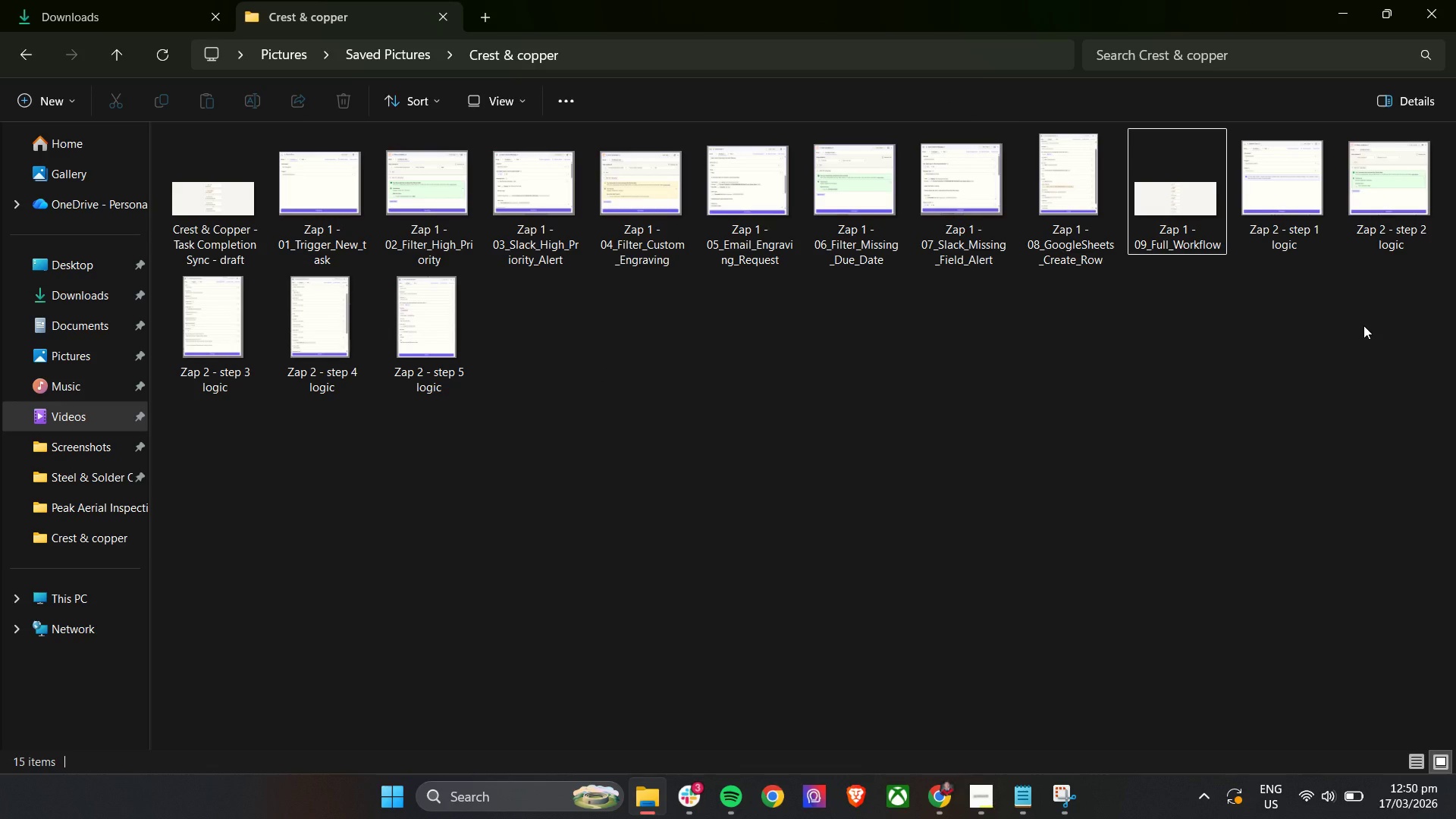 
wait(5.34)
 